 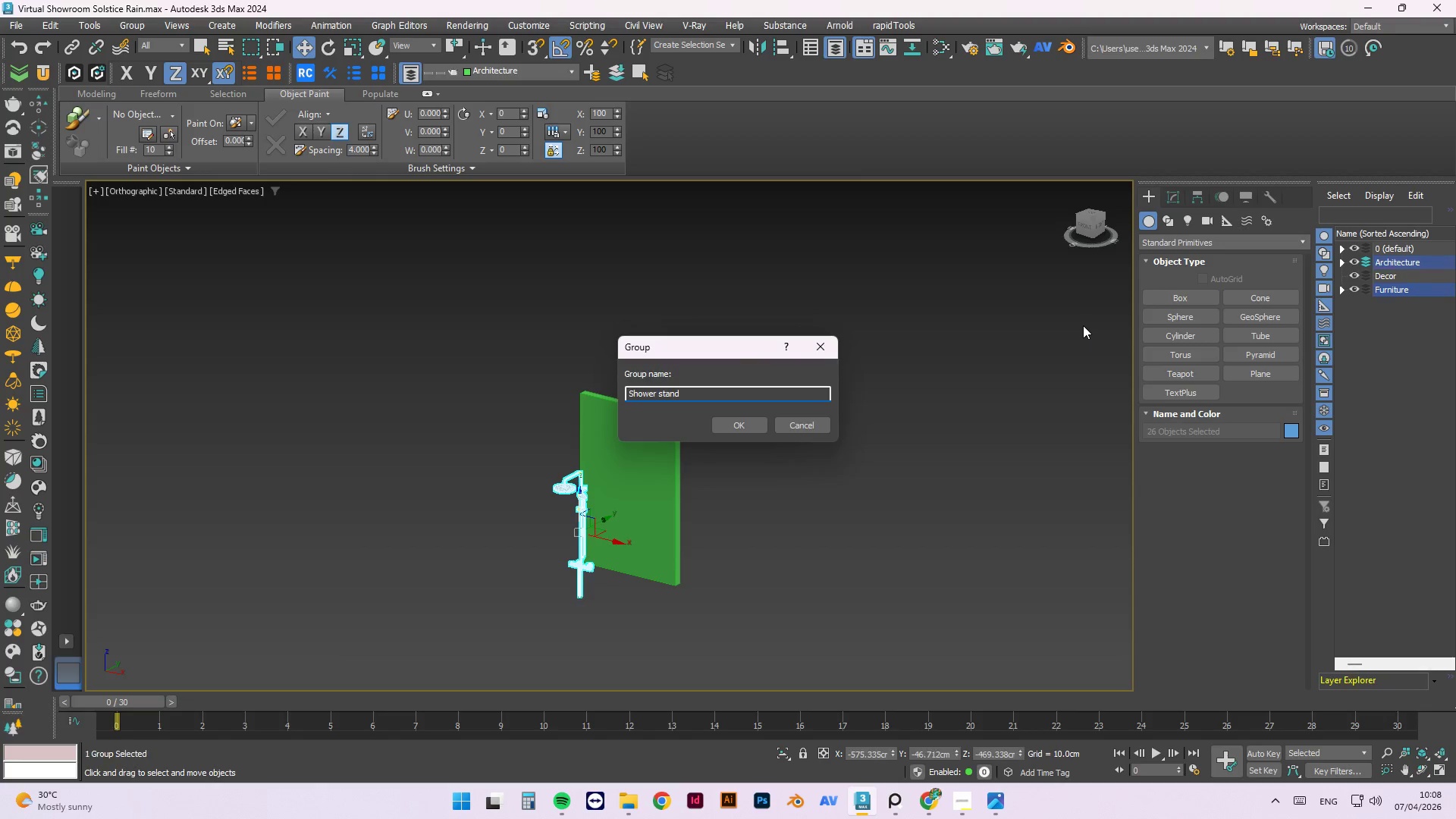 
key(Enter)
 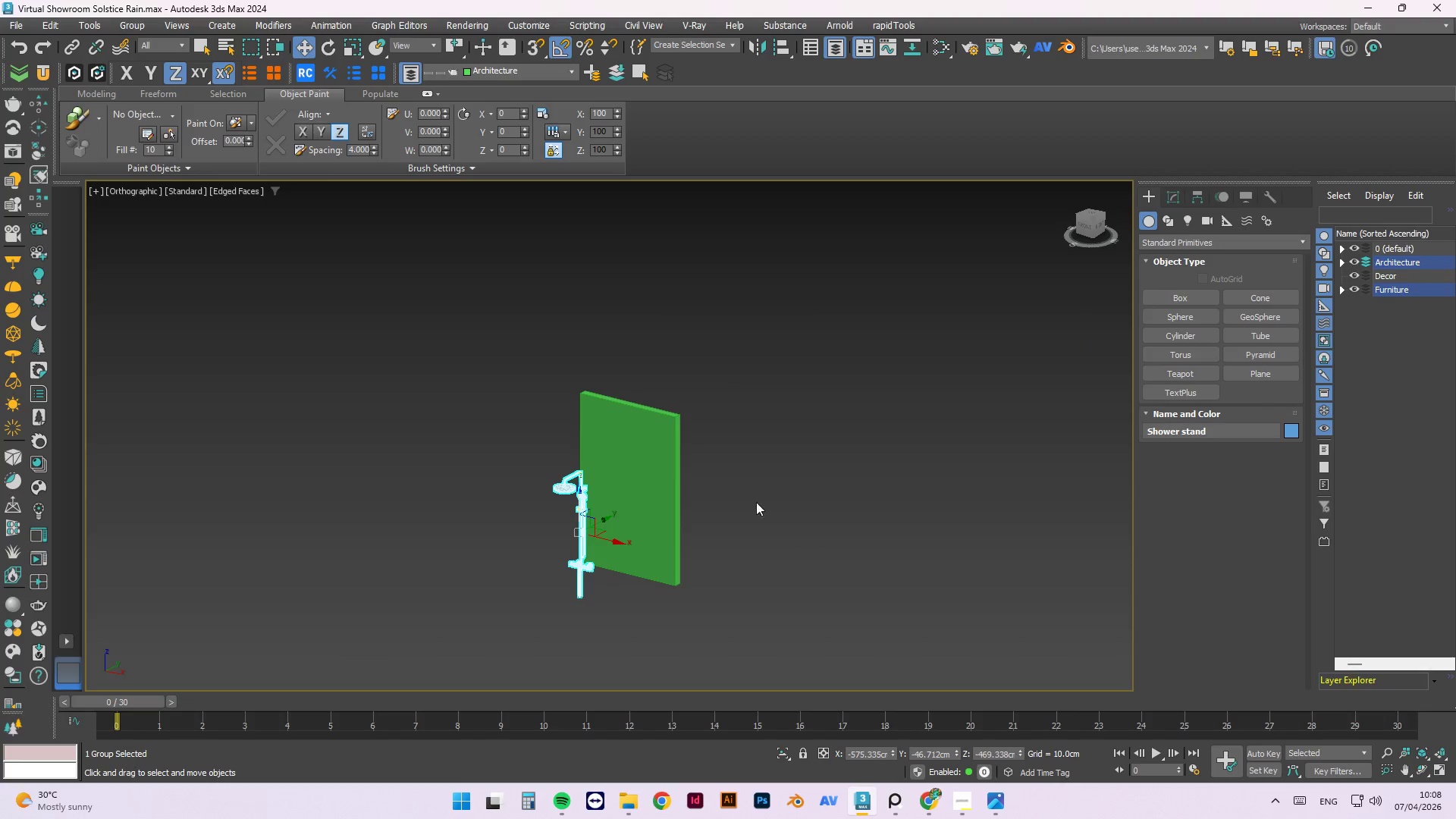 
left_click_drag(start_coordinate=[570, 818], to_coordinate=[1159, 723])
 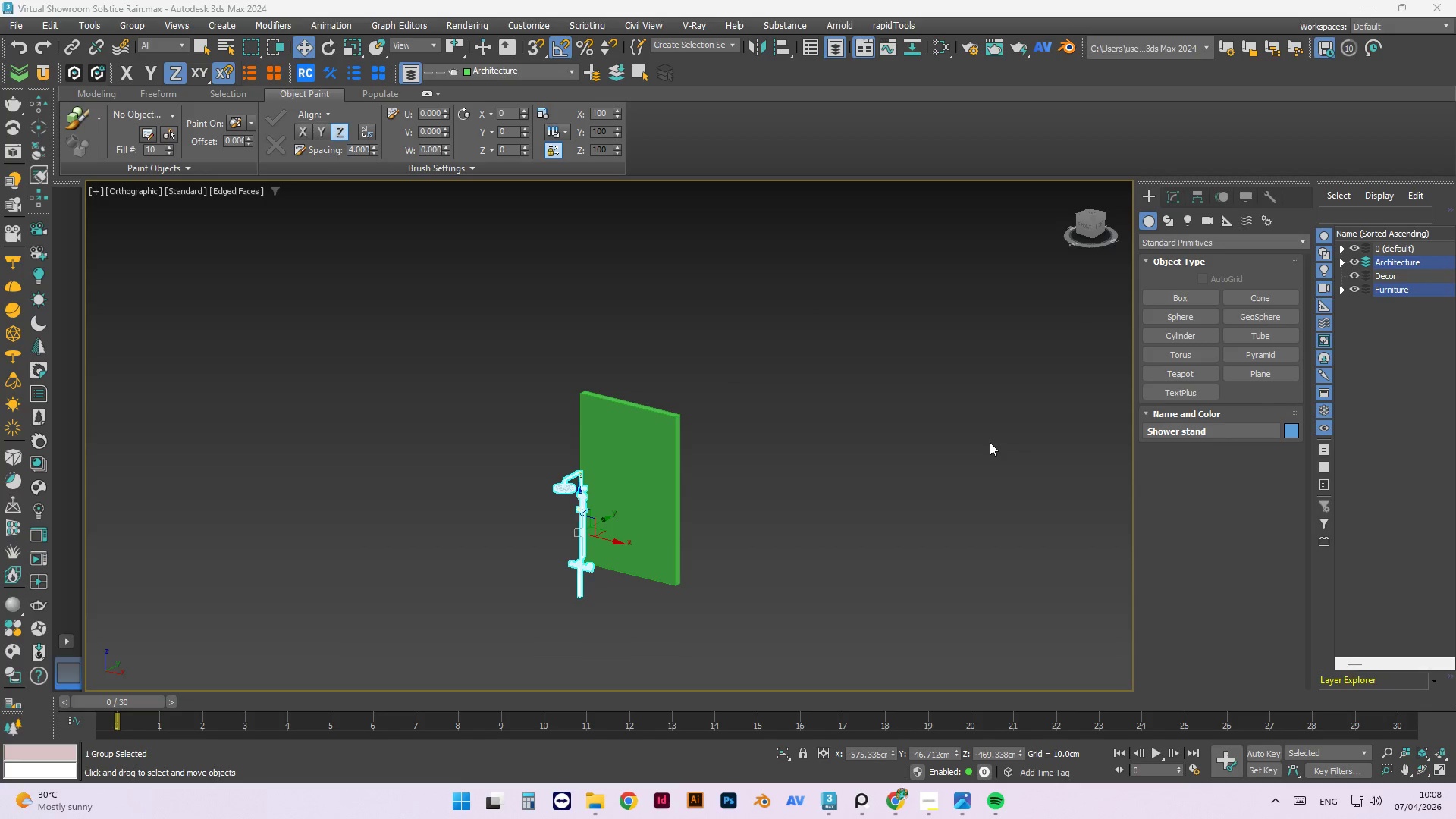 
left_click([990, 442])
 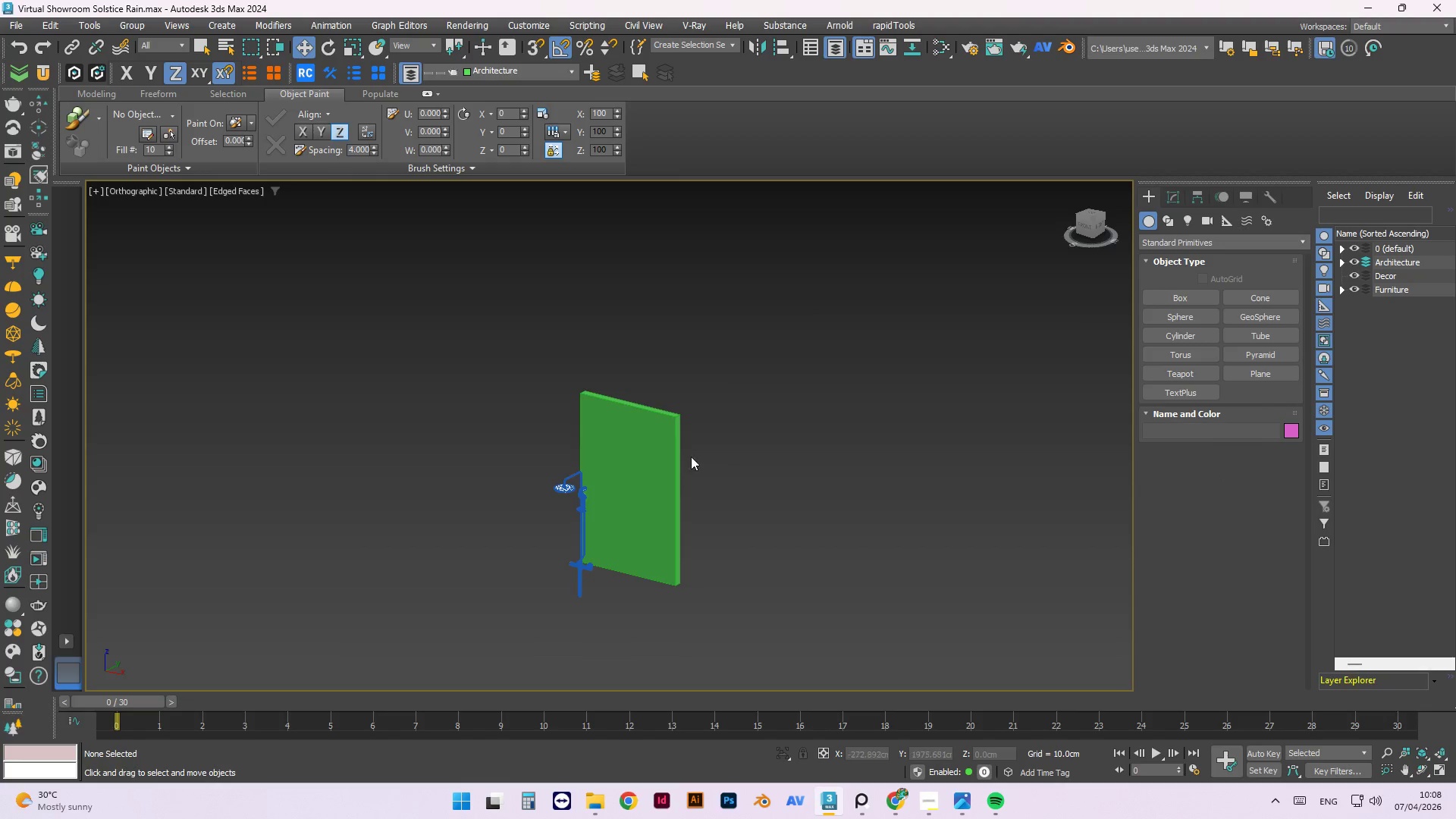 
scroll: coordinate [727, 422], scroll_direction: up, amount: 1.0
 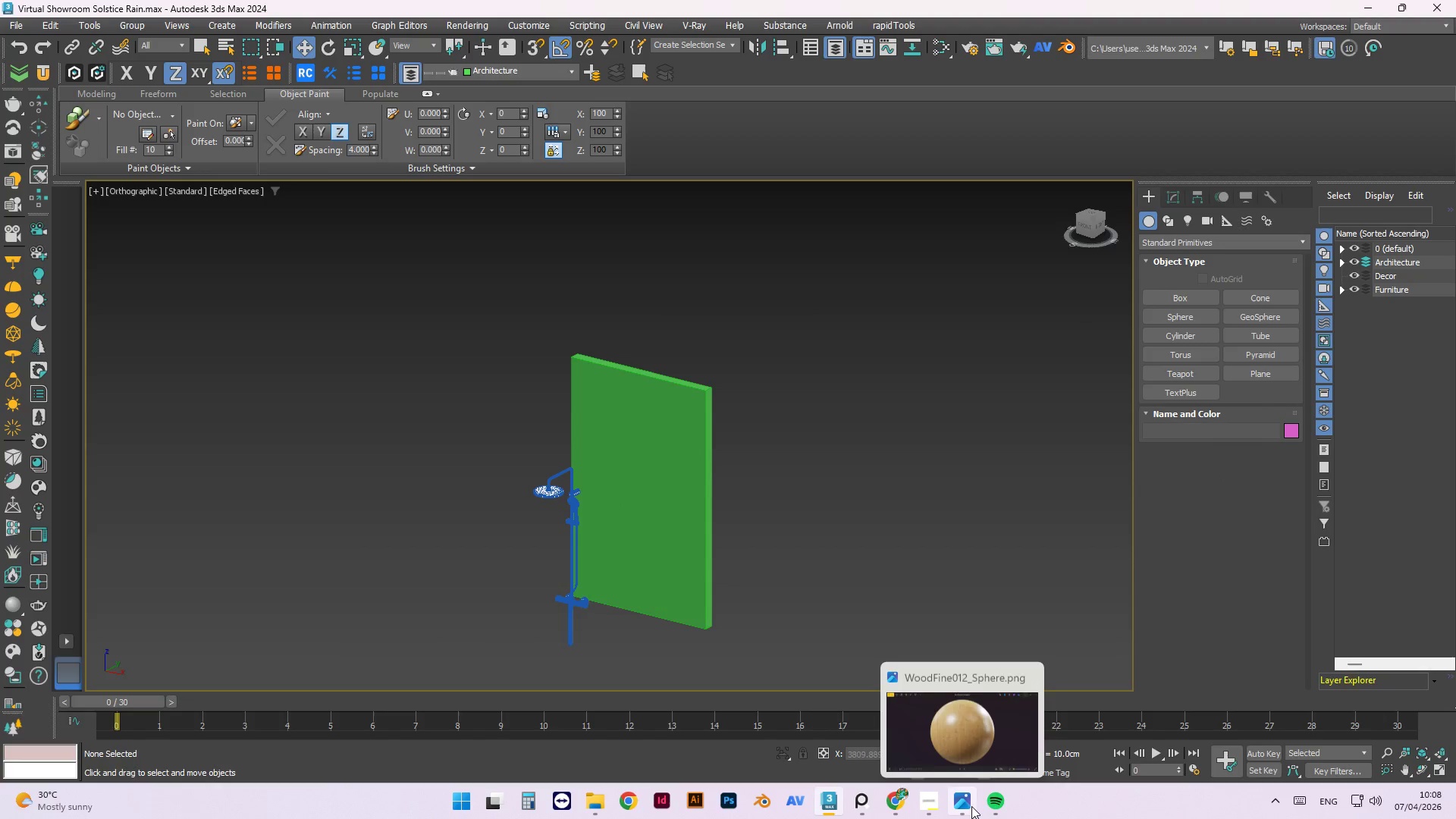 
left_click_drag(start_coordinate=[997, 802], to_coordinate=[569, 805])
 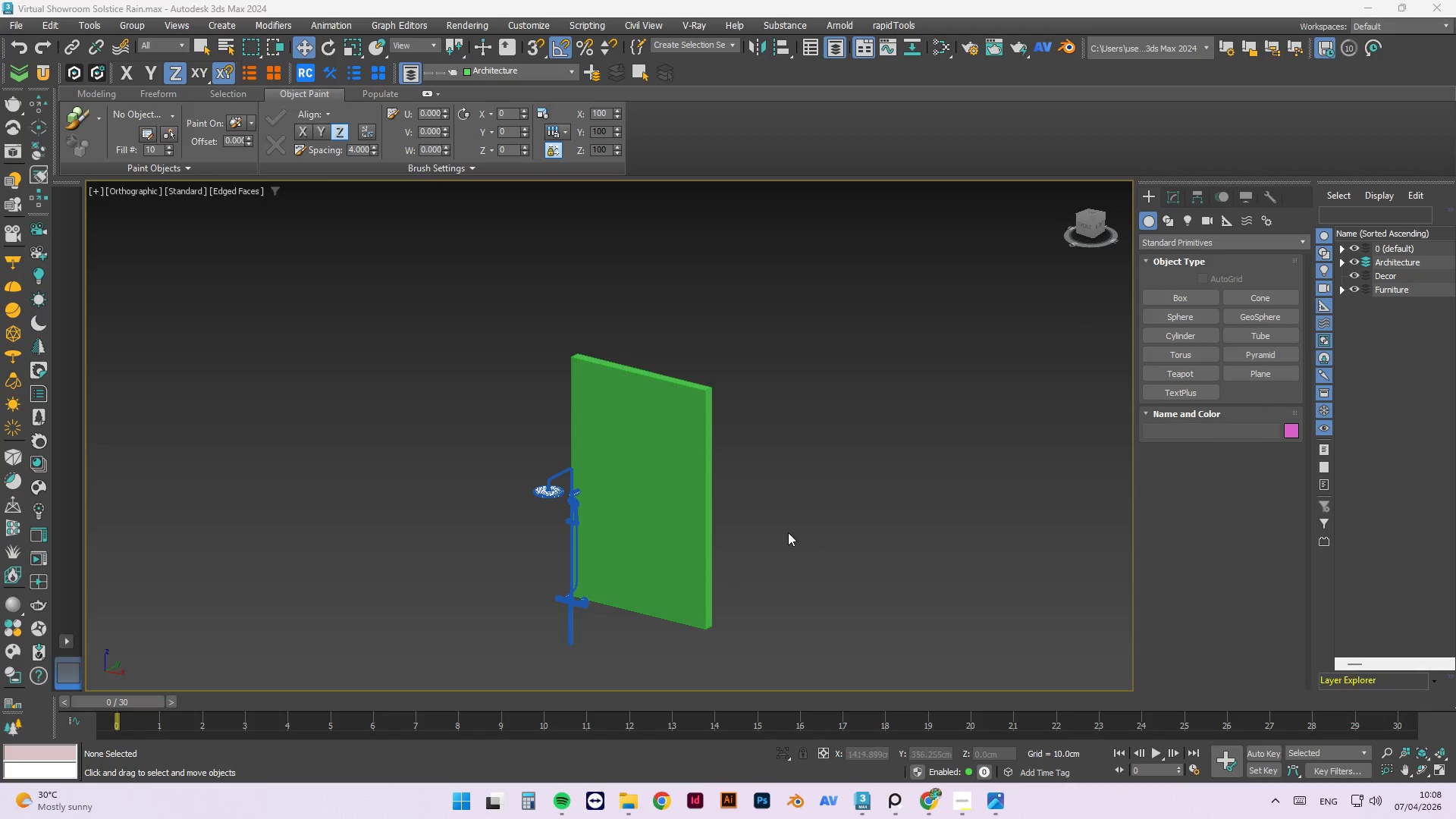 
left_click([798, 519])
 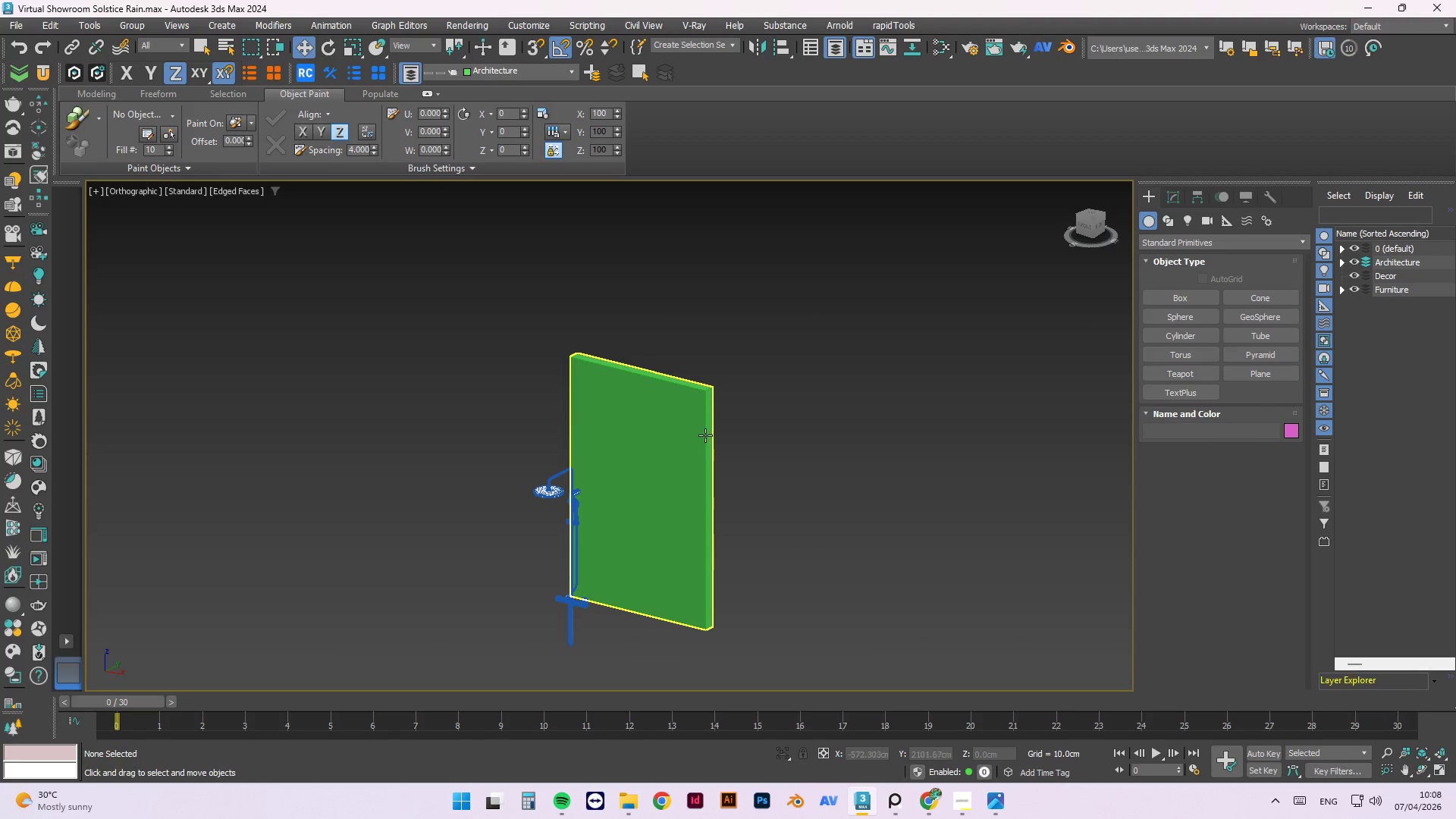 
left_click([705, 435])
 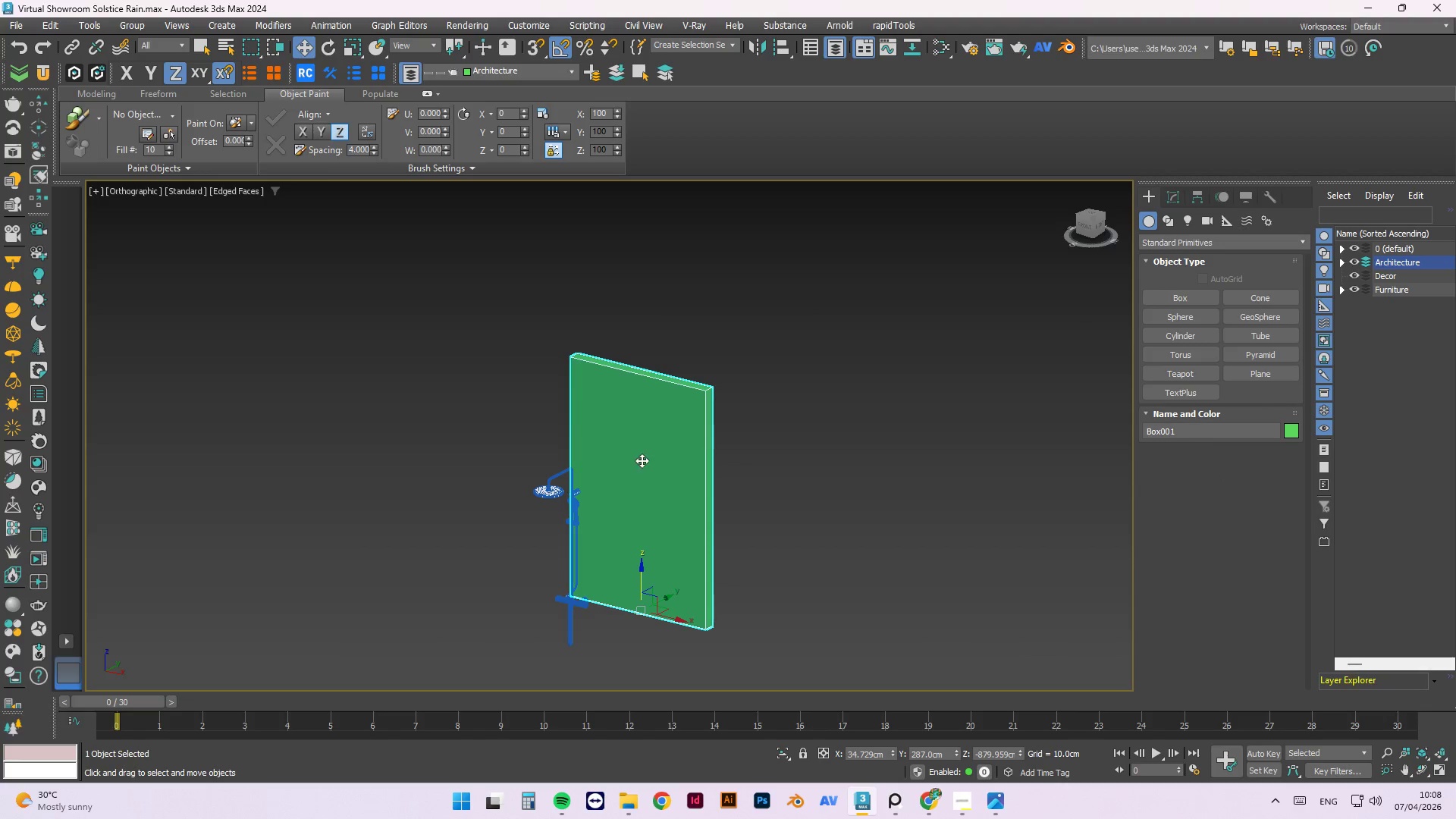 
scroll: coordinate [639, 466], scroll_direction: down, amount: 1.0
 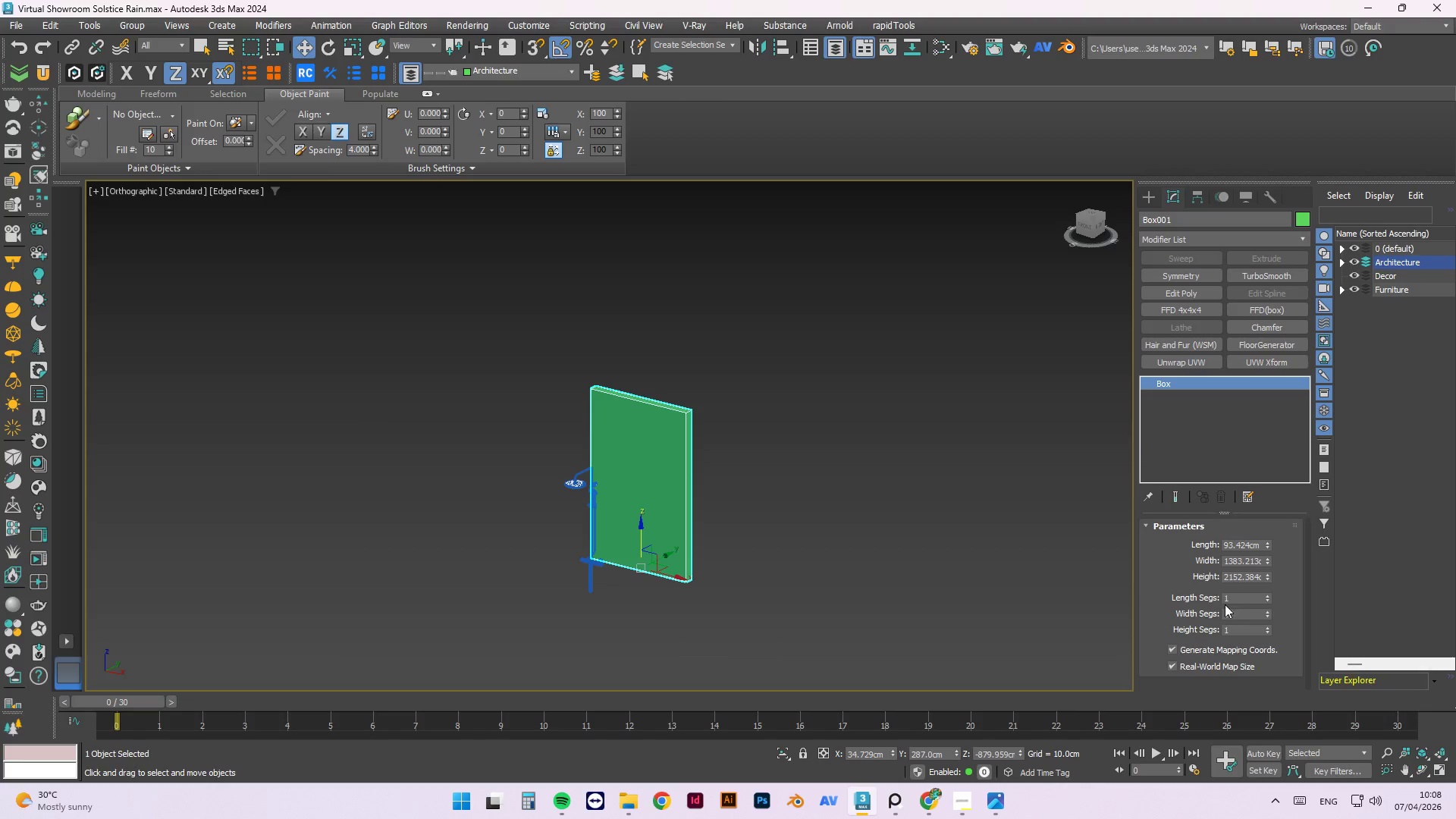 
double_click([1240, 578])
 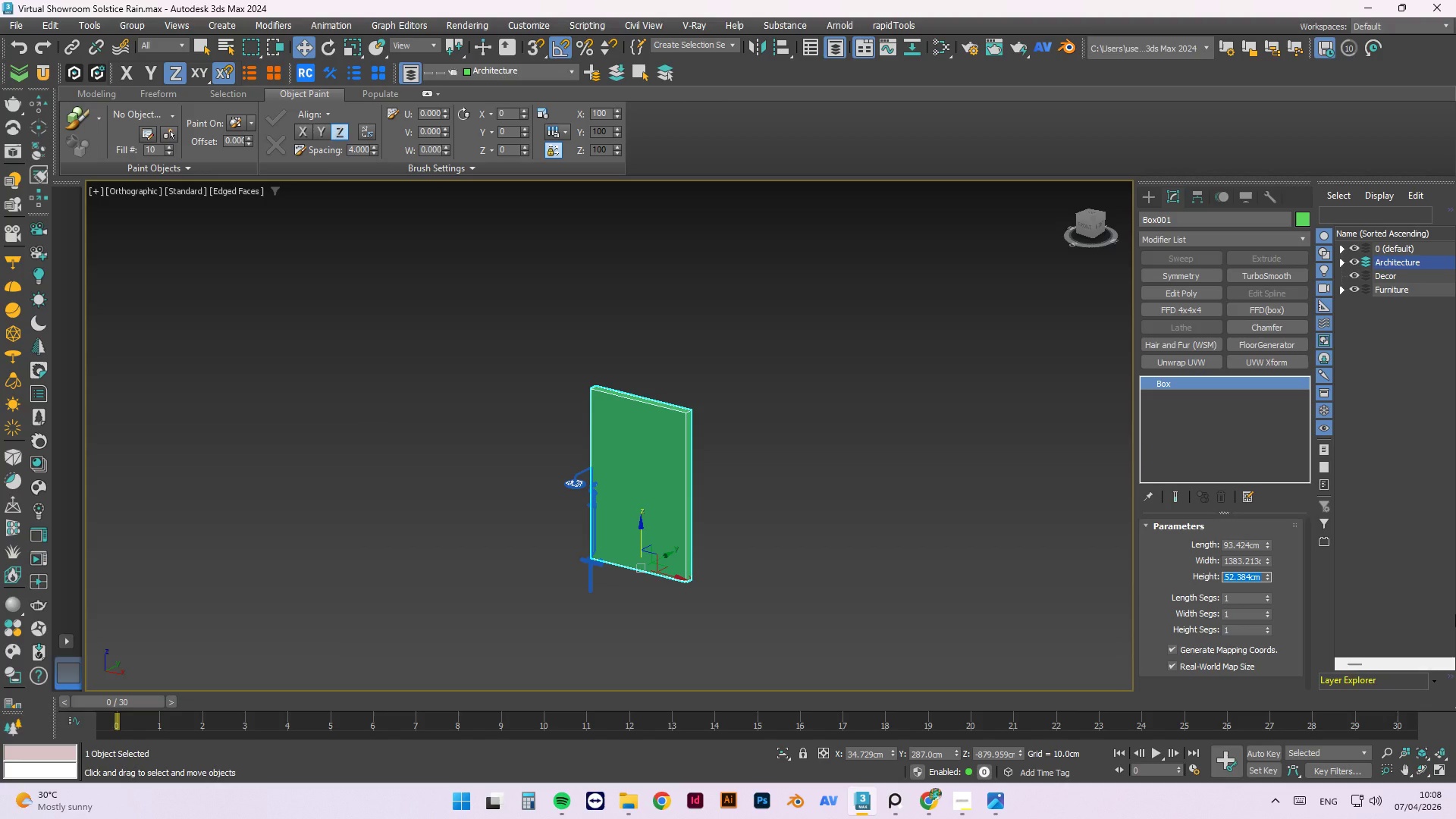 
wait(10.03)
 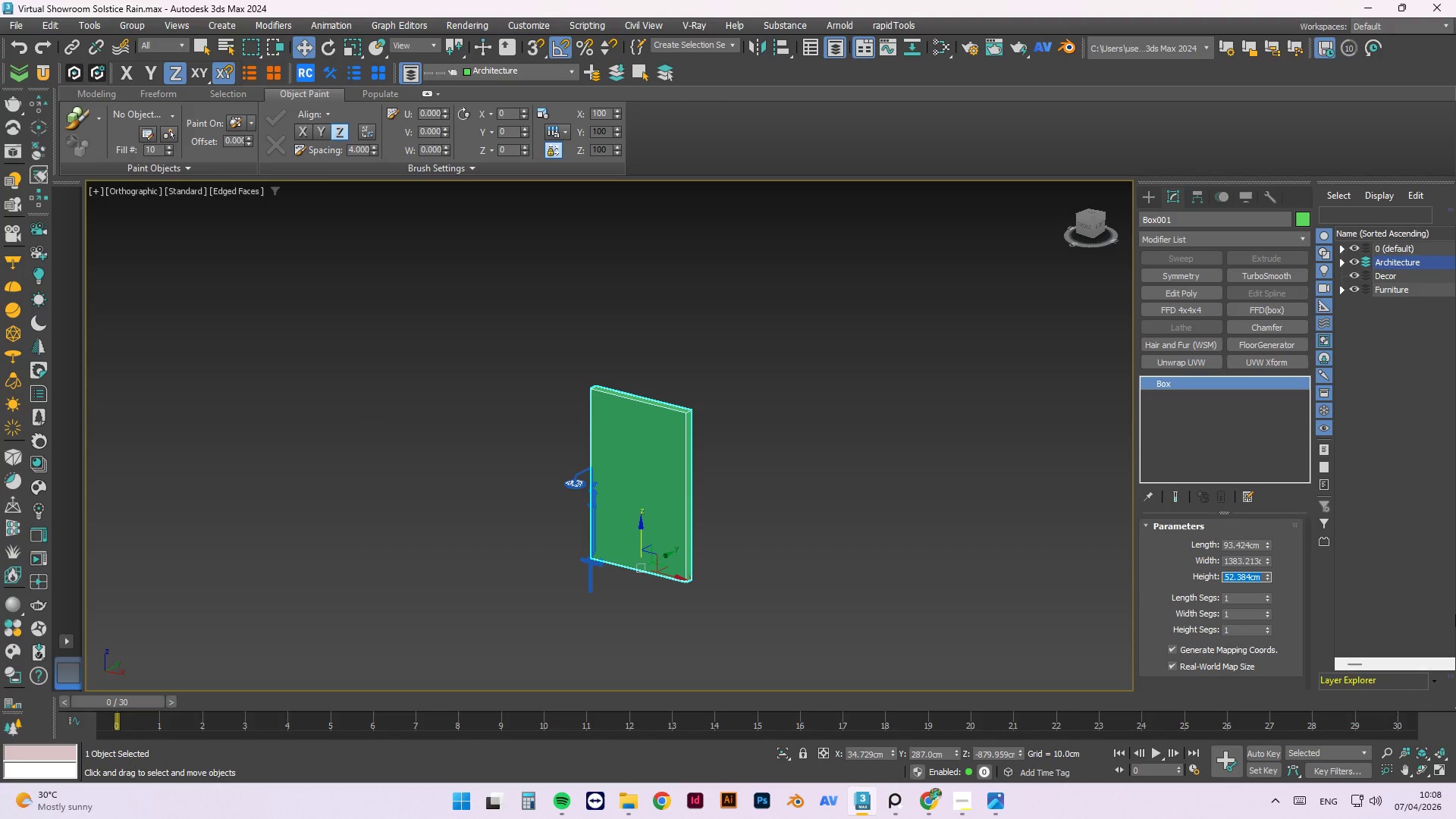 
key(Numpad3)
 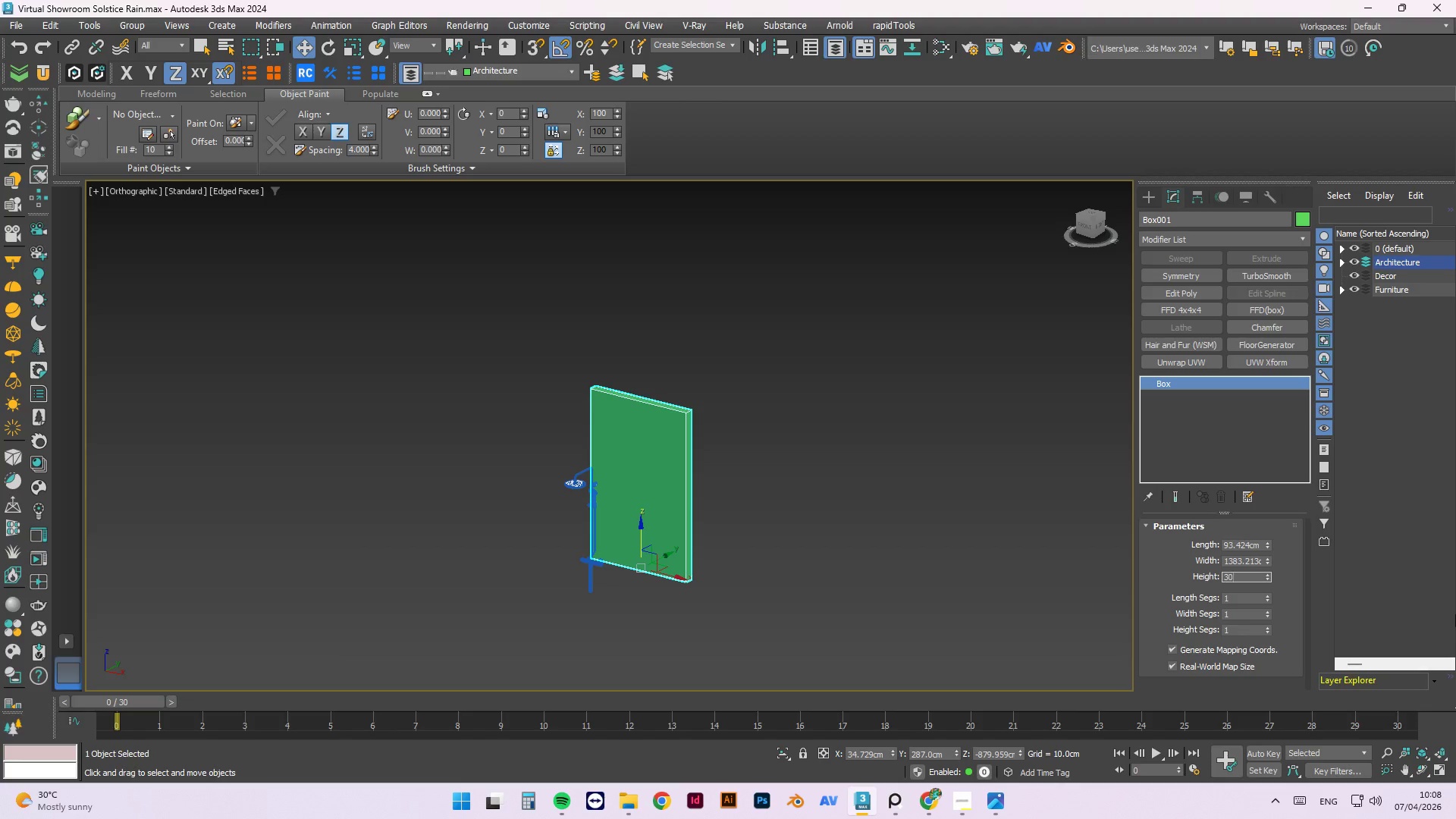 
key(Numpad0)
 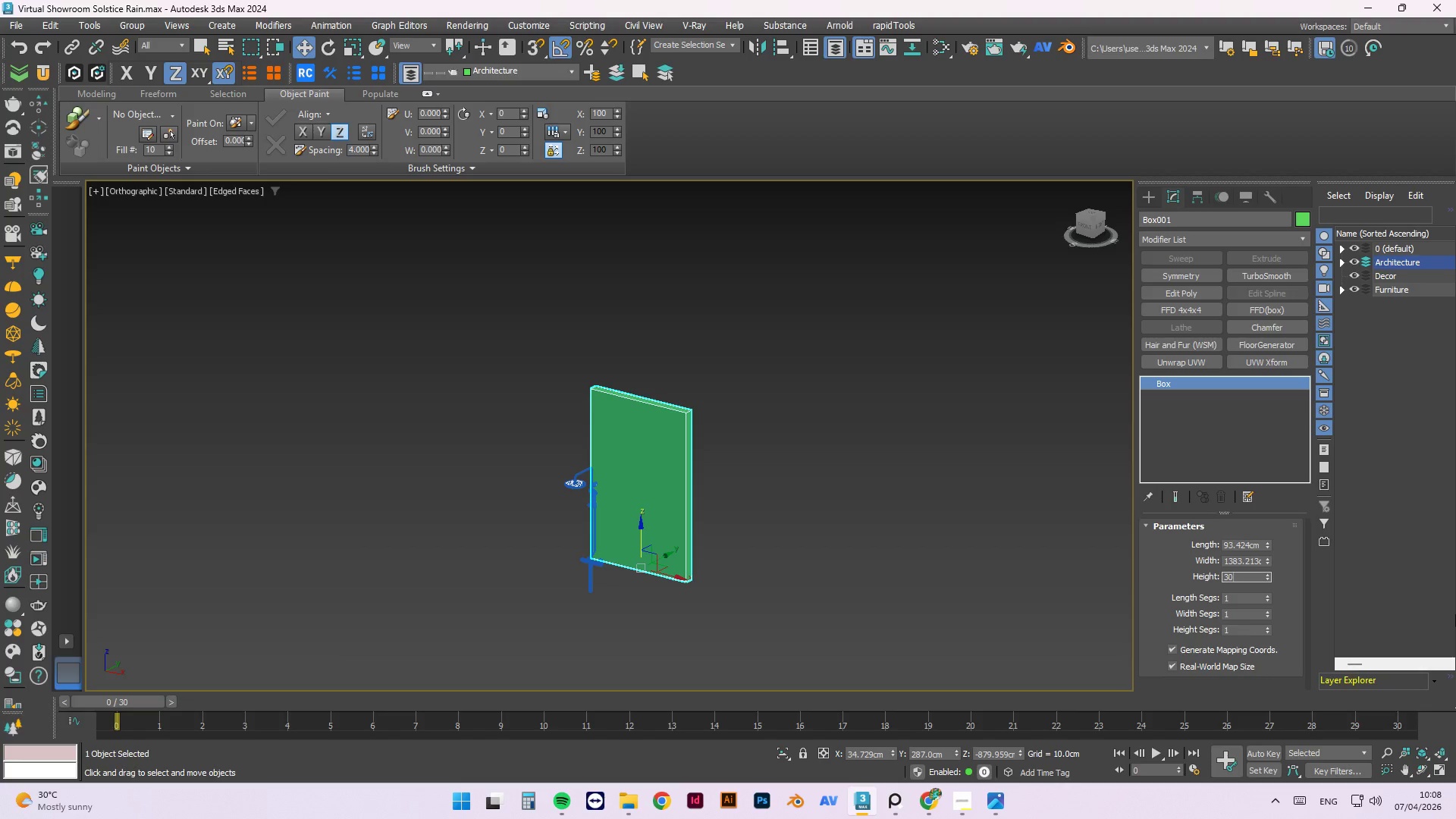 
key(Numpad0)
 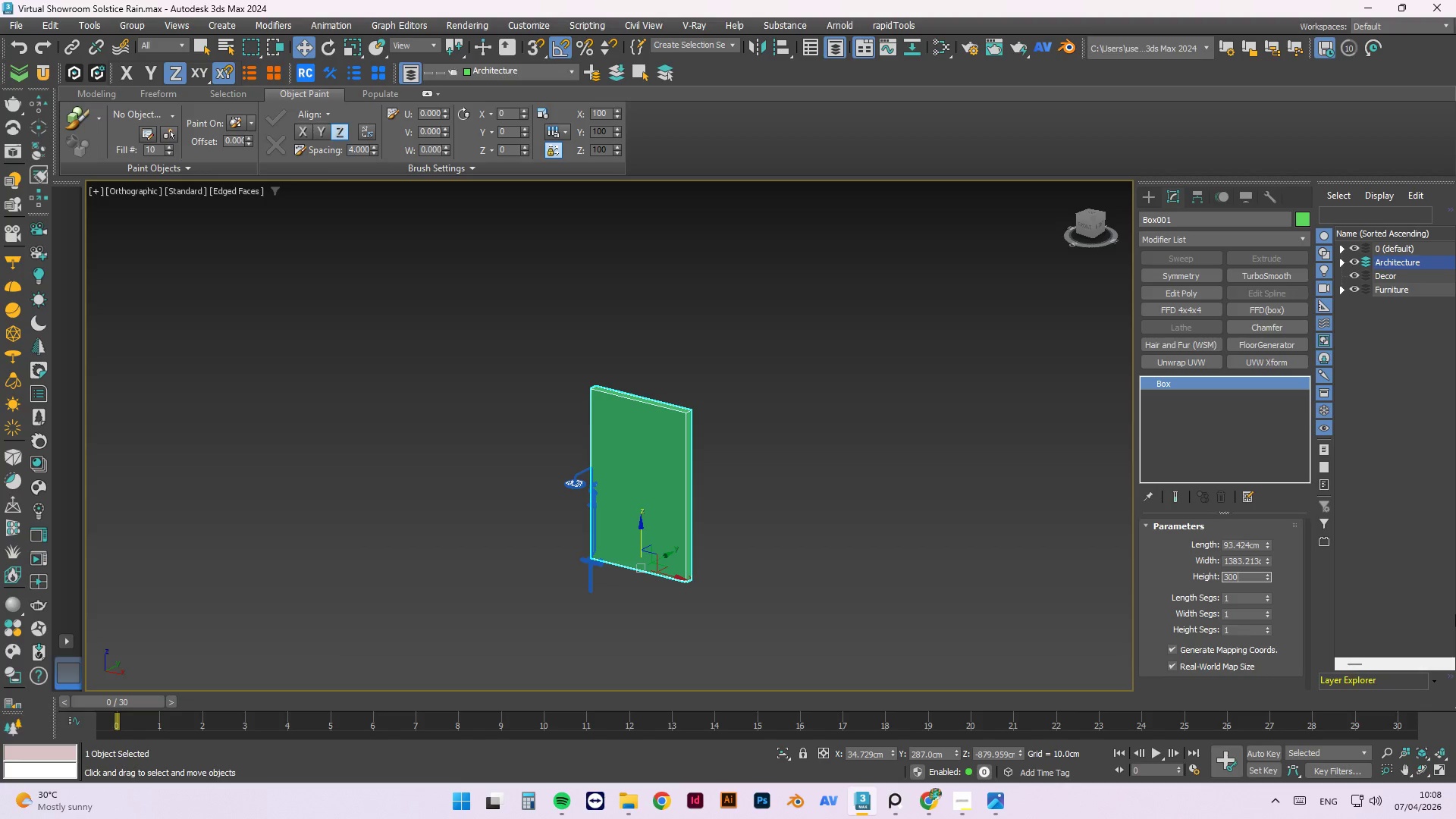 
key(Numpad0)
 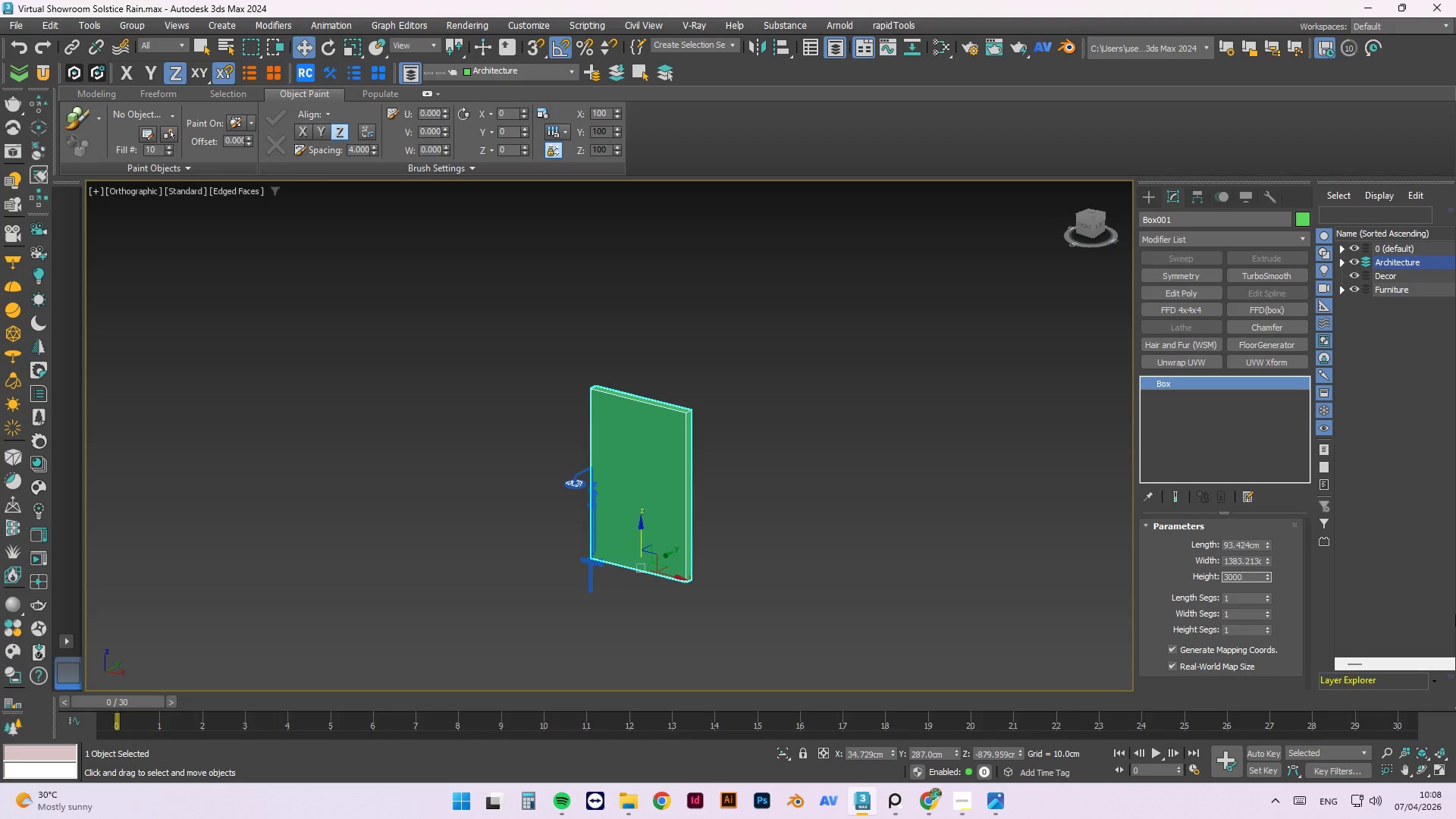 
key(Backspace)
 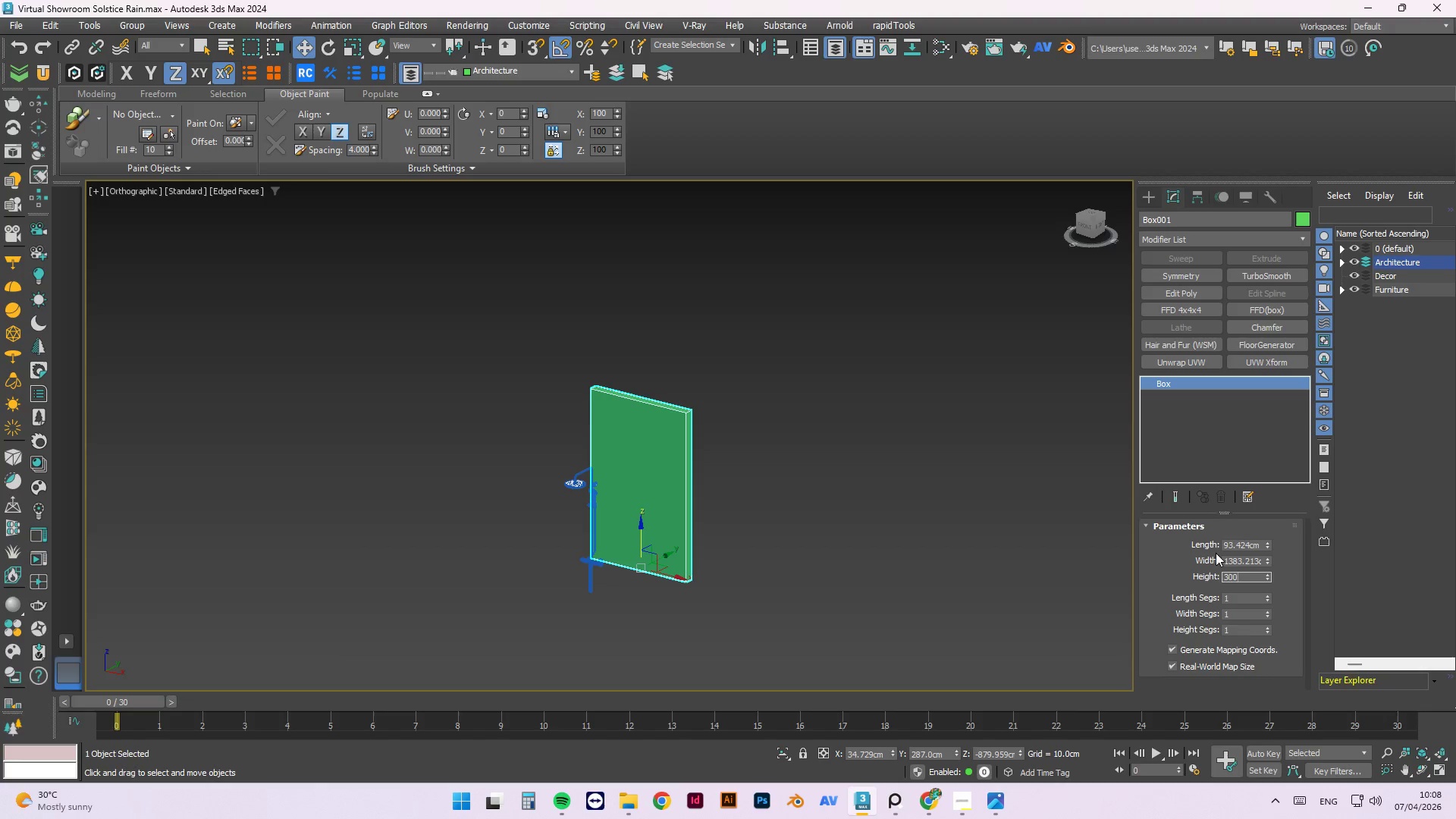 
left_click([1235, 560])
 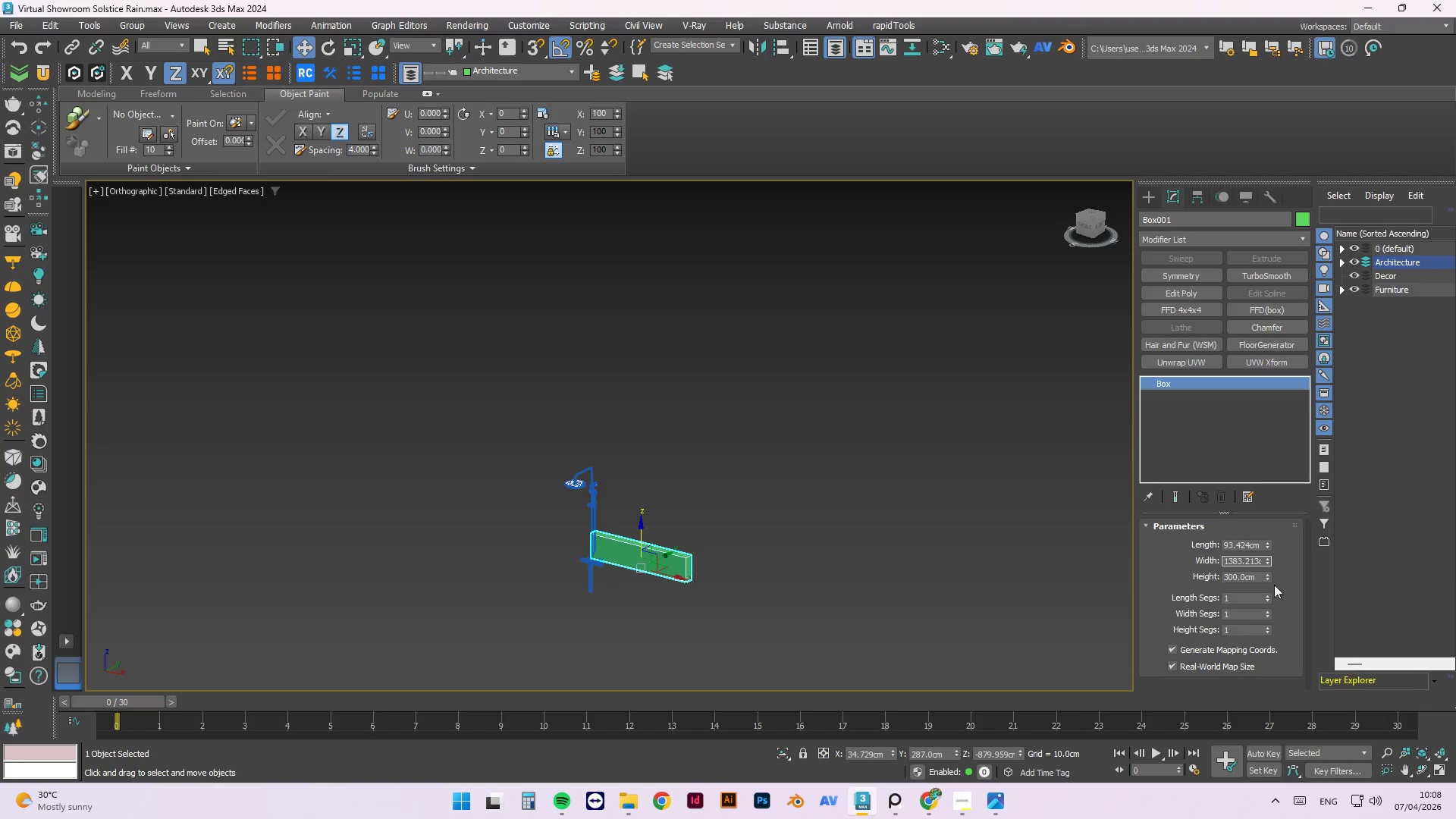 
scroll: coordinate [576, 521], scroll_direction: up, amount: 5.0
 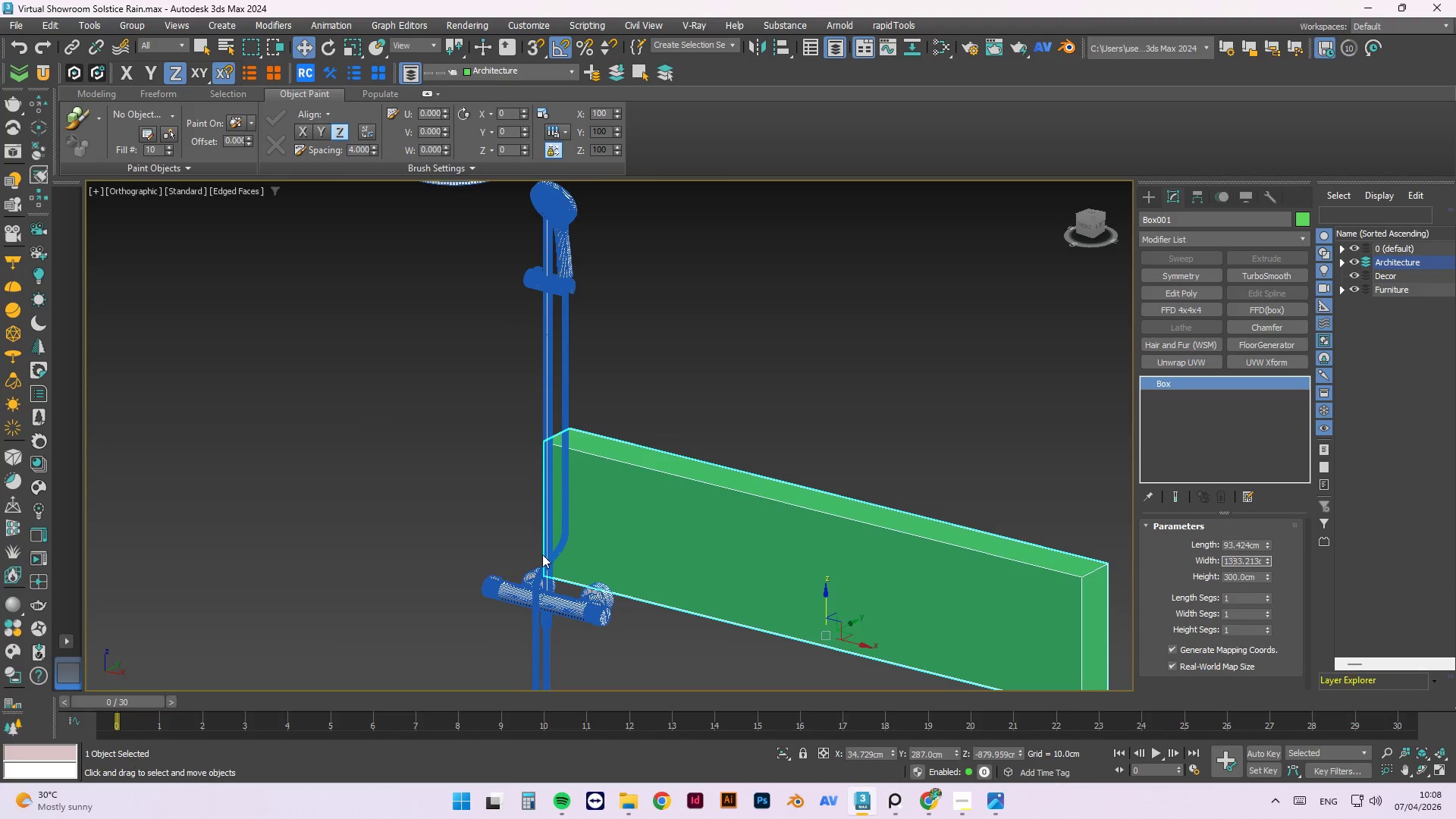 
left_click([557, 610])
 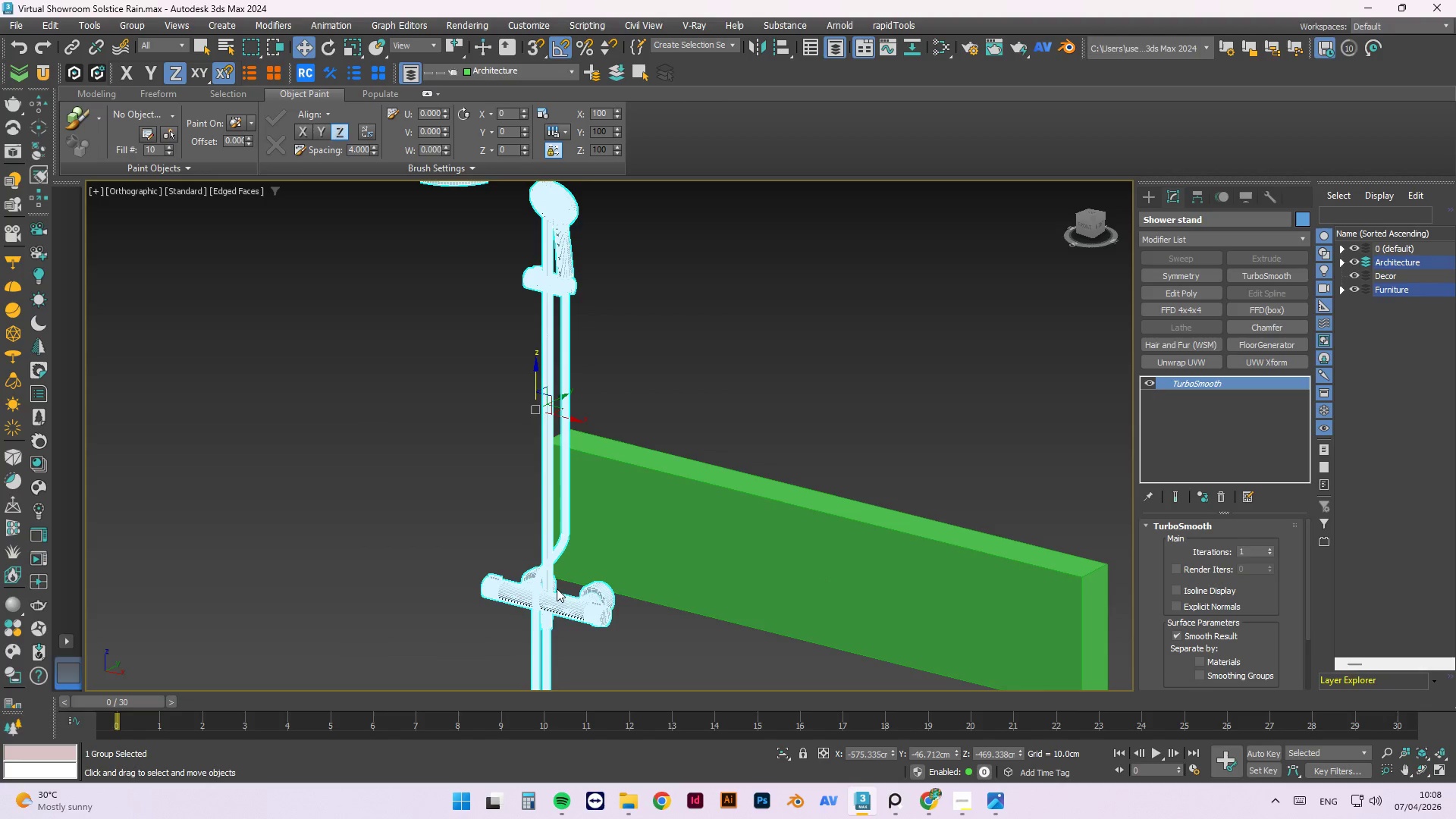 
scroll: coordinate [573, 411], scroll_direction: down, amount: 2.0
 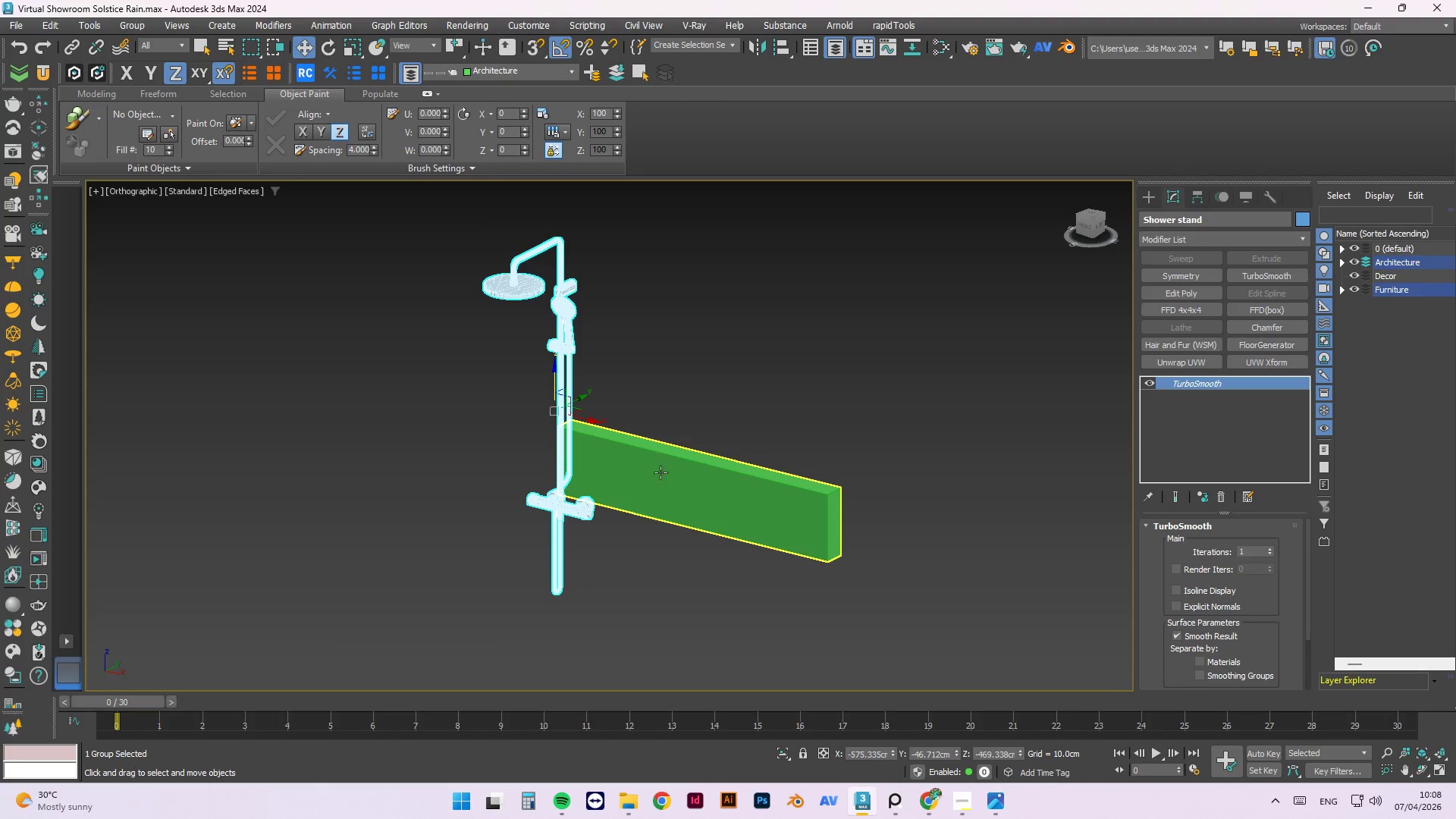 
scroll: coordinate [661, 490], scroll_direction: up, amount: 1.0
 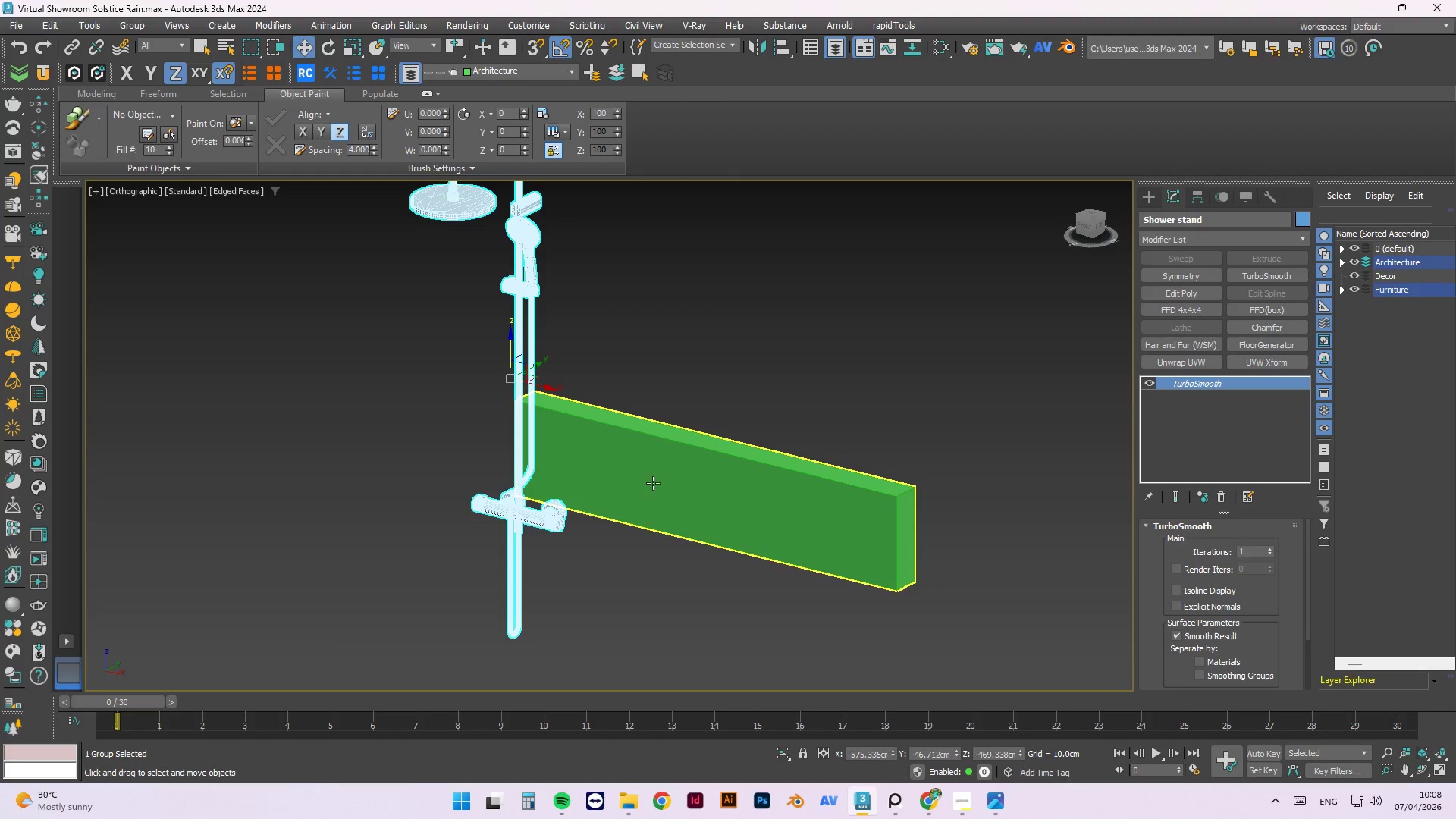 
scroll: coordinate [582, 391], scroll_direction: down, amount: 2.0
 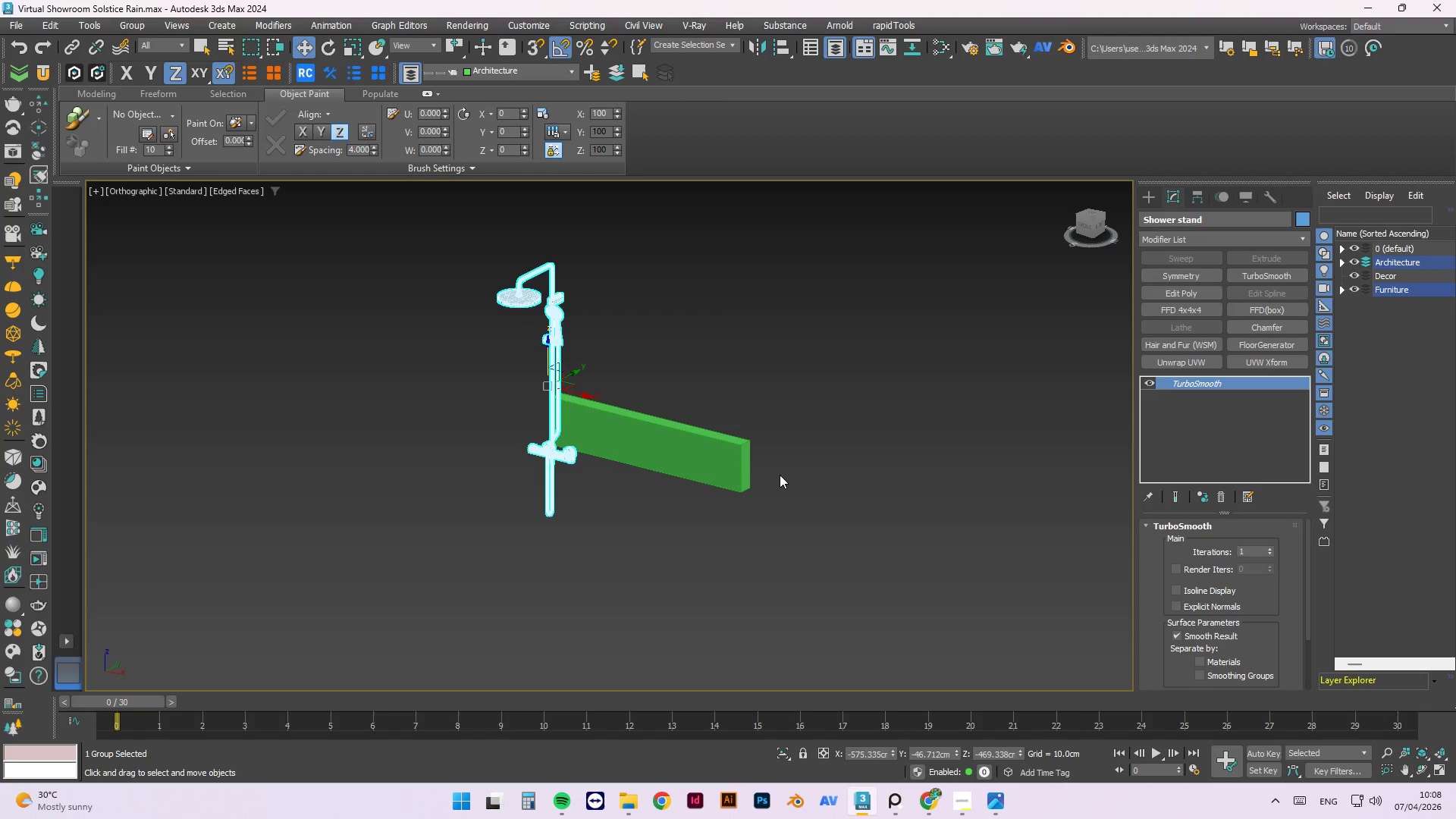 
double_click([739, 471])
 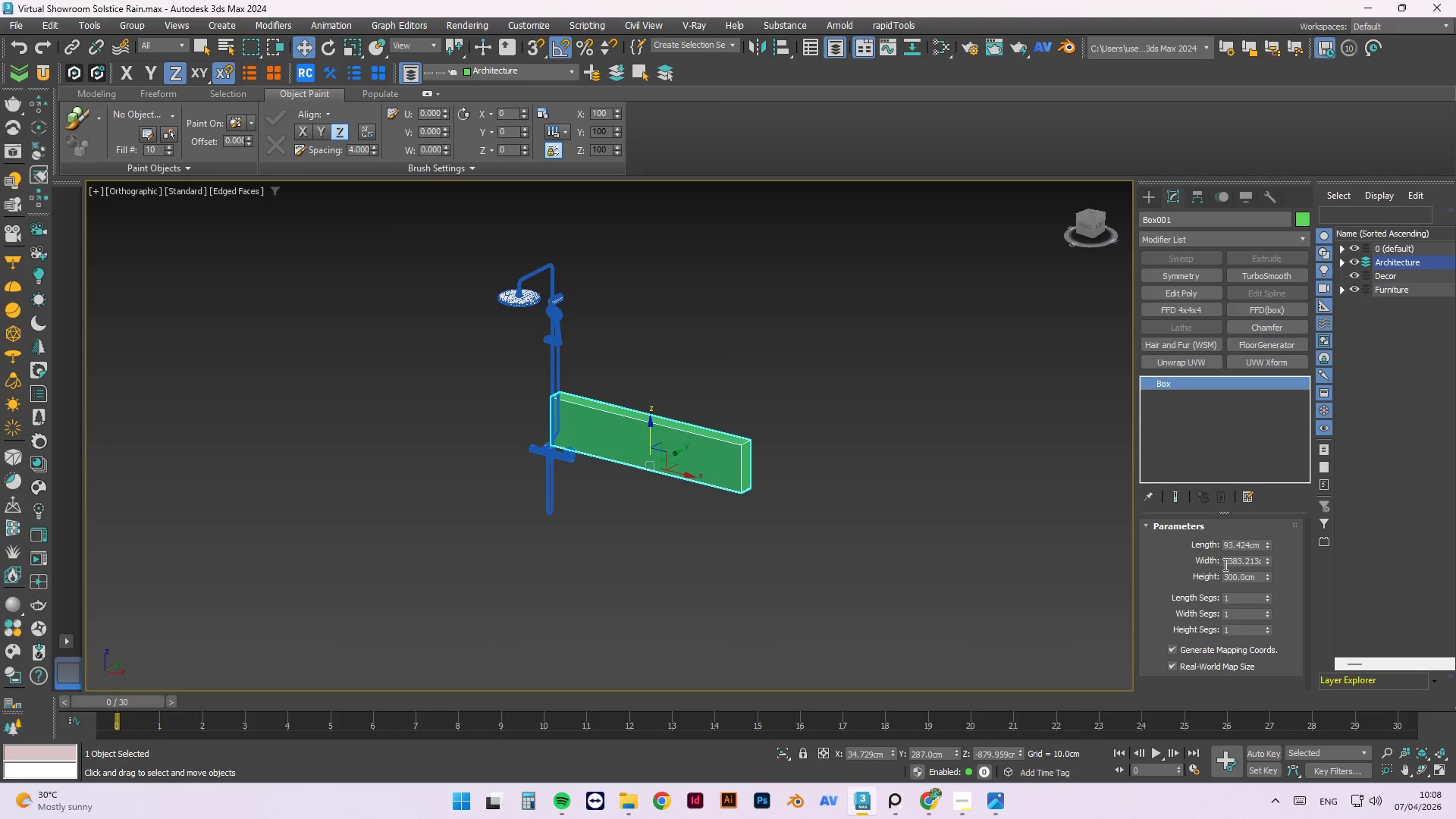 
double_click([1235, 559])
 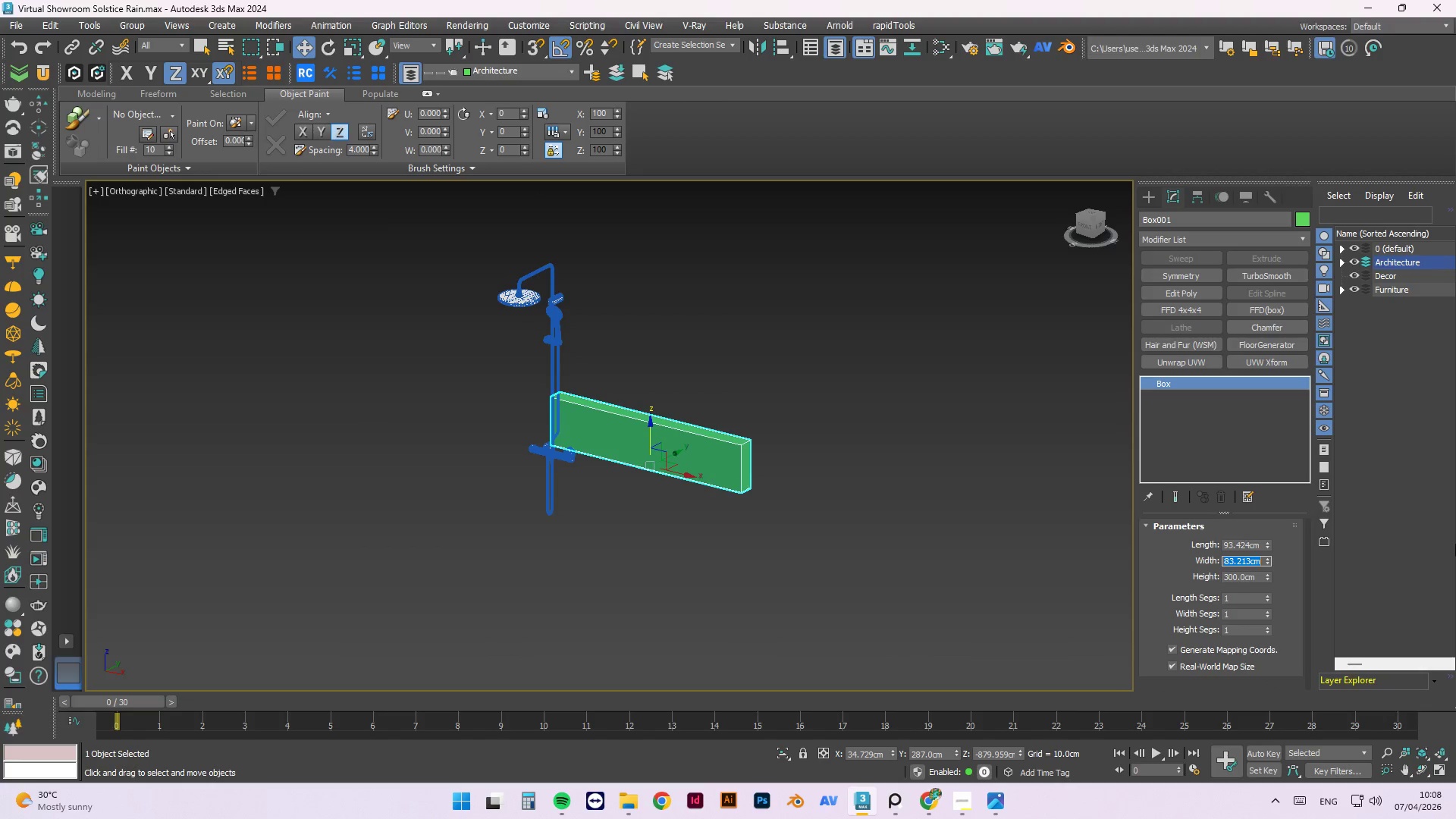 
key(Numpad3)
 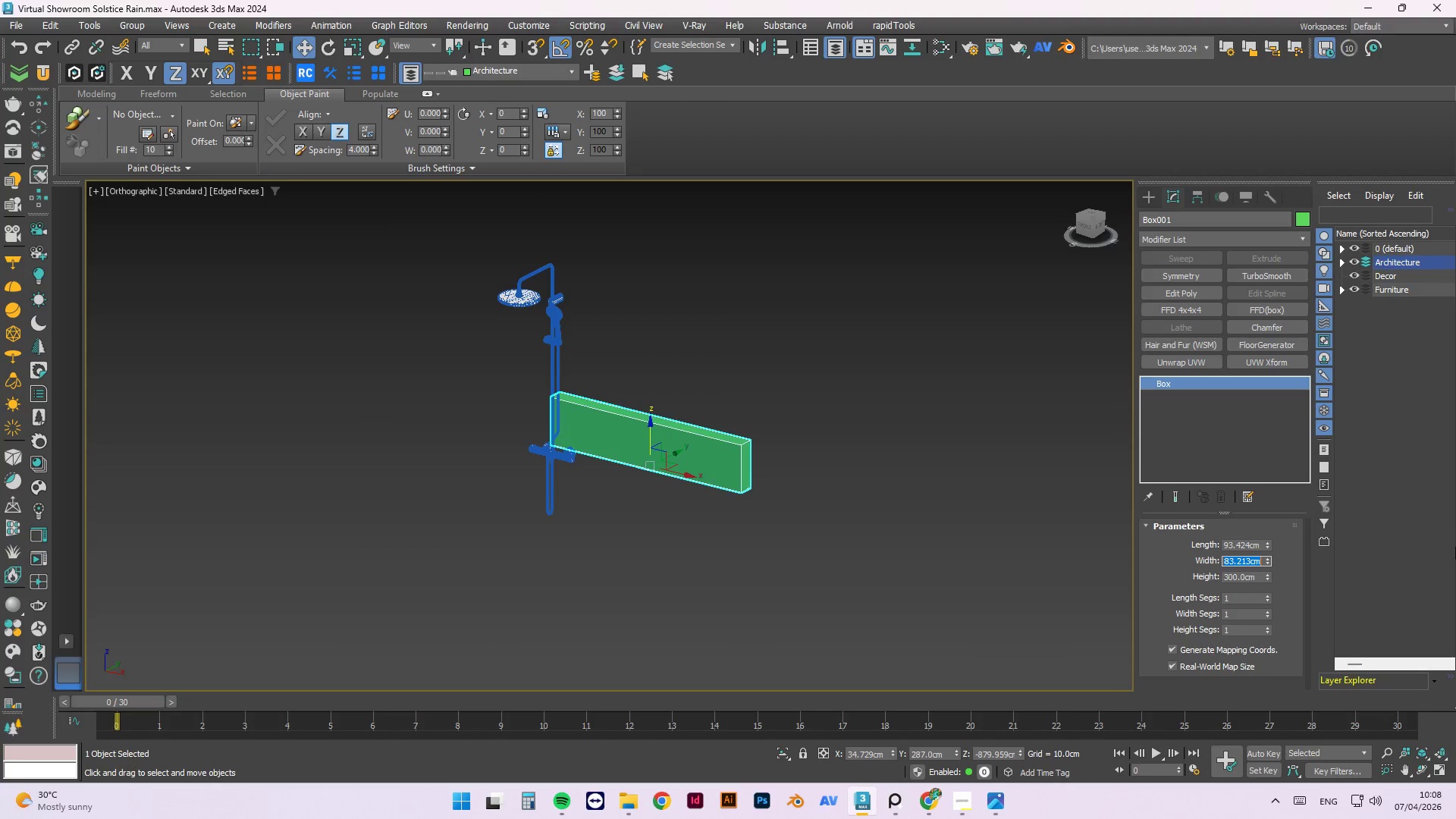 
key(Numpad0)
 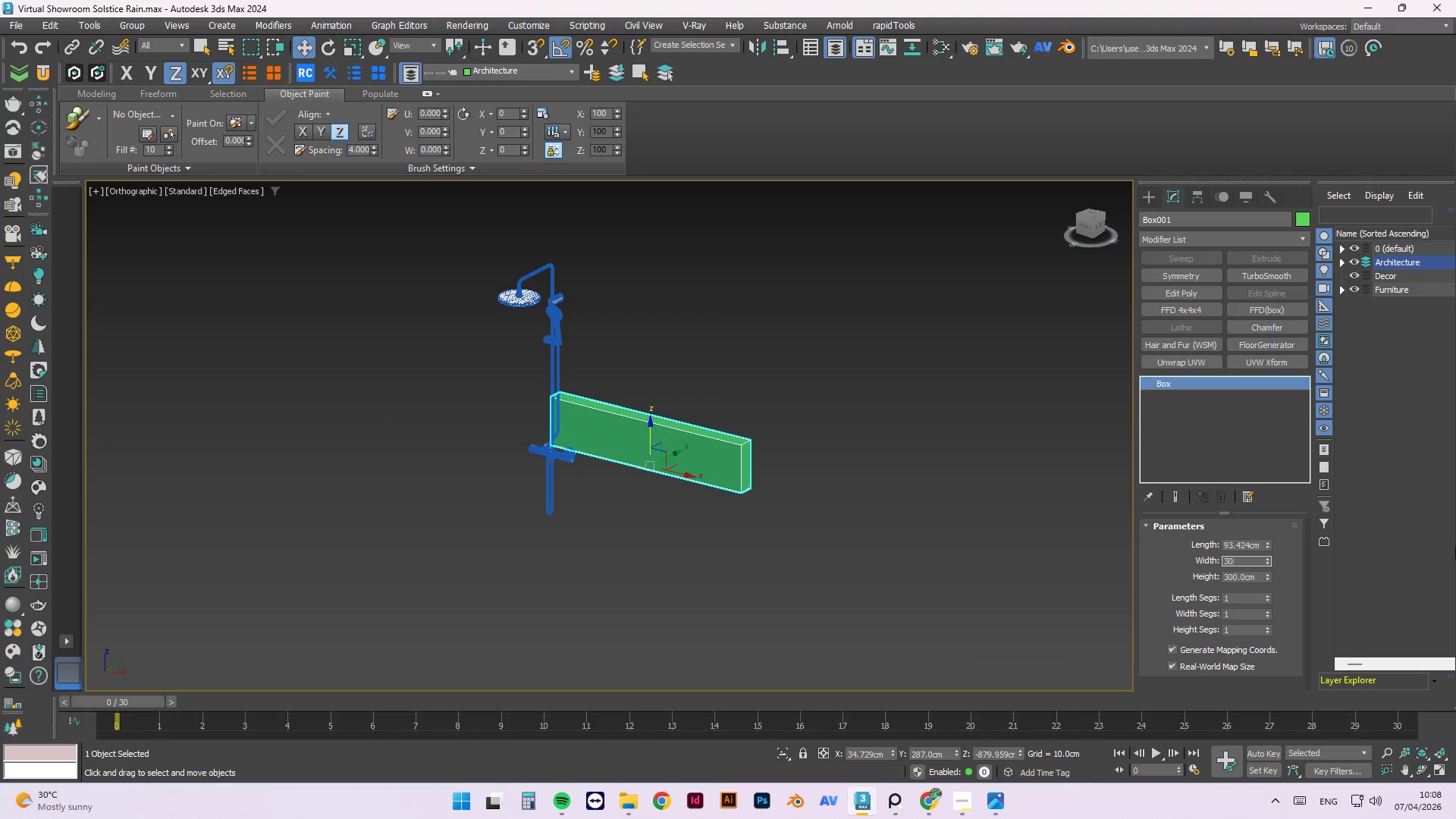 
key(Numpad0)
 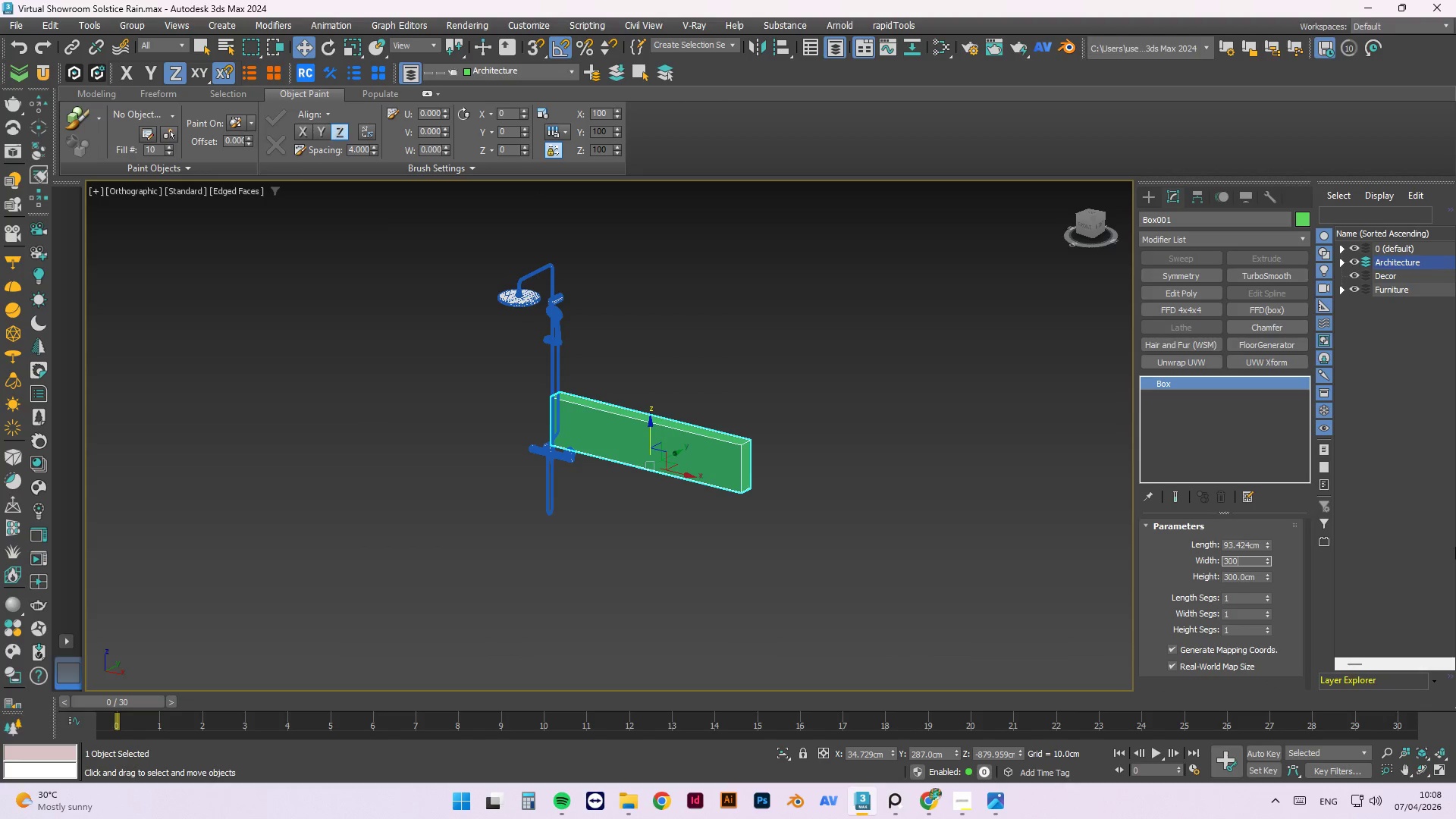 
key(Numpad0)
 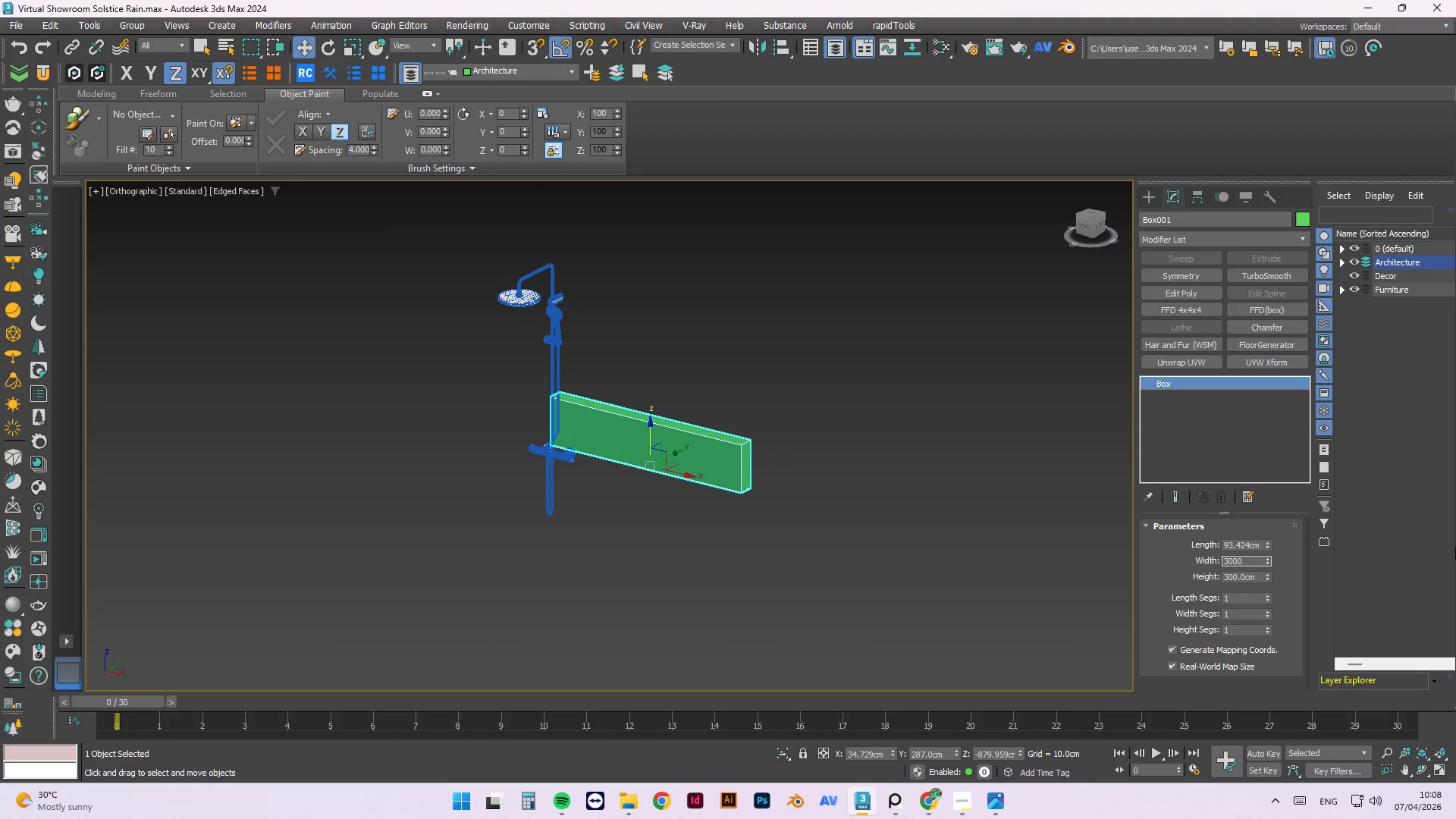 
key(Backspace)
 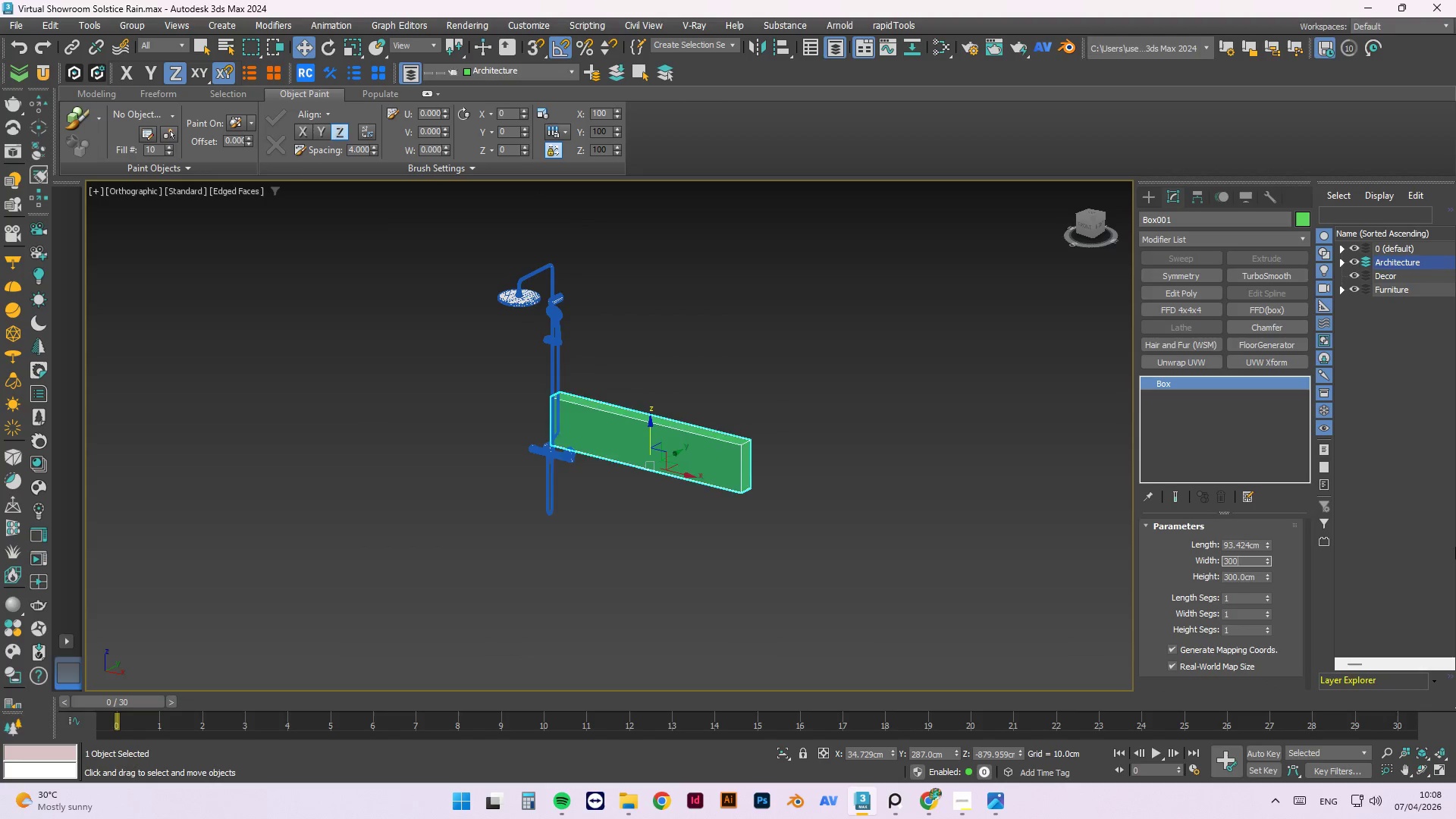 
key(Enter)
 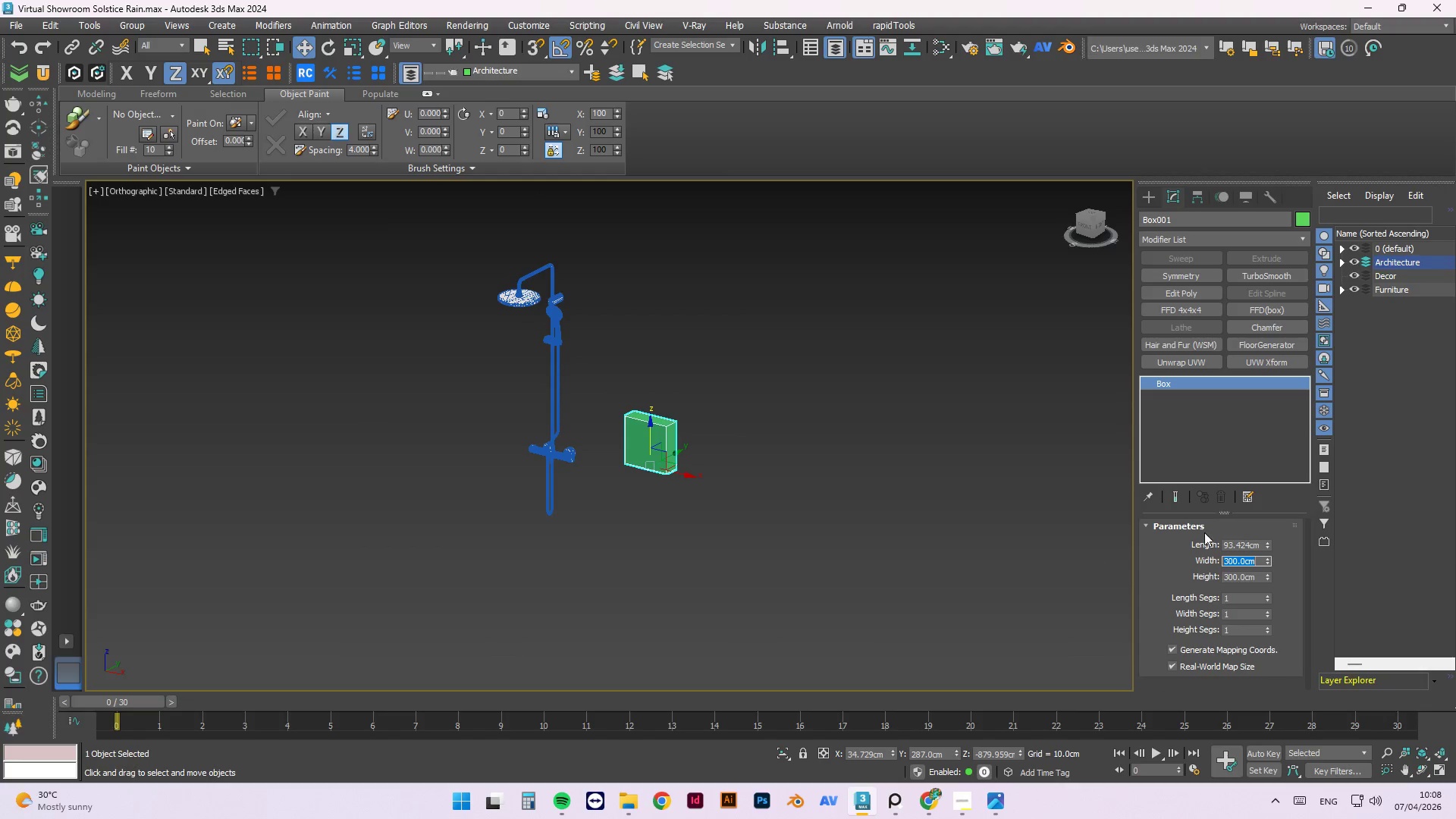 
double_click([1234, 541])
 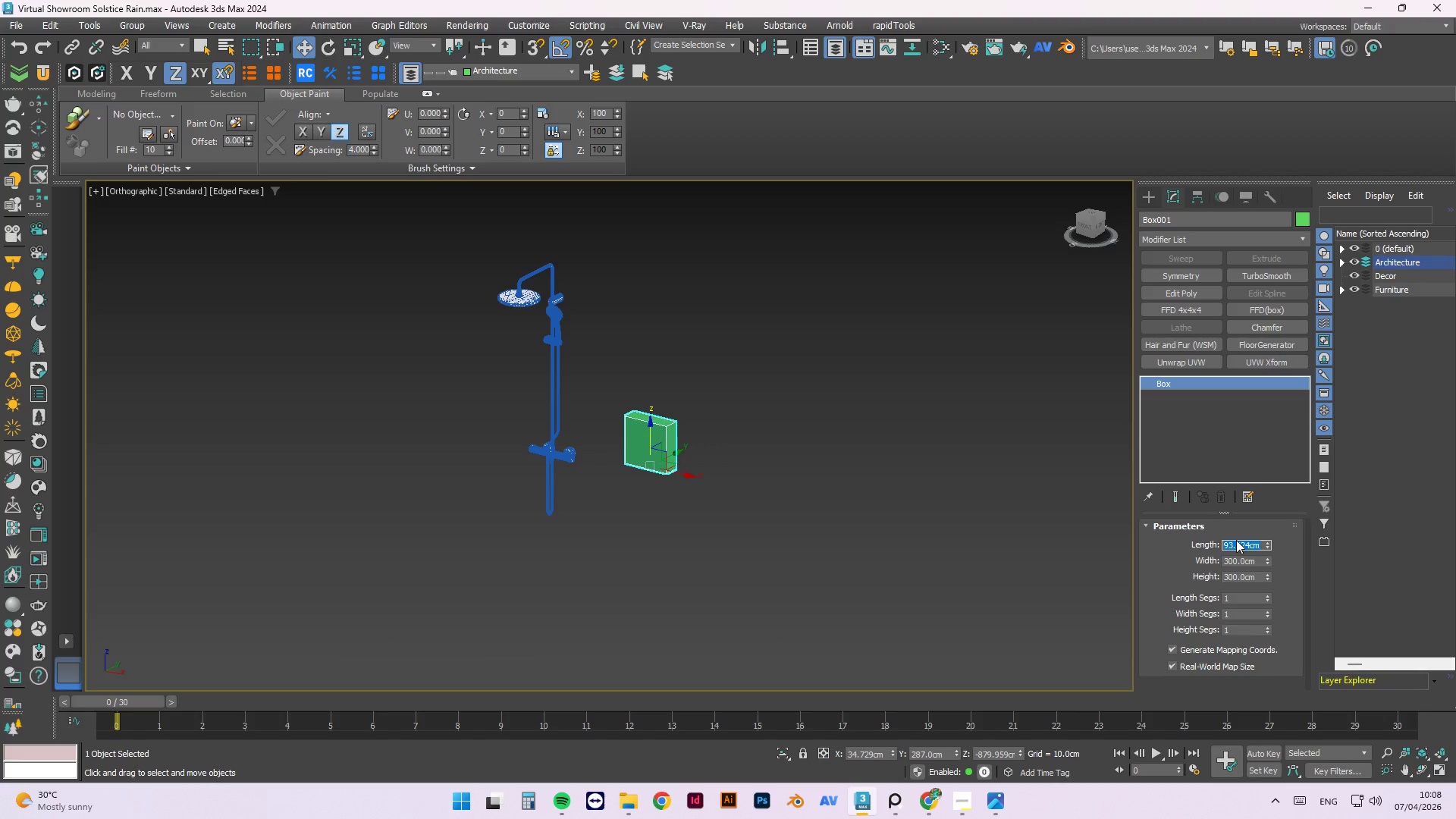 
key(Numpad3)
 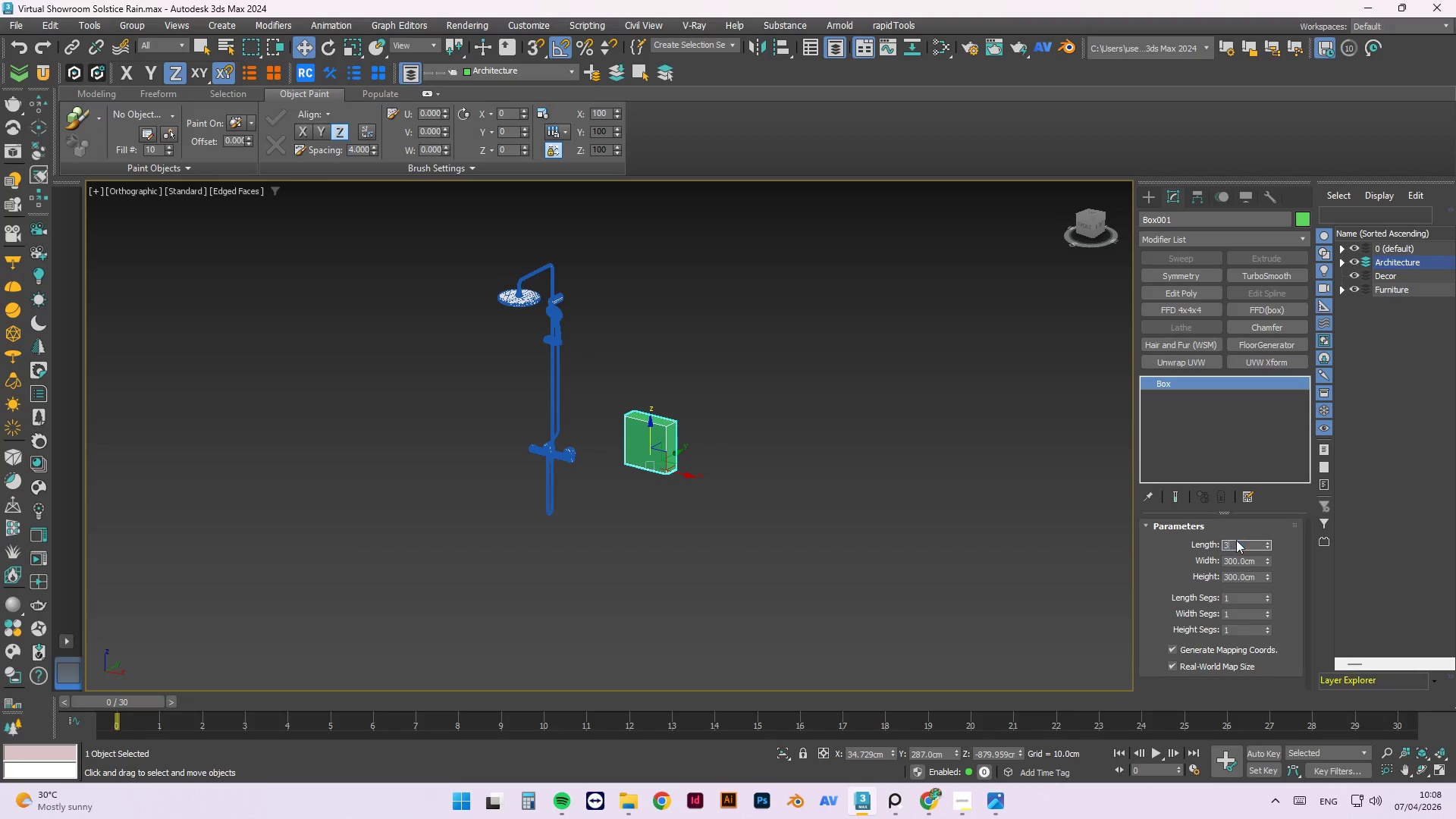 
key(Numpad0)
 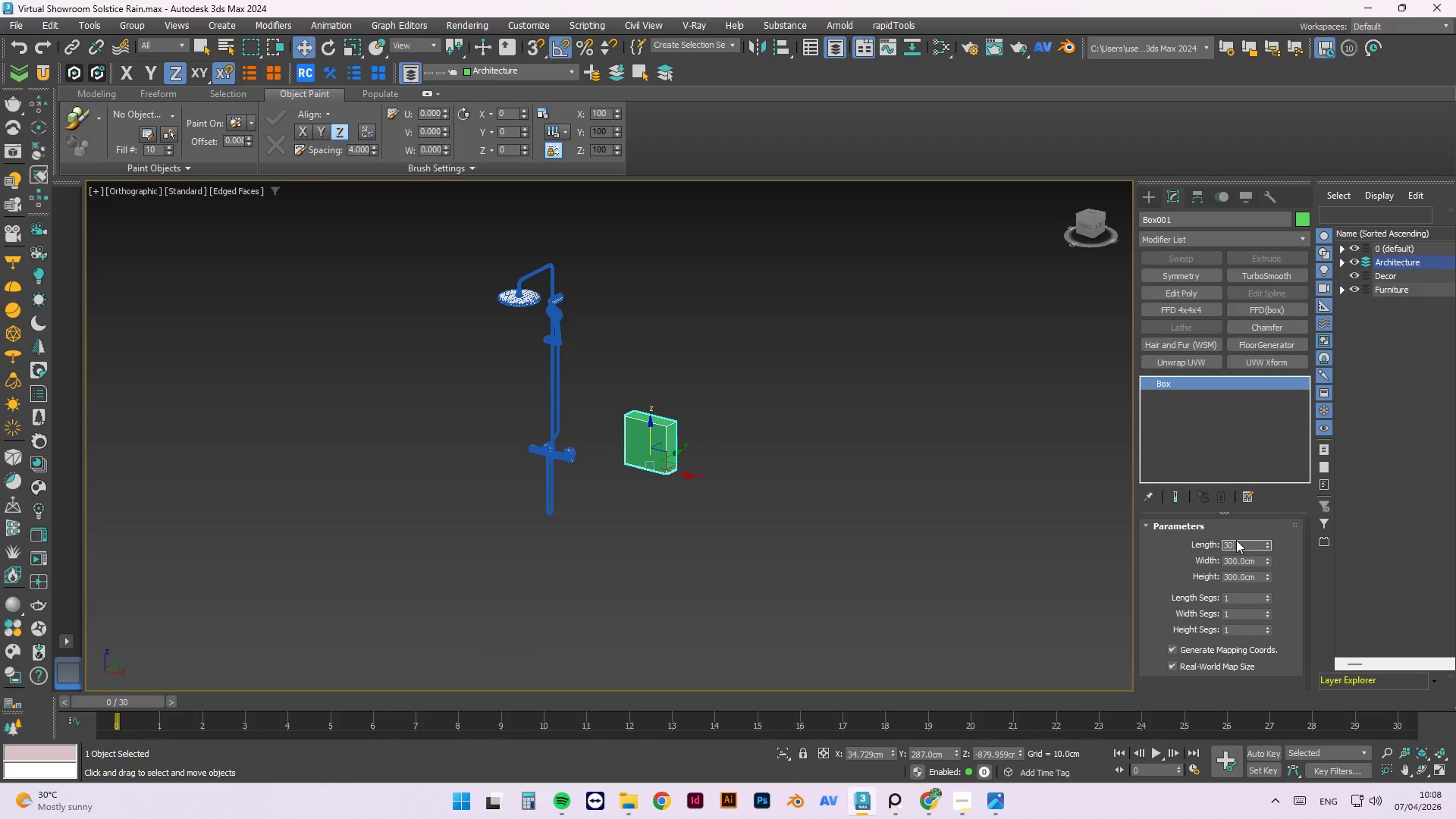 
key(Numpad0)
 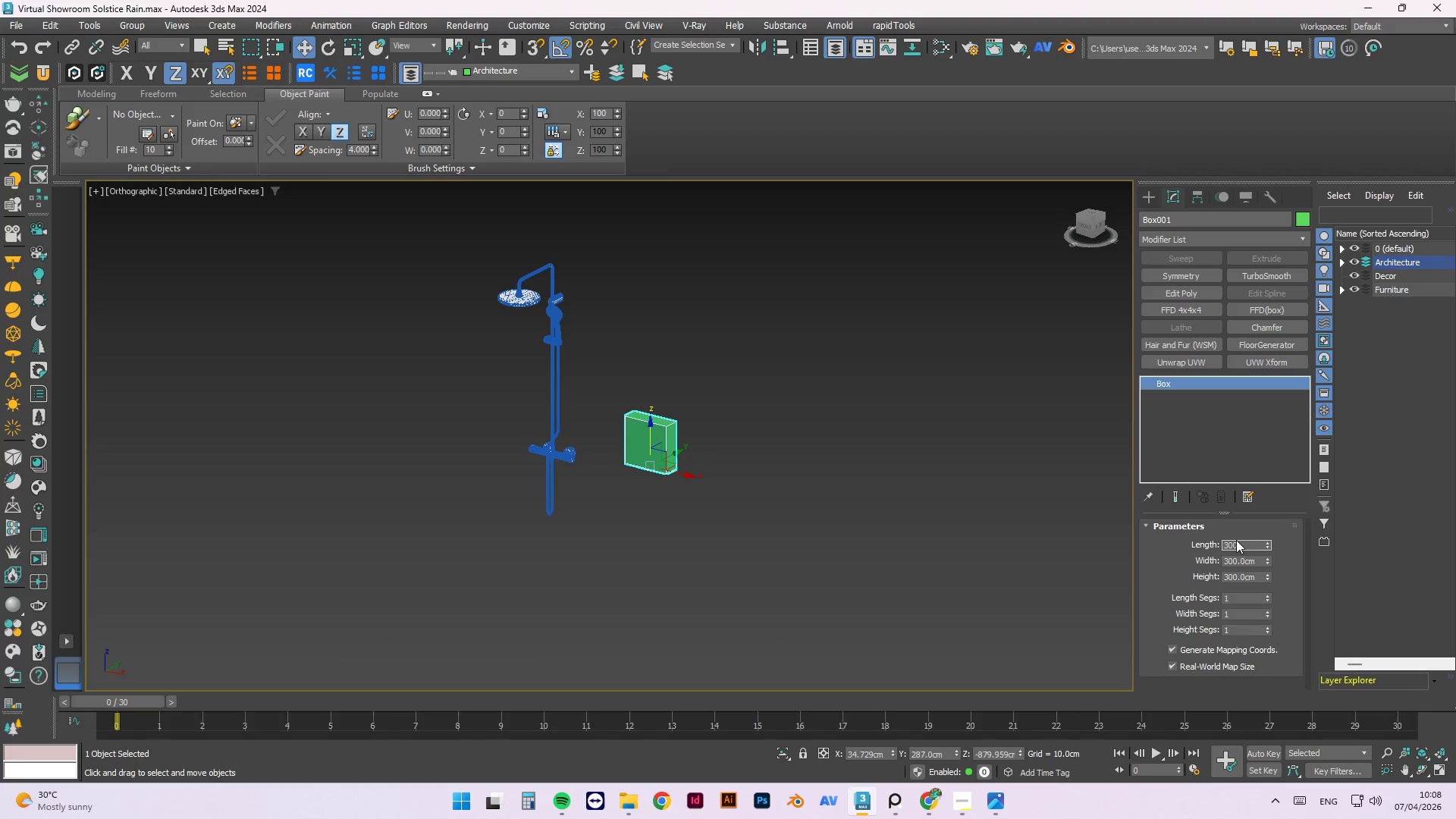 
key(NumpadEnter)
 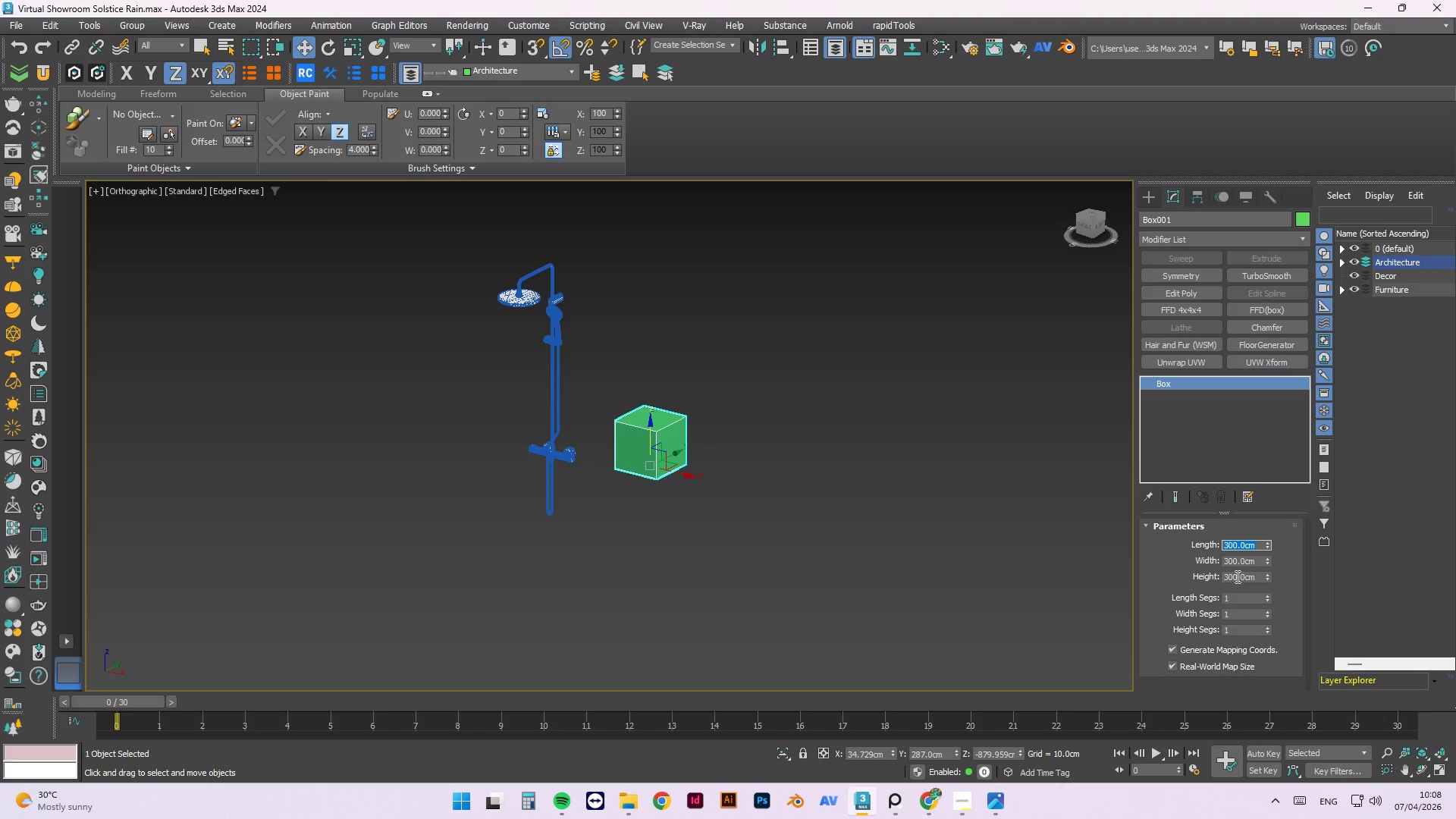 
double_click([1235, 562])
 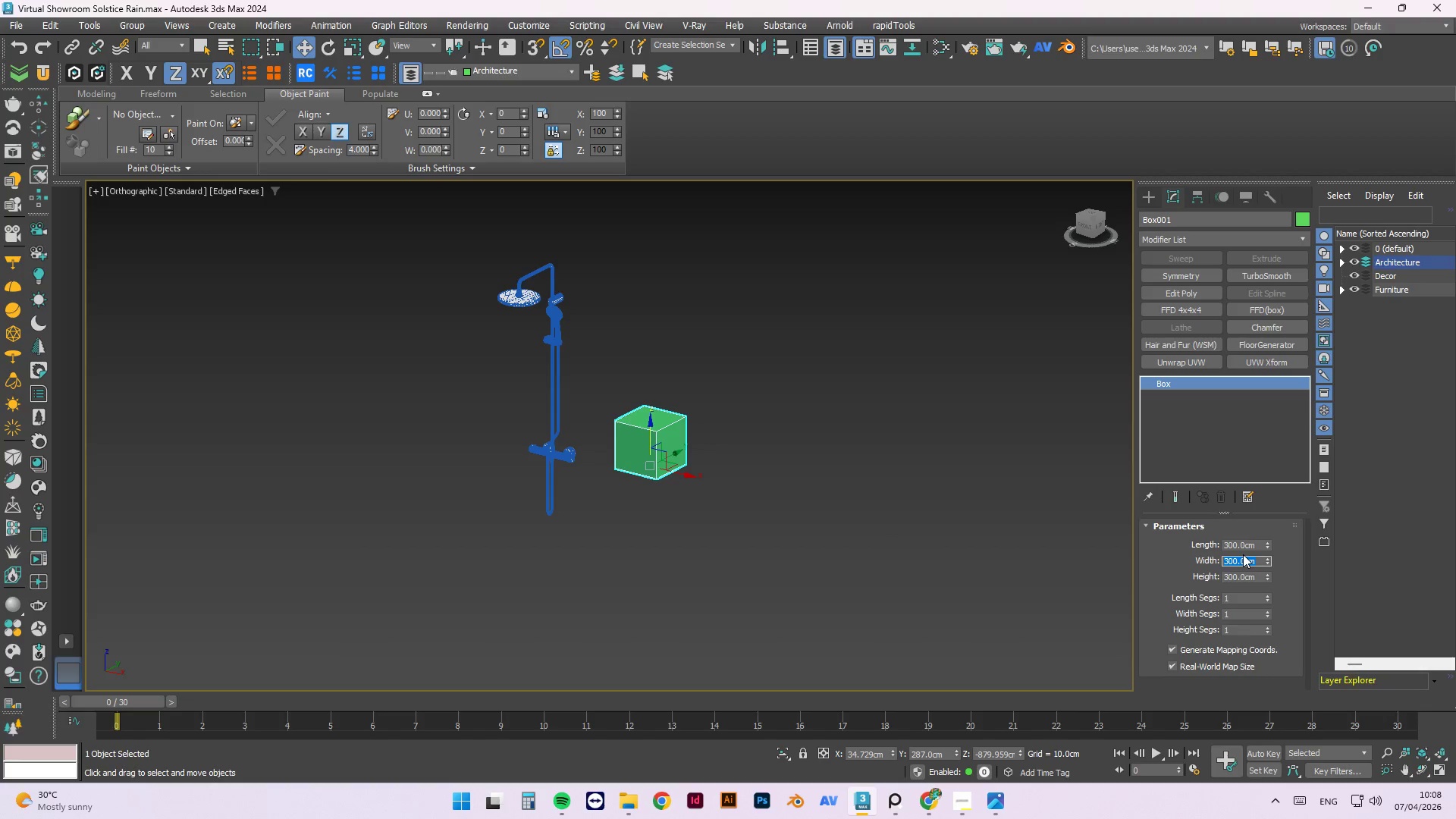 
key(Numpad2)
 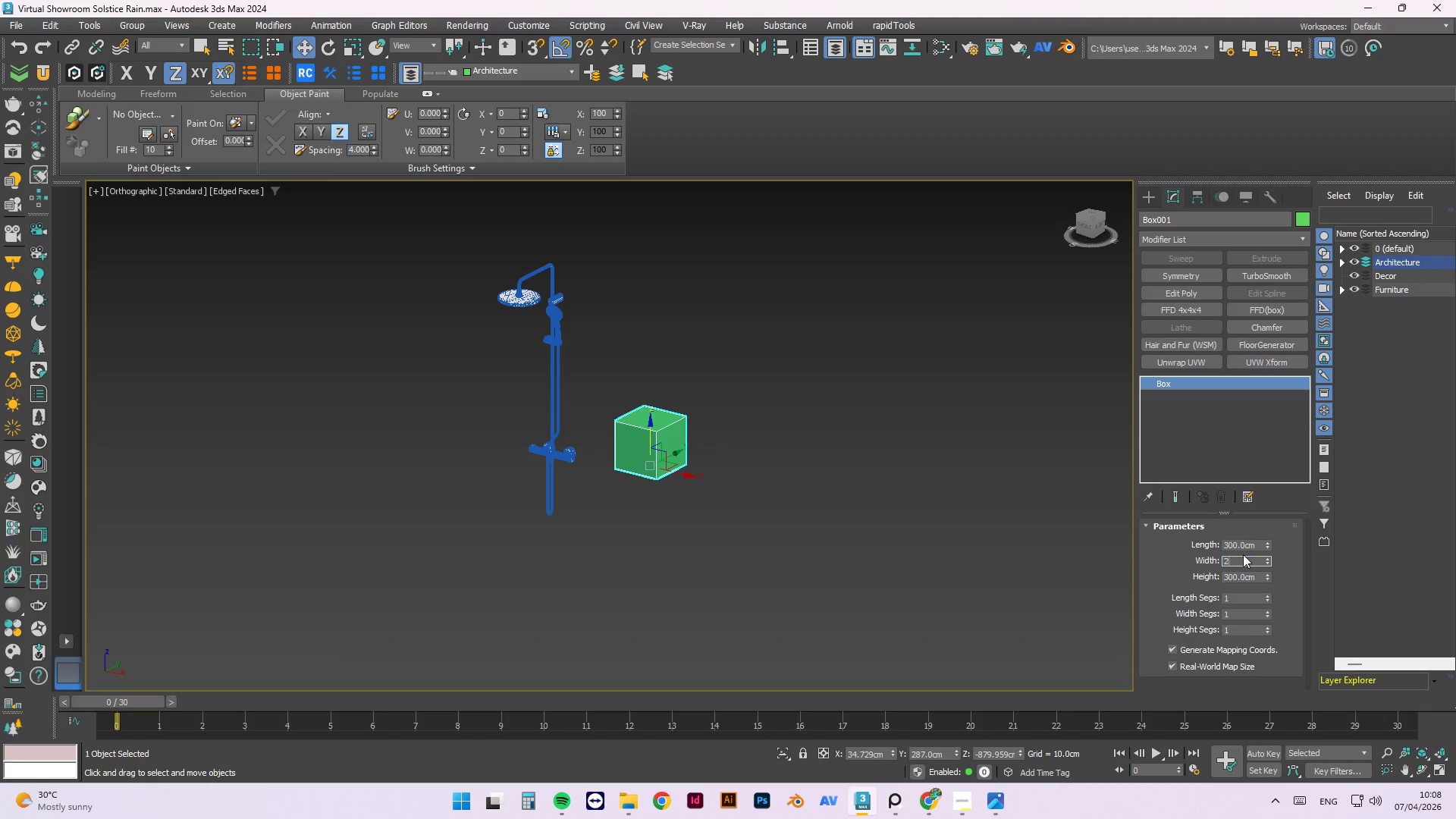 
key(Numpad3)
 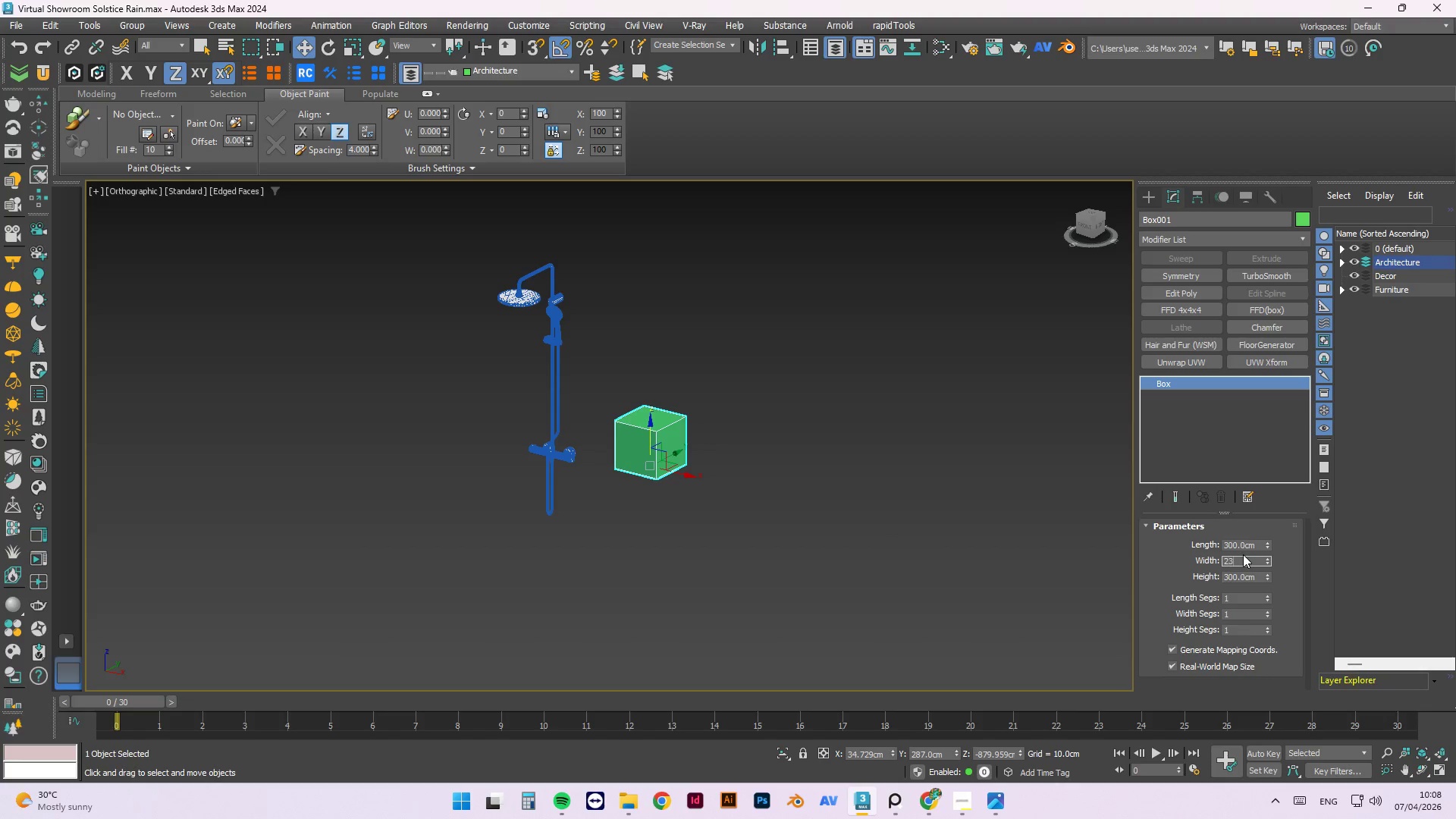 
key(NumpadEnter)
 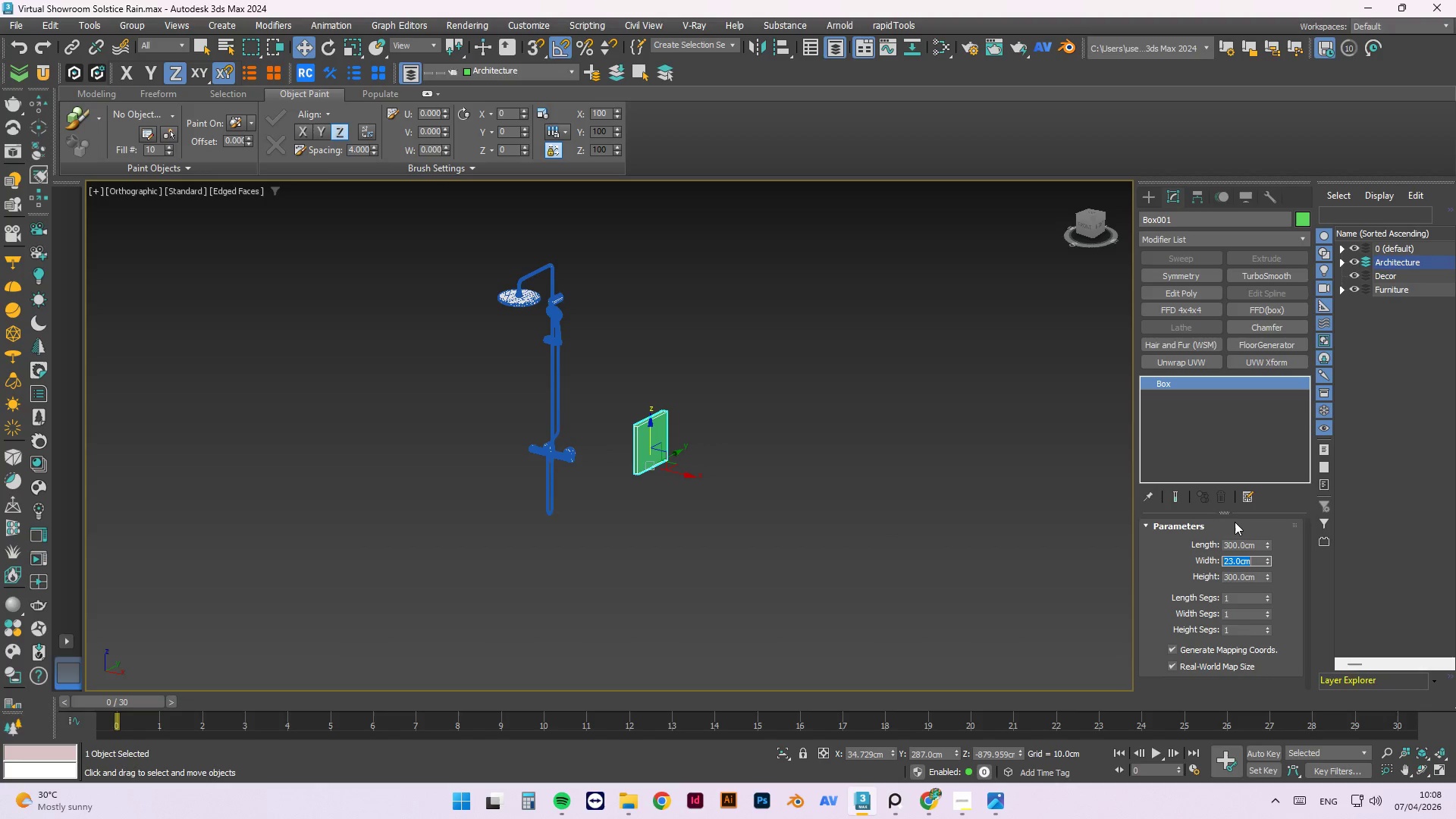 
double_click([1234, 543])
 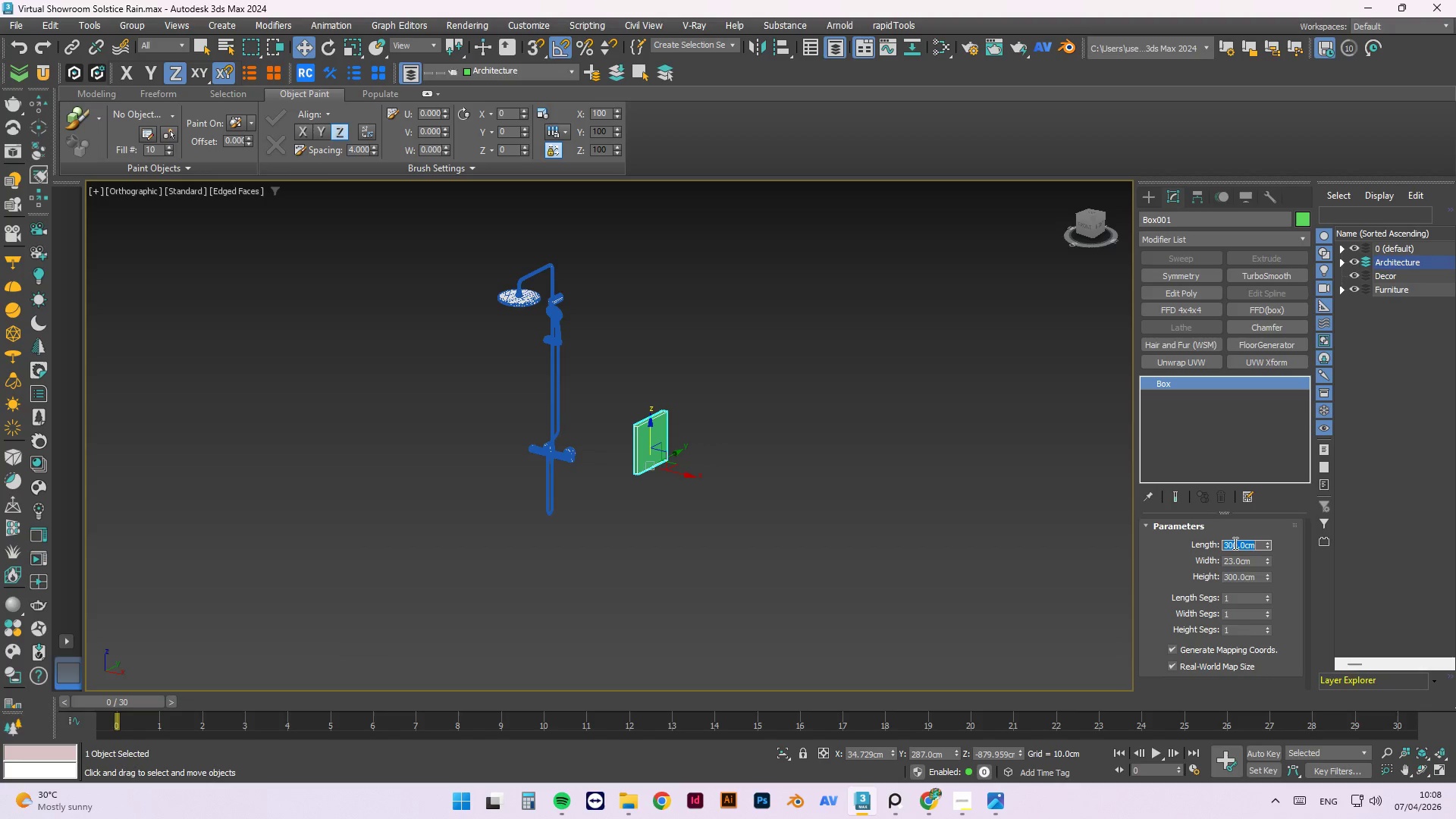 
key(Numpad2)
 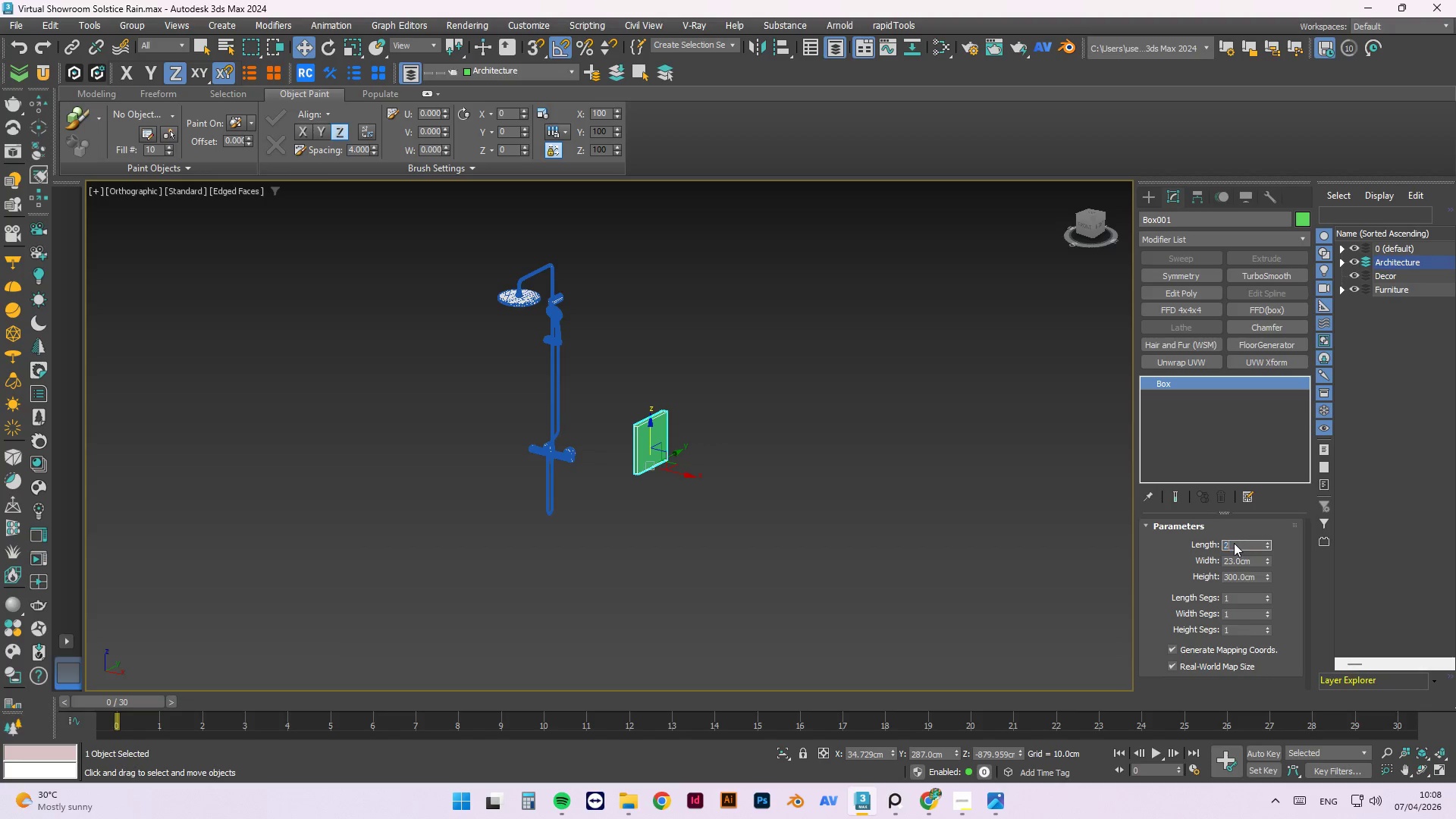 
key(Numpad3)
 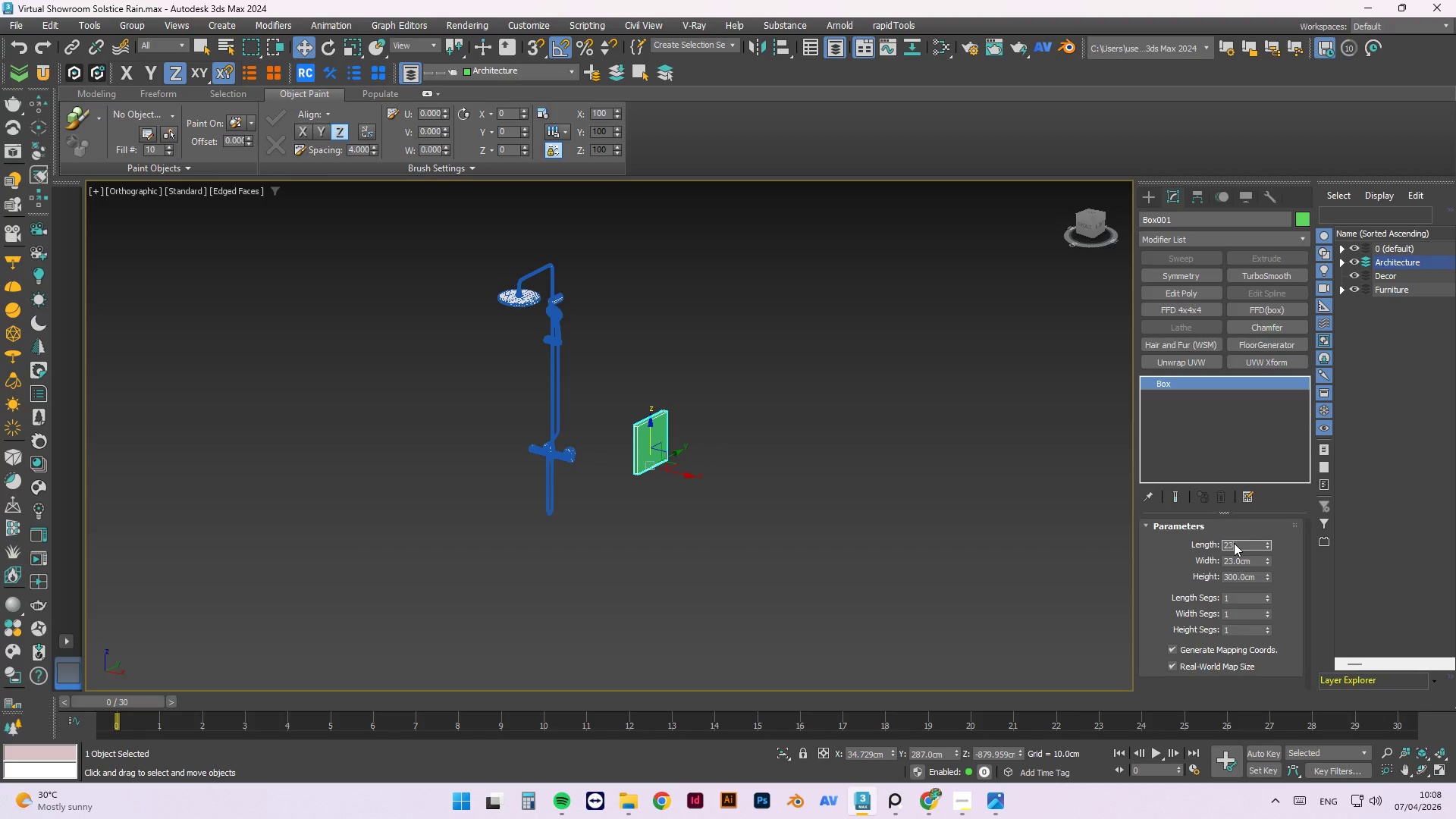 
key(NumpadEnter)
 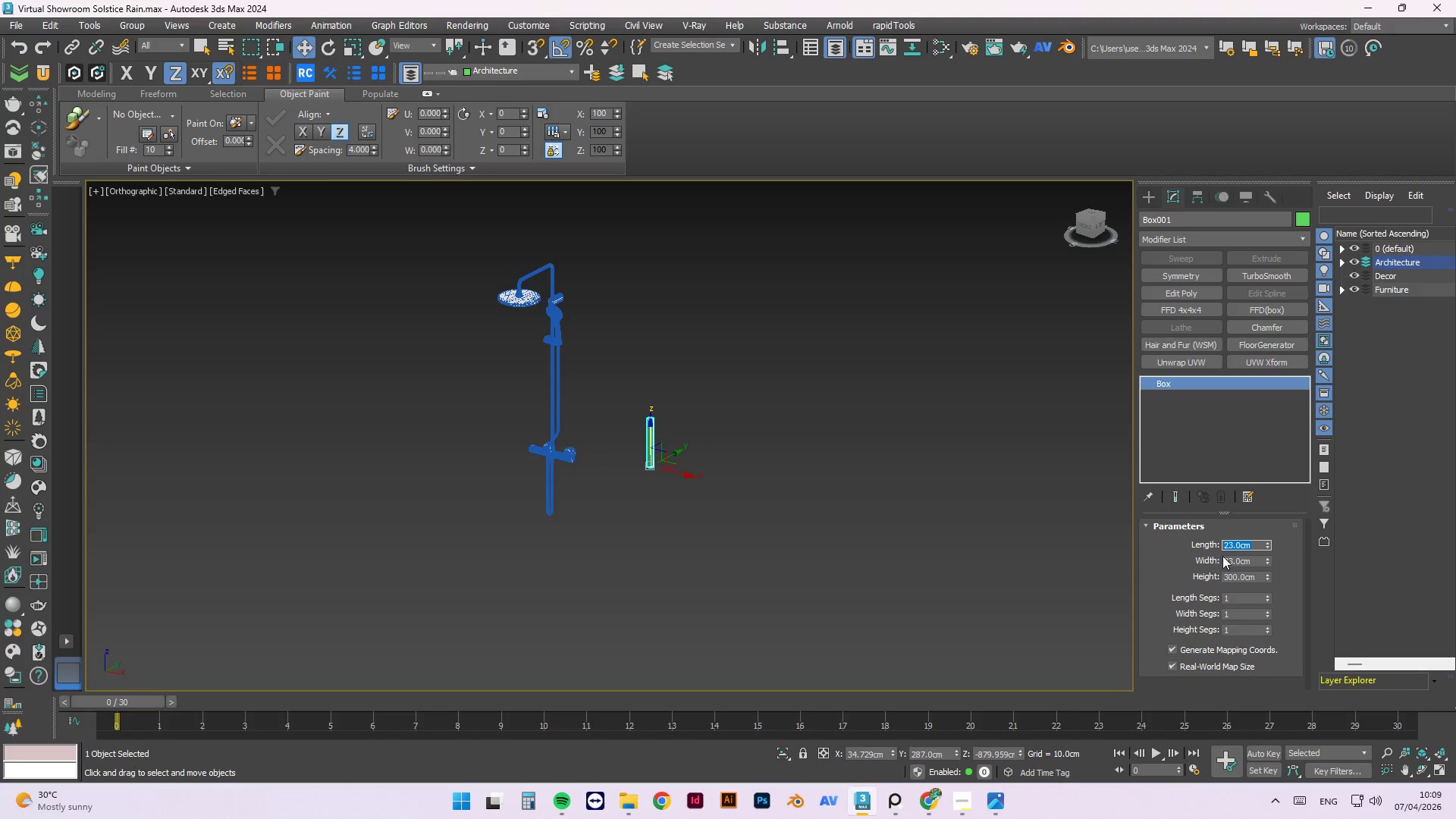 
double_click([1235, 554])
 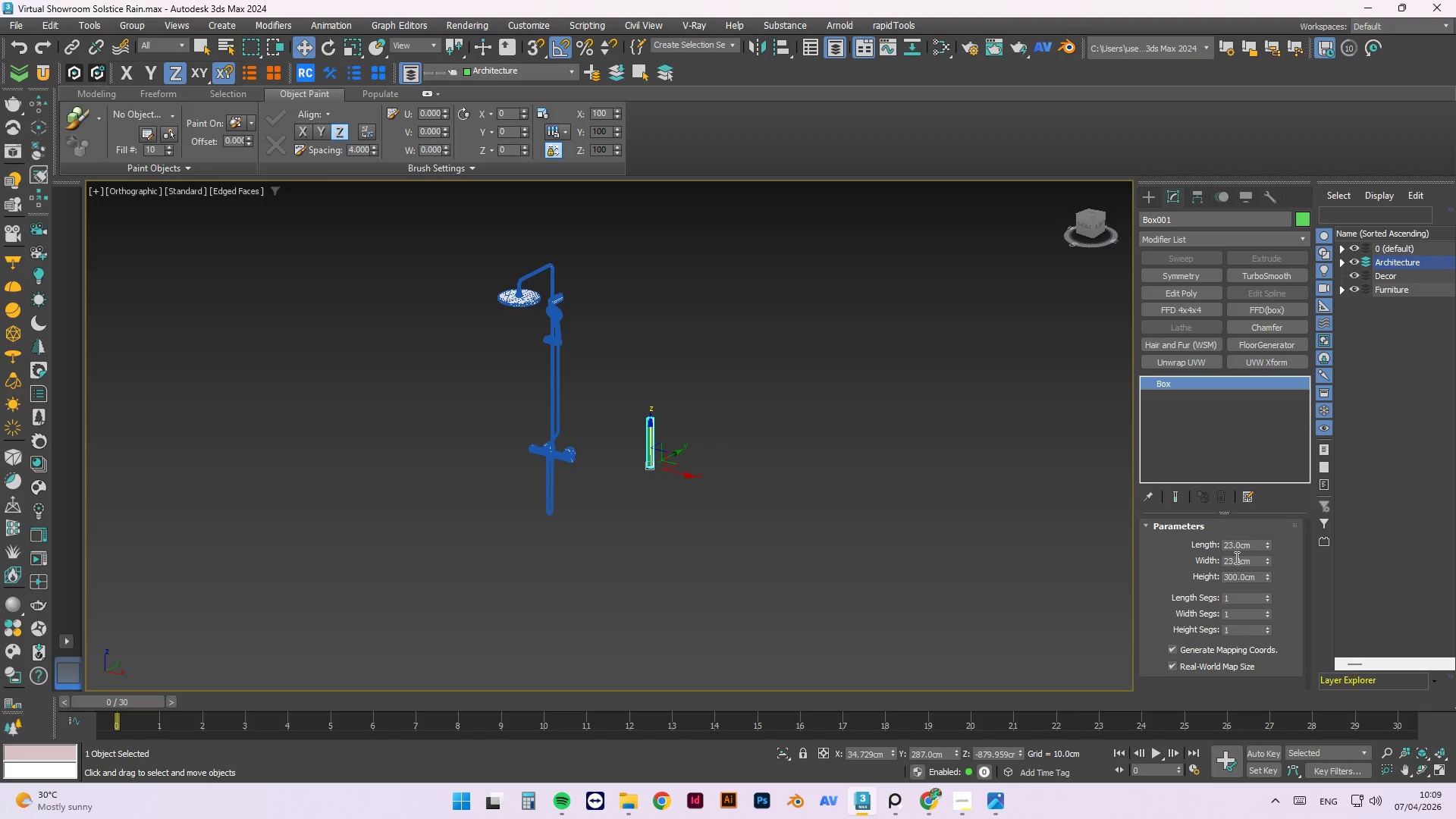 
triple_click([1235, 558])
 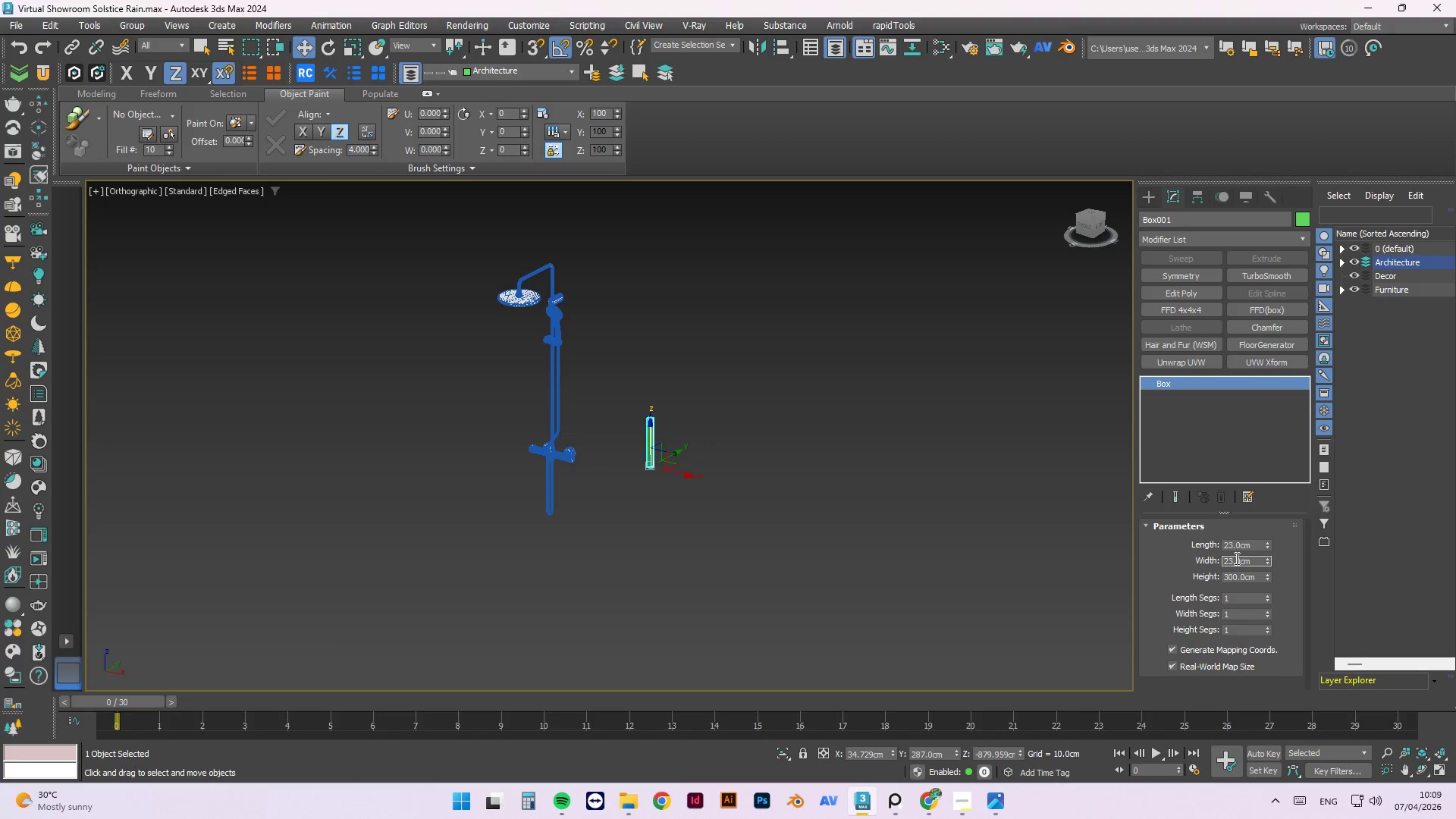 
triple_click([1235, 558])
 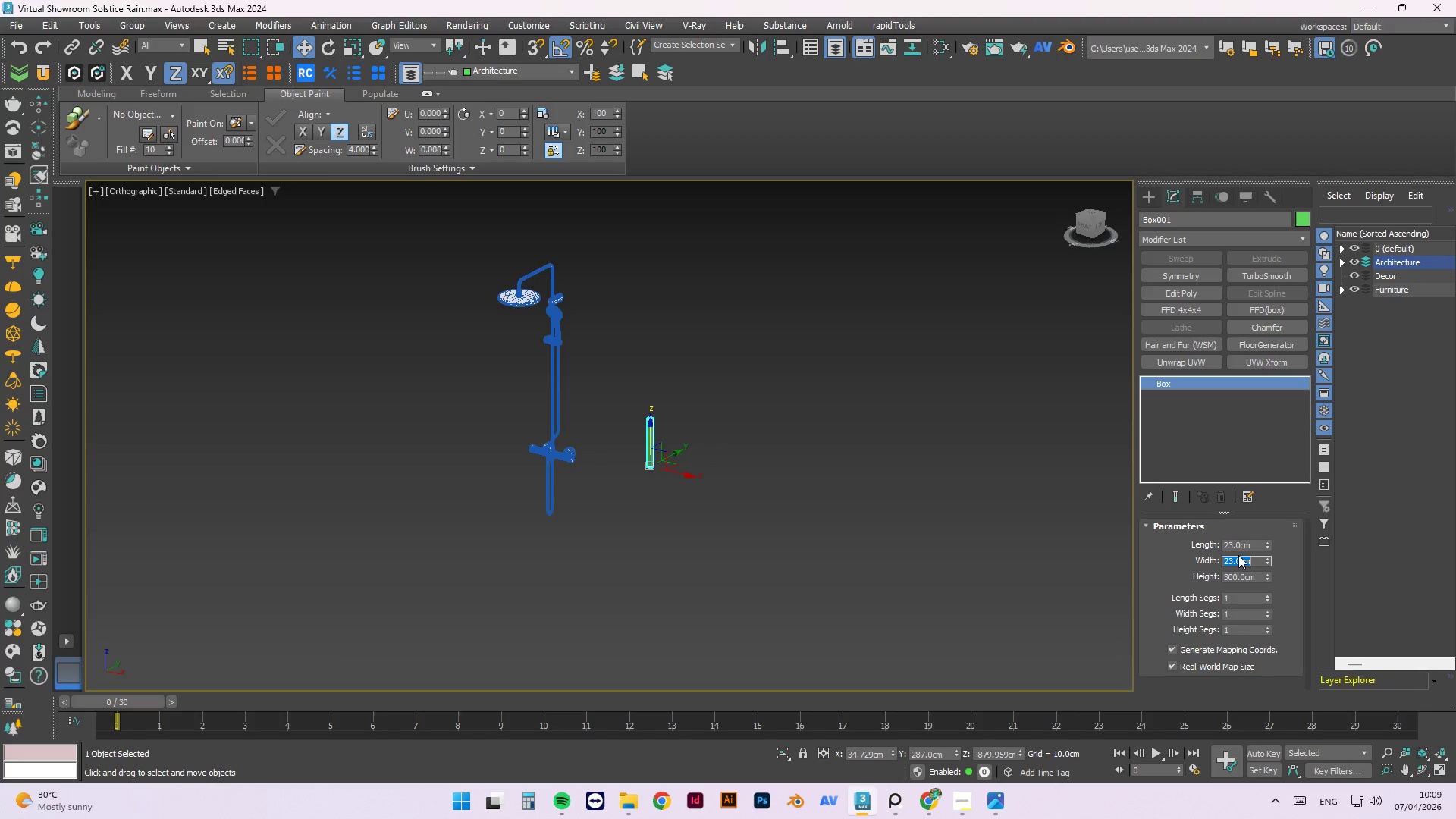 
key(Numpad3)
 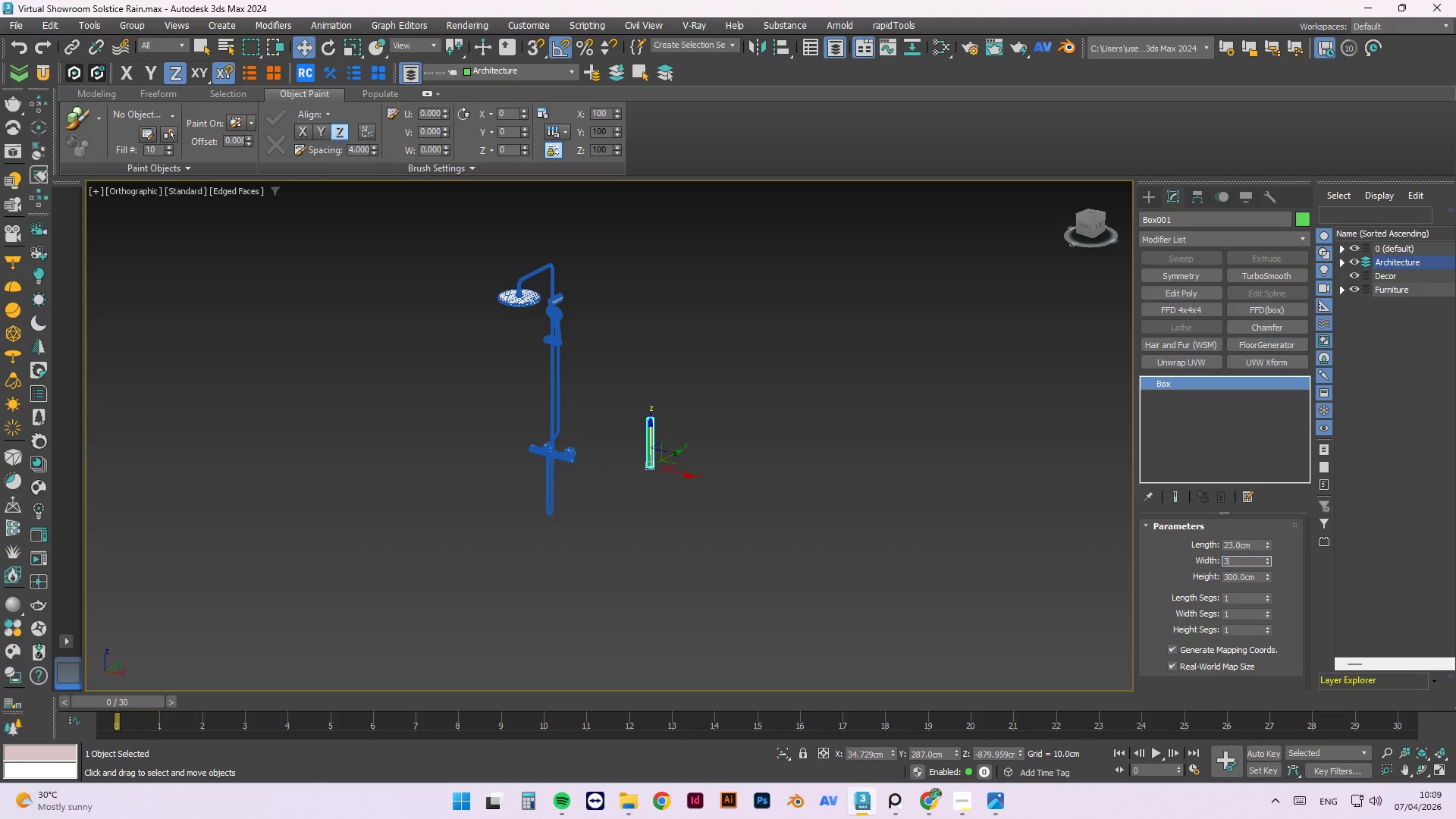 
key(Numpad0)
 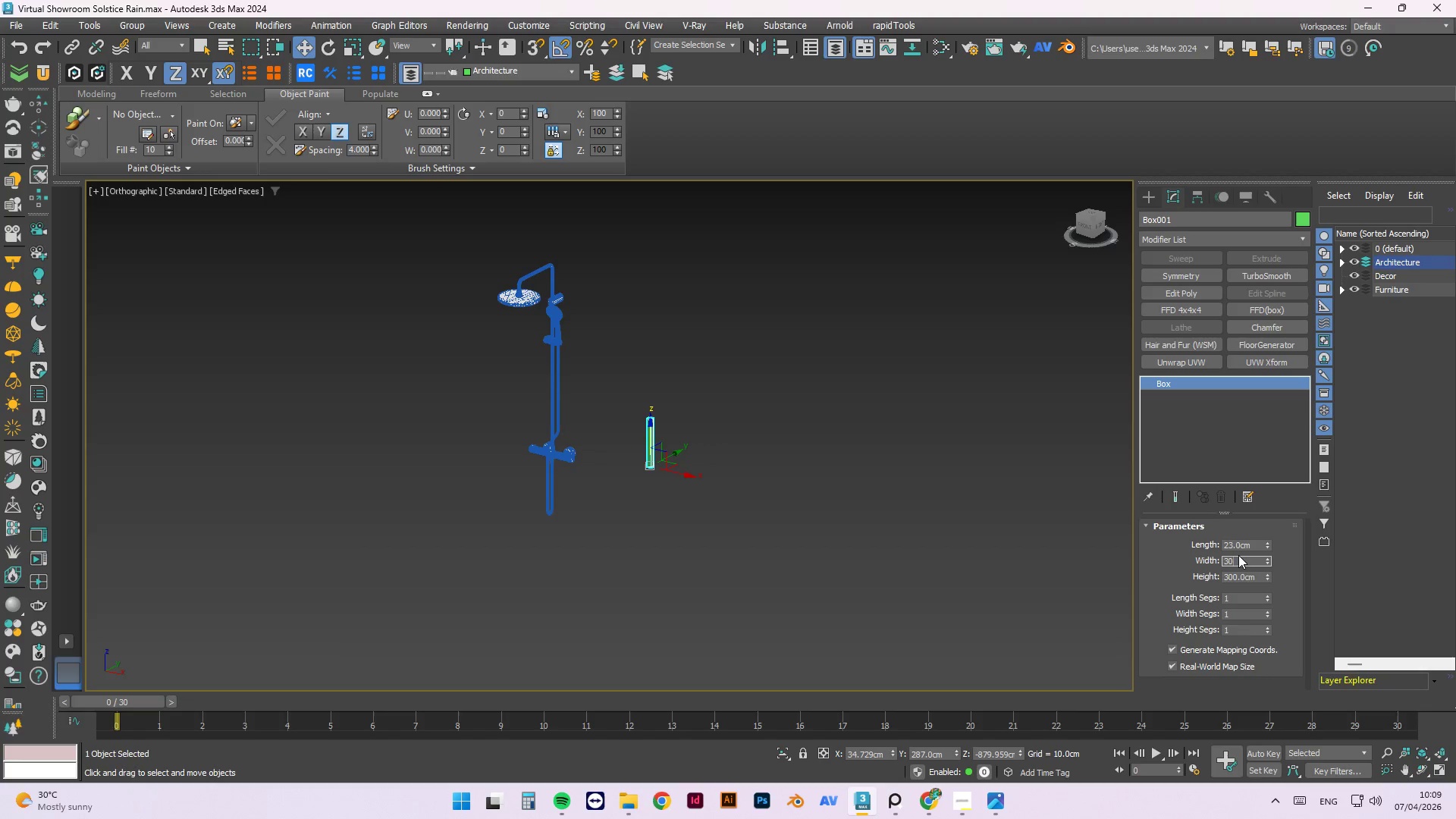 
key(Numpad0)
 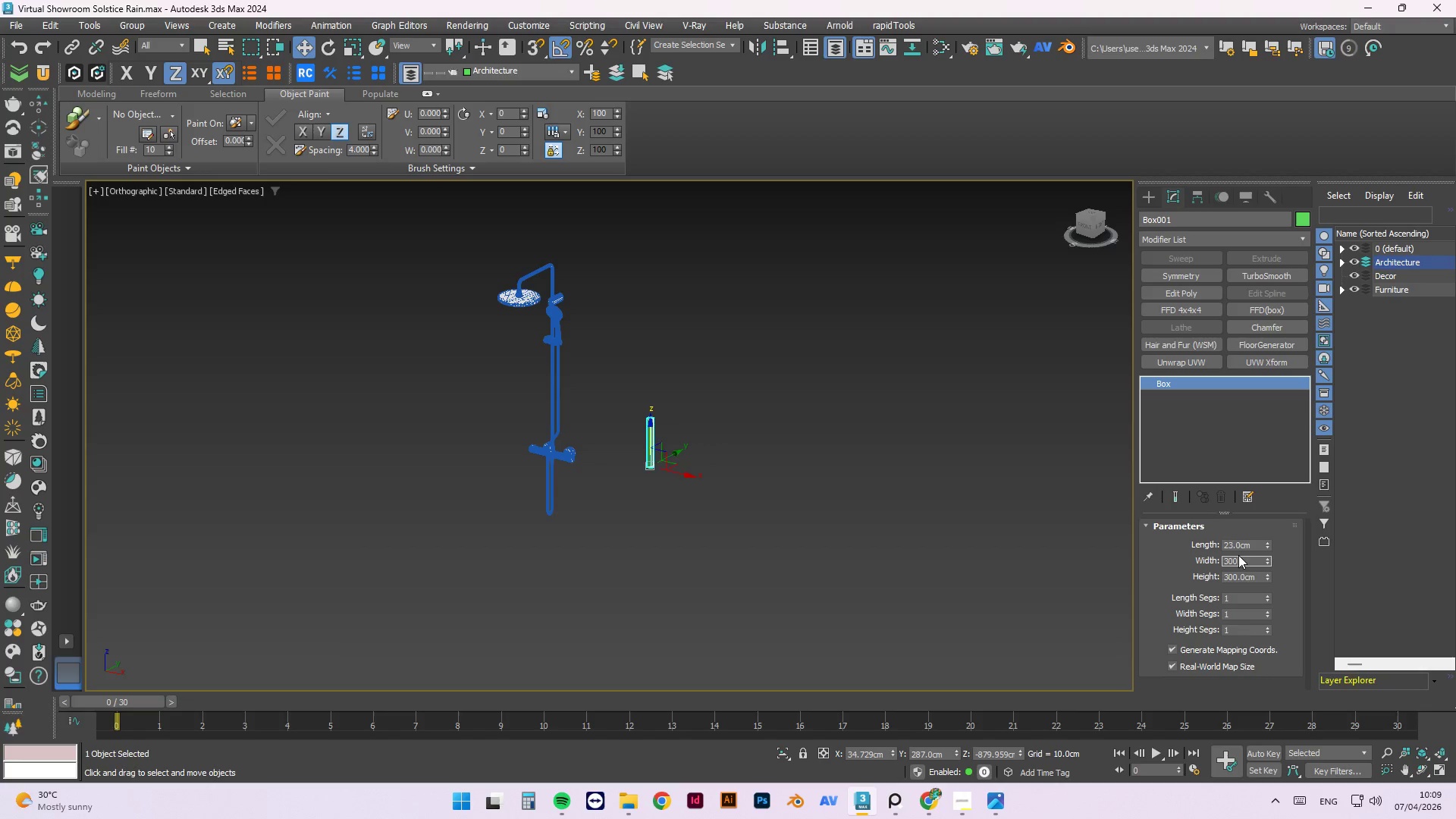 
key(NumpadEnter)
 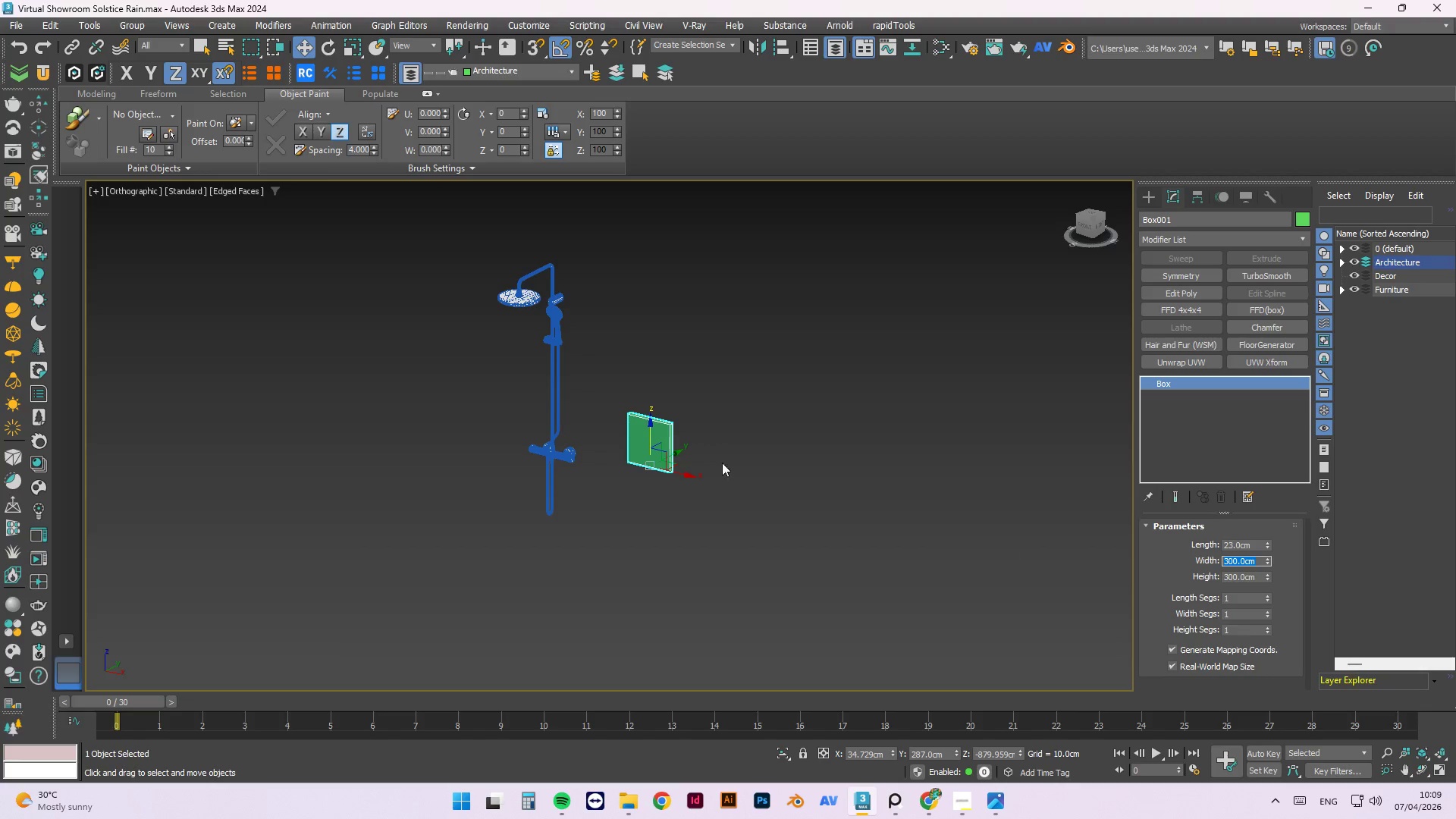 
left_click([712, 415])
 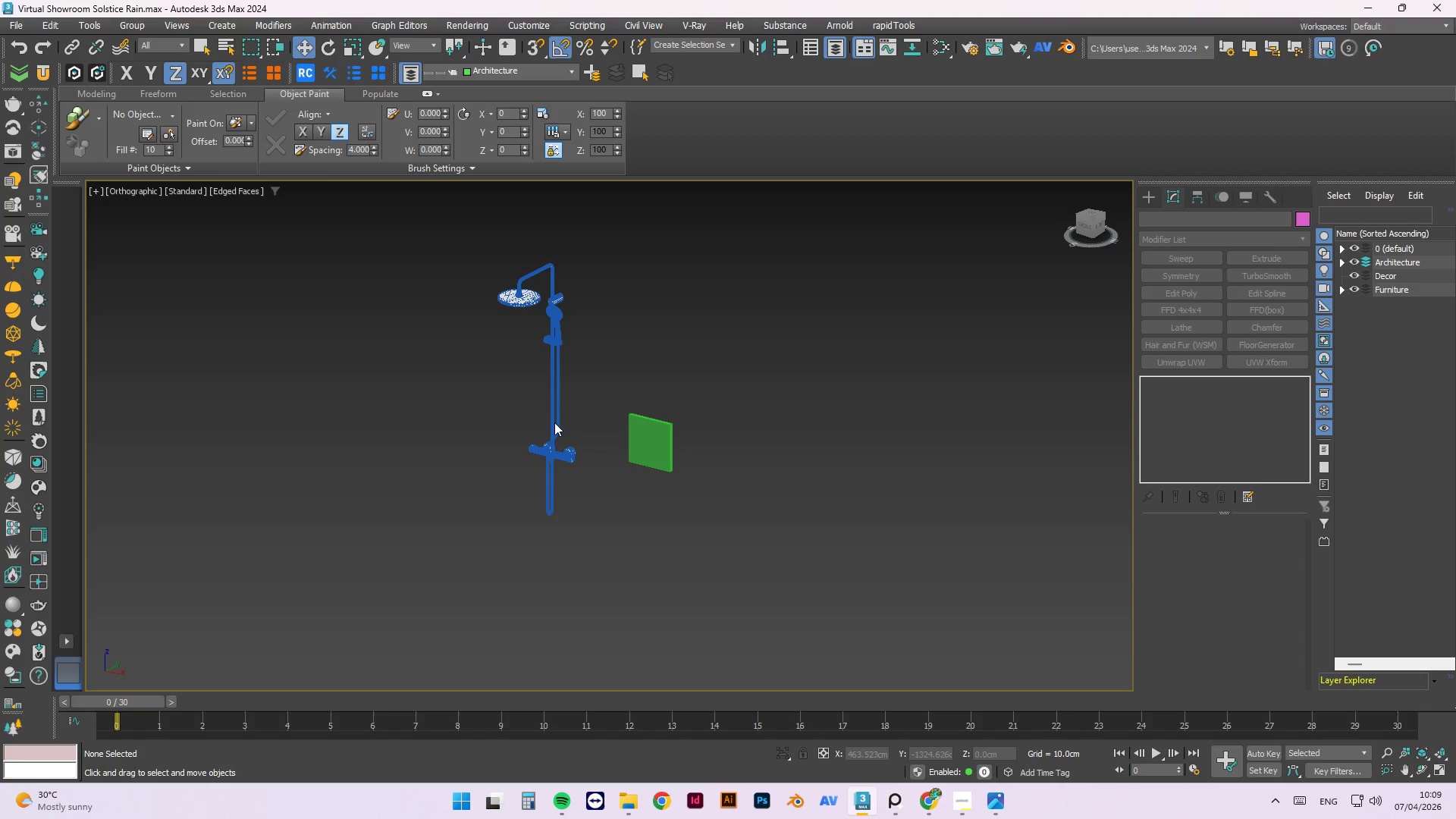 
double_click([557, 423])
 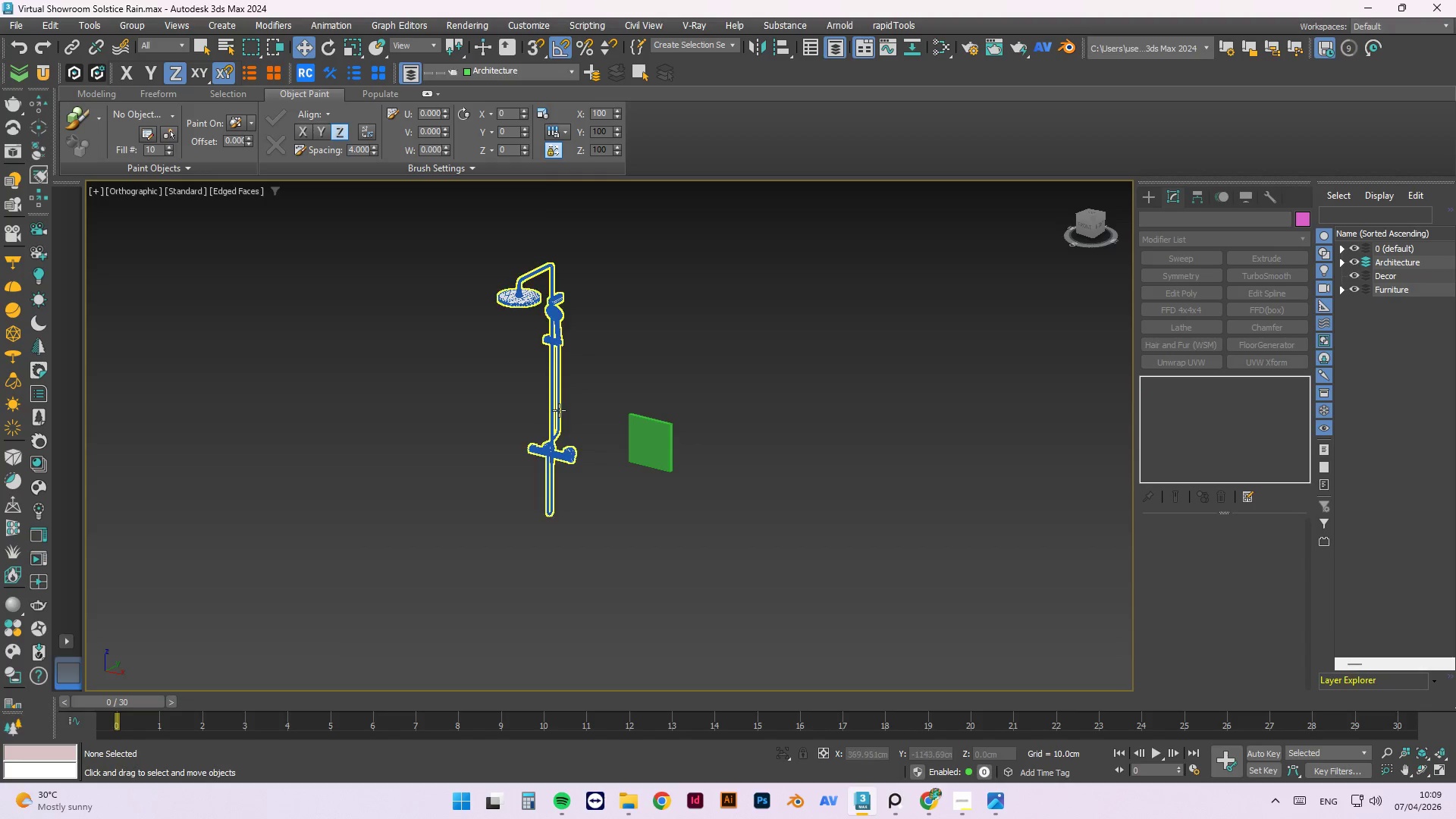 
triple_click([559, 410])
 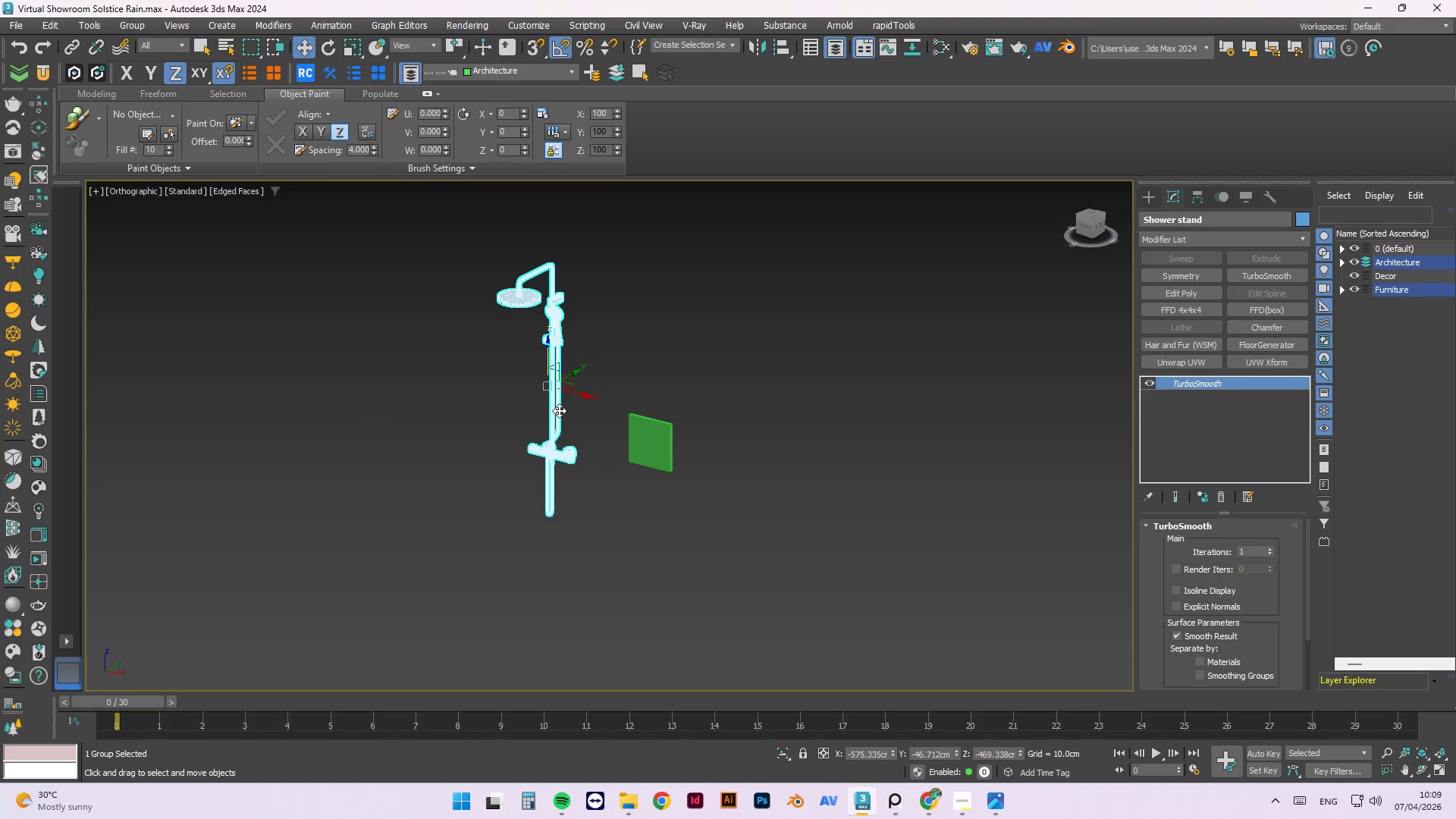 
key(Alt+A)
 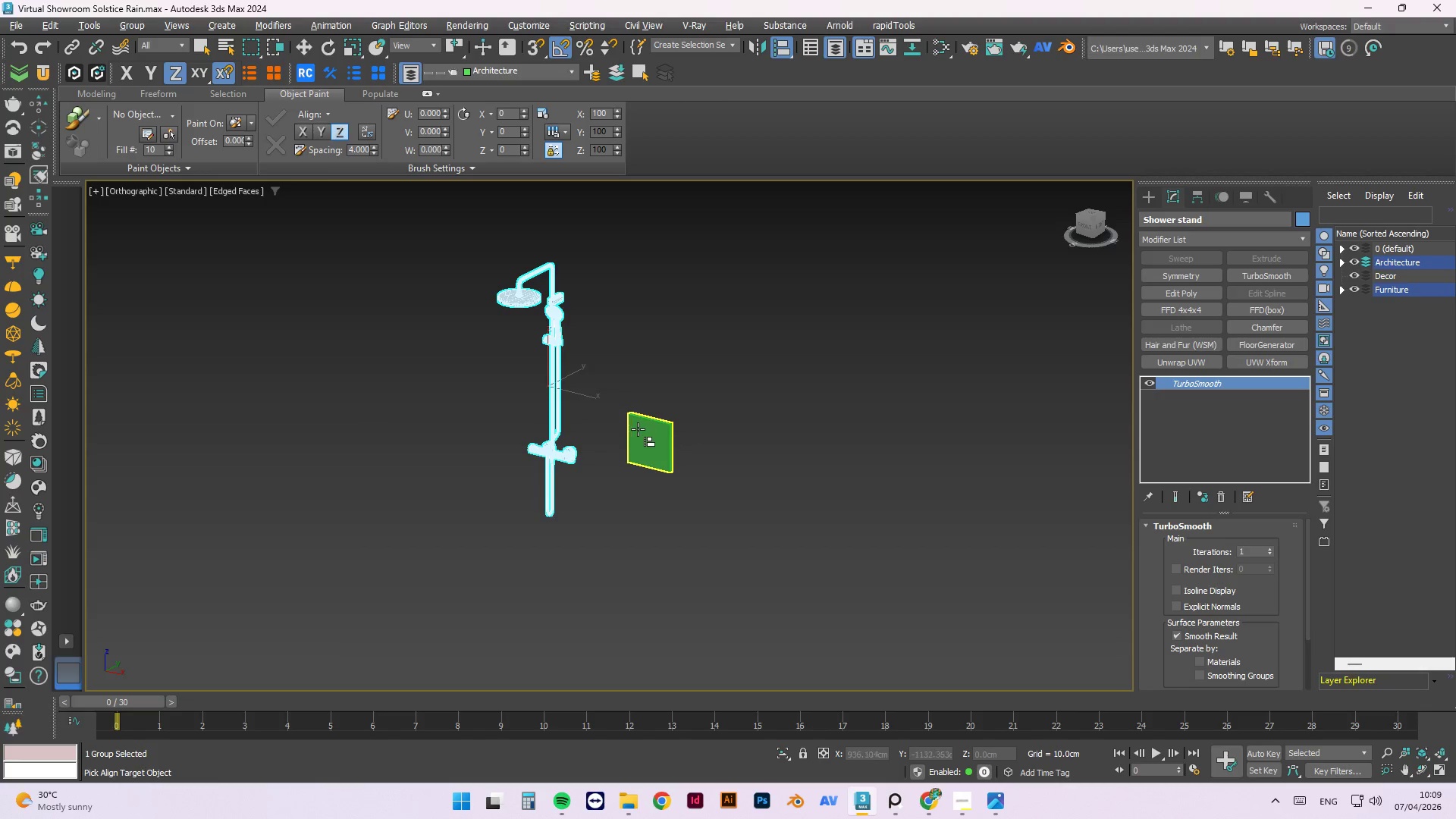 
left_click([639, 431])
 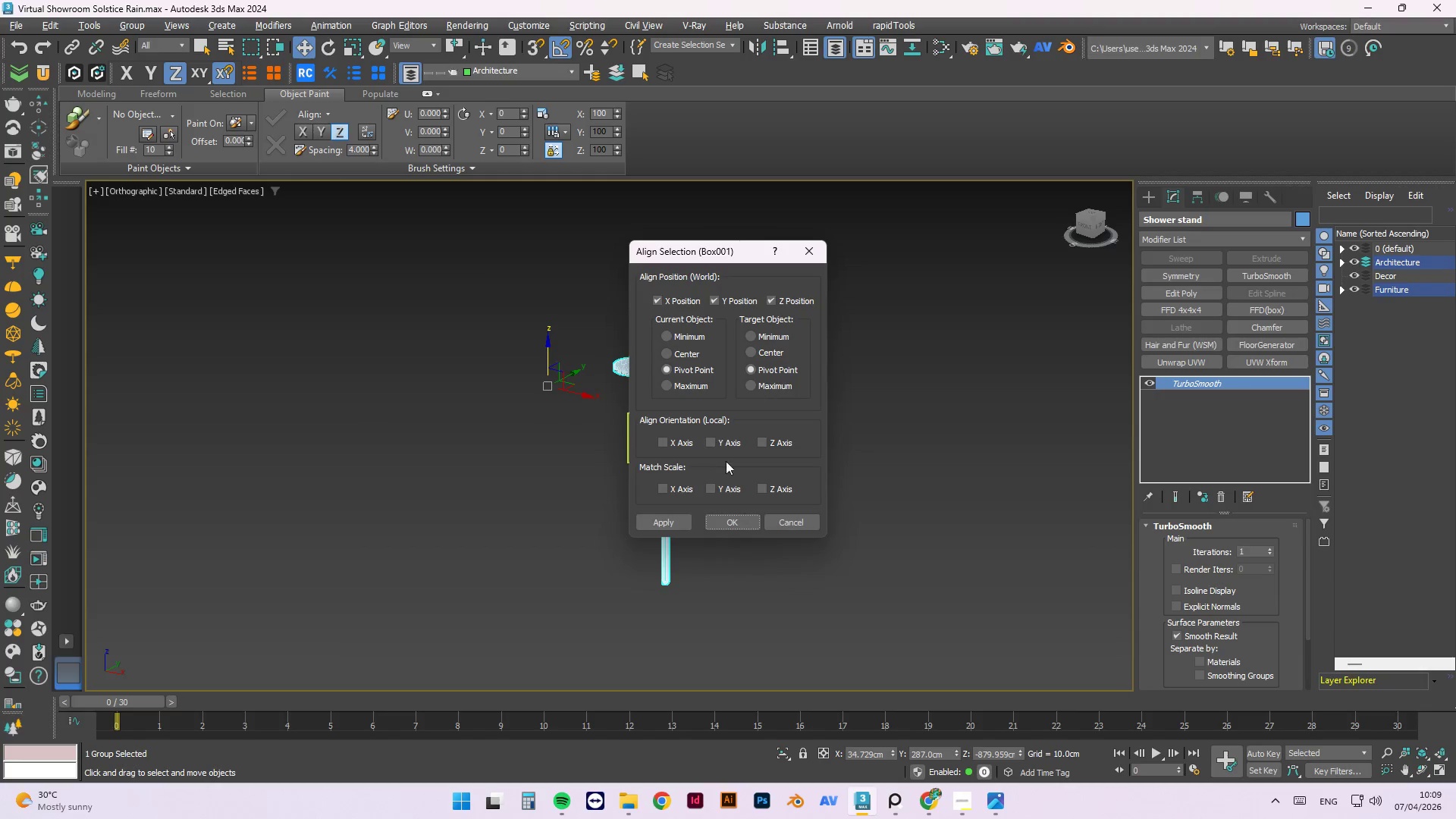 
left_click([739, 523])
 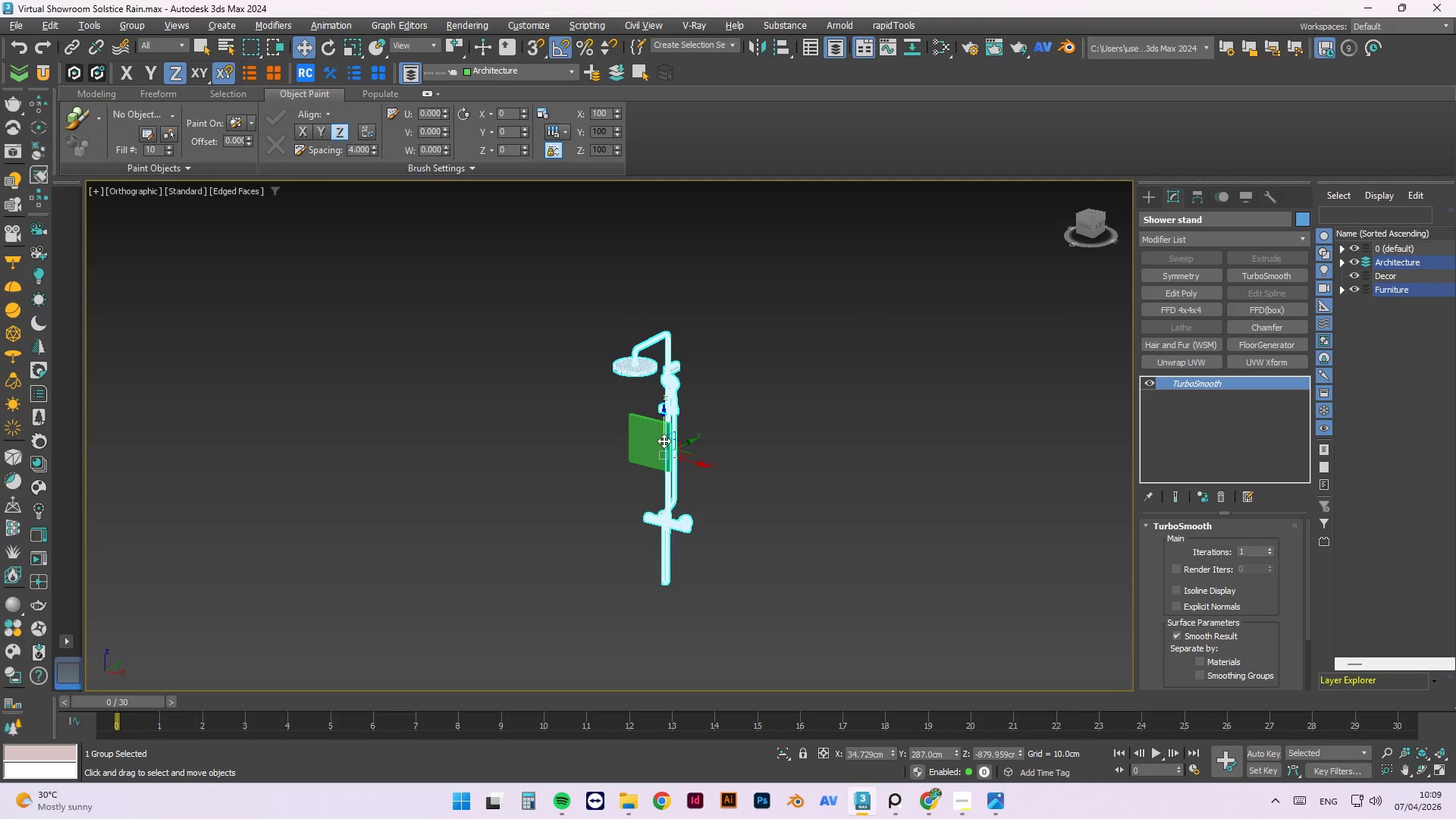 
hold_key(key=AltLeft, duration=1.5)
scroll: coordinate [754, 406], scroll_direction: up, amount: 3.0
 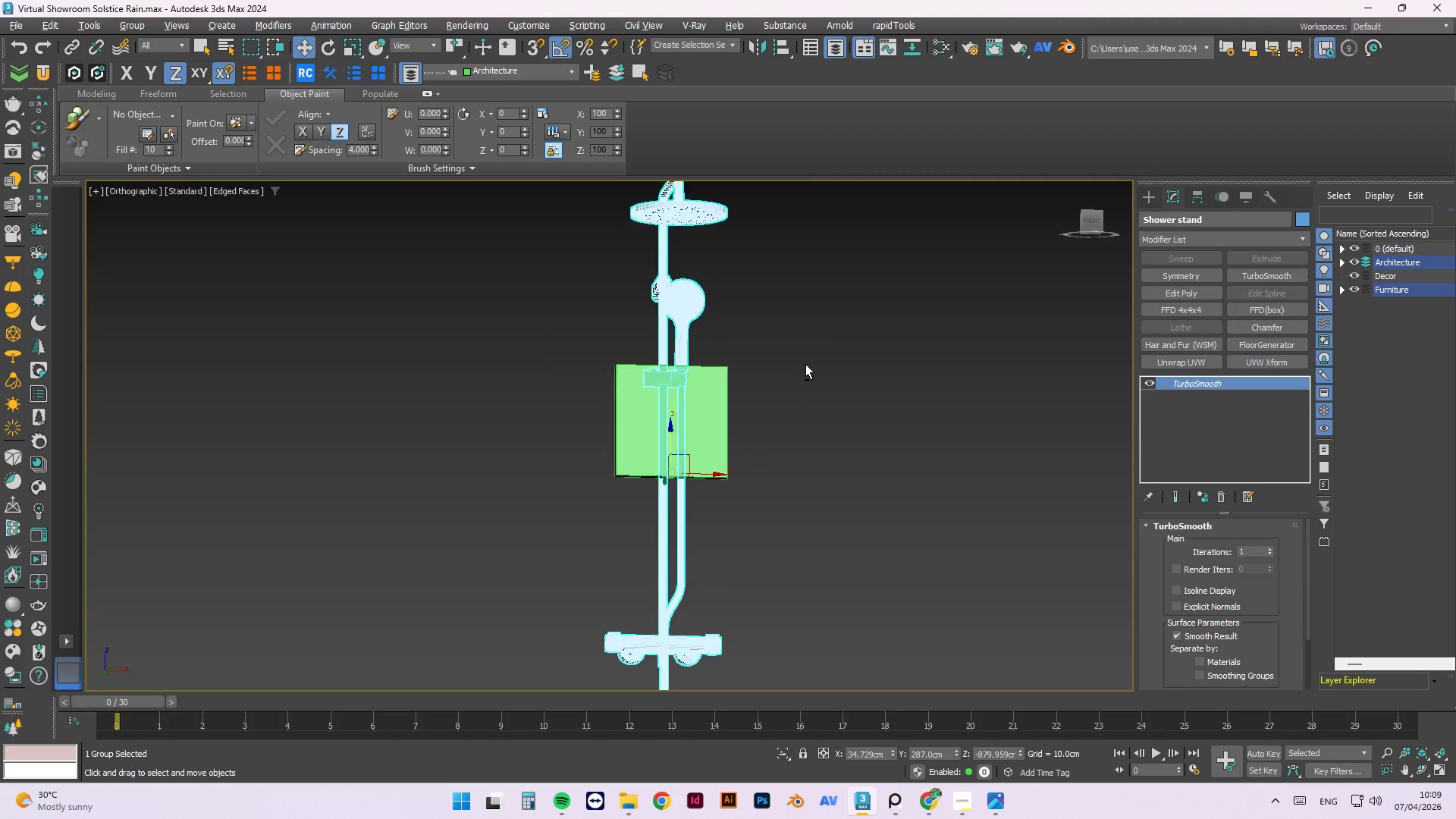 
hold_key(key=AltLeft, duration=0.56)
 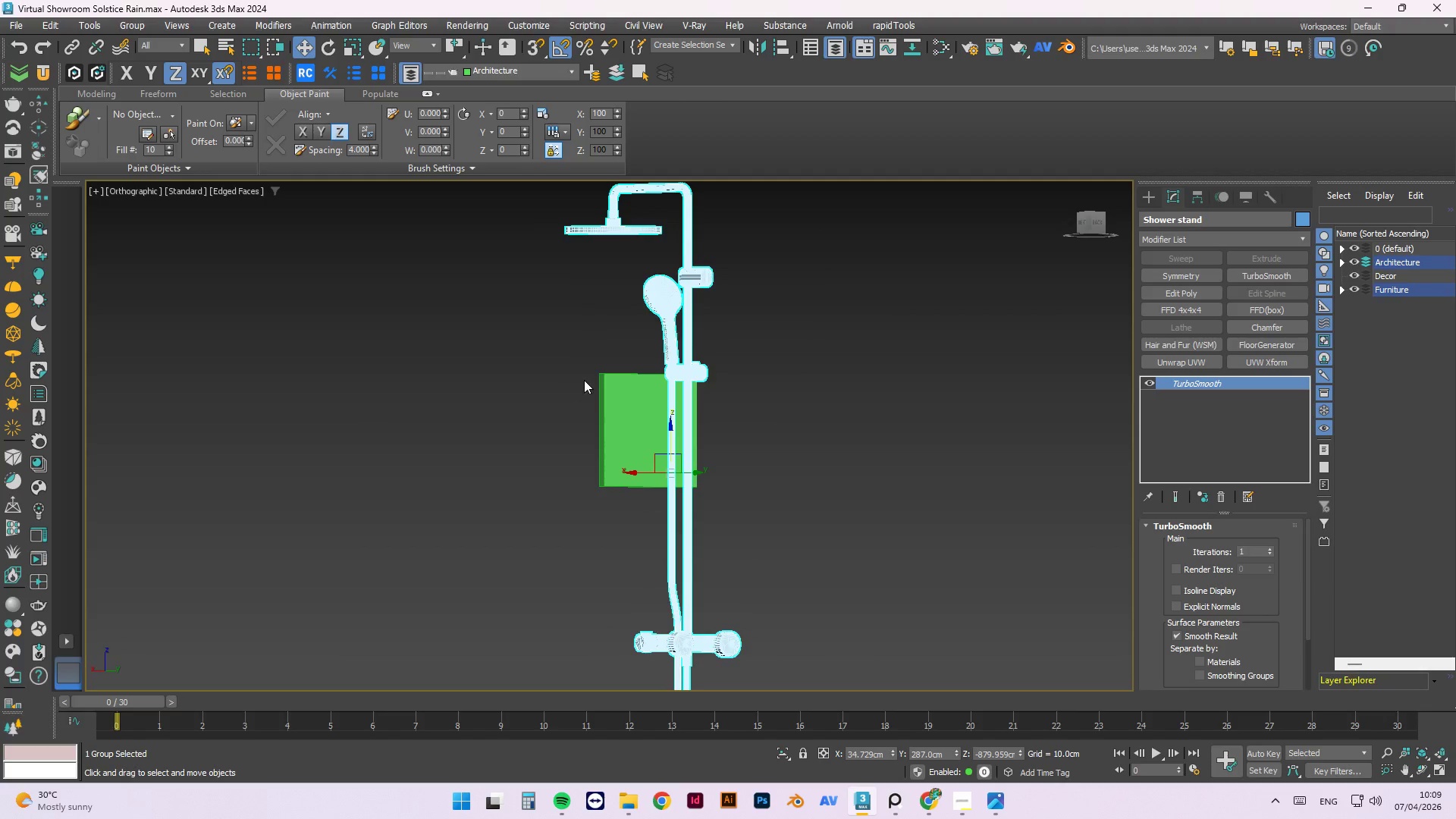 
scroll: coordinate [592, 375], scroll_direction: down, amount: 1.0
 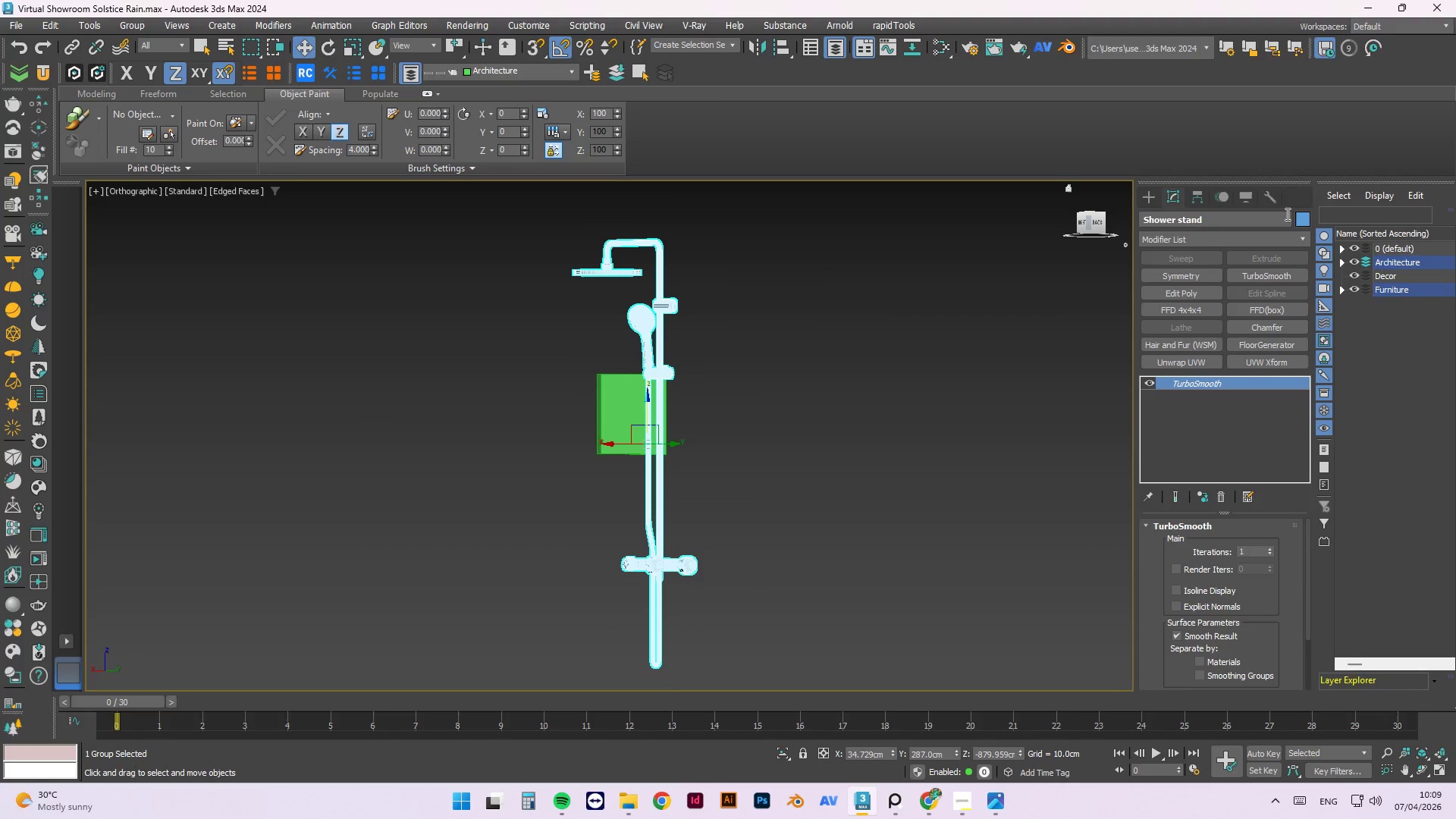 
left_click([1273, 196])
 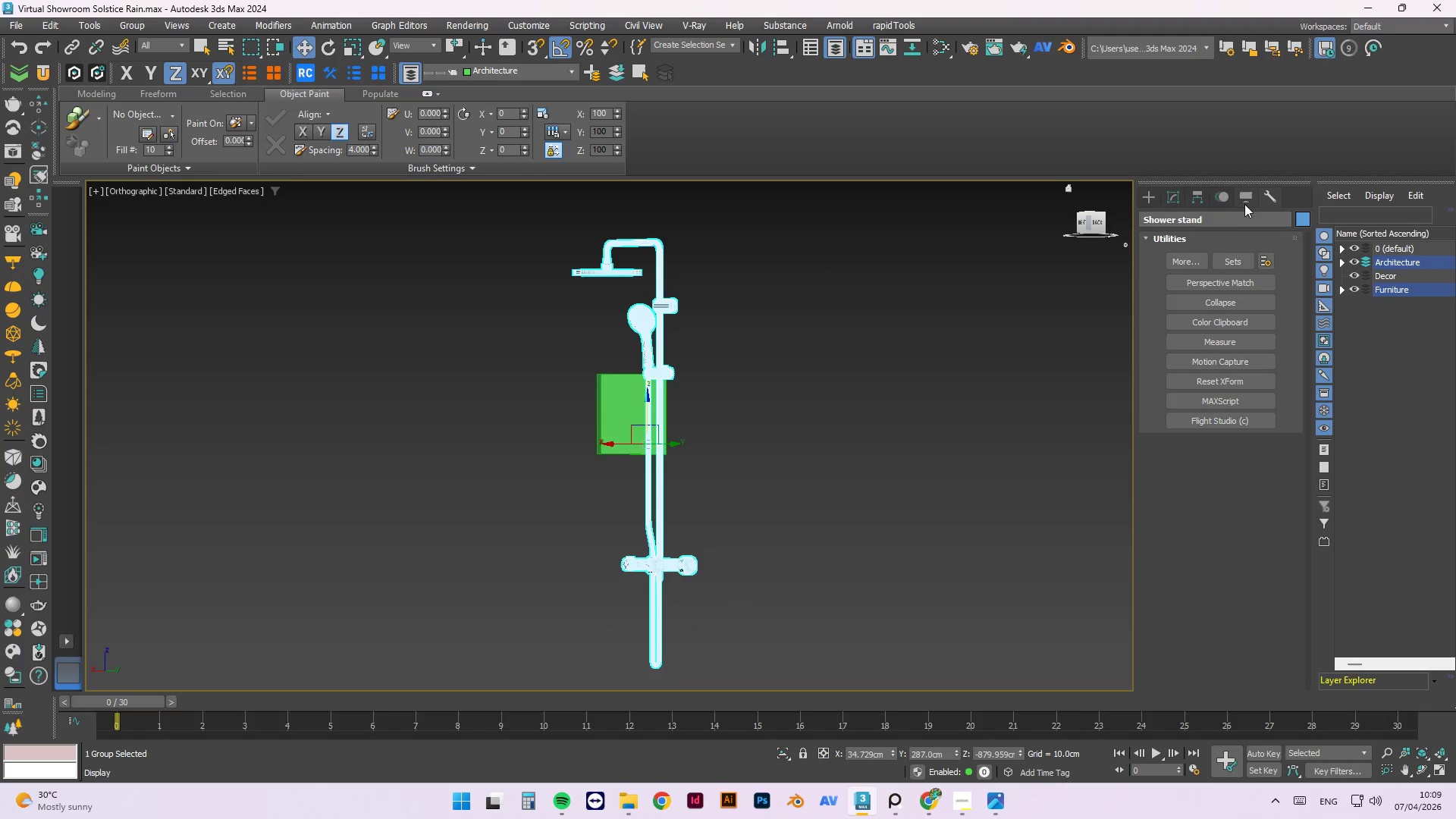 
left_click([1200, 200])
 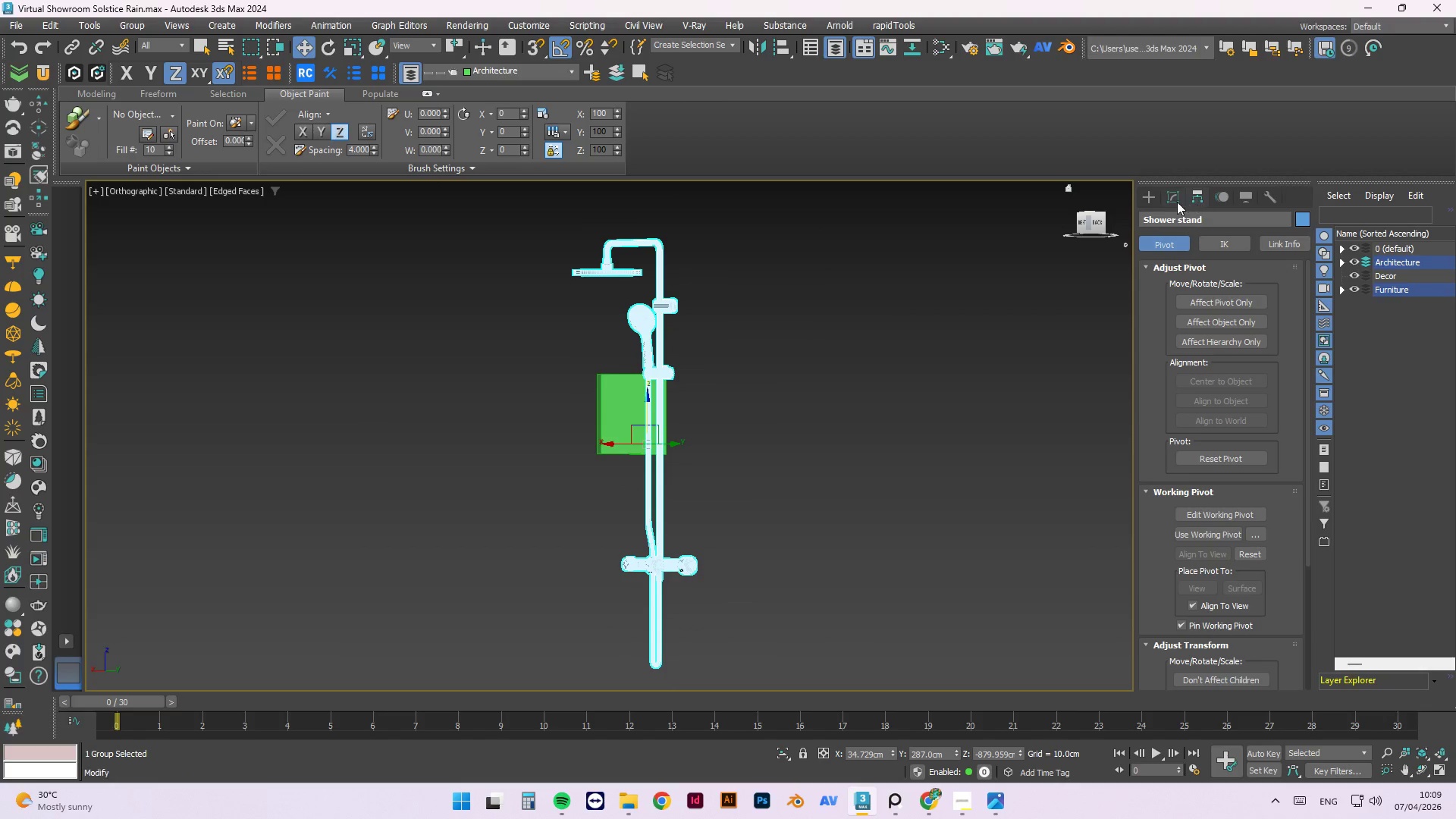 
left_click([1175, 202])
 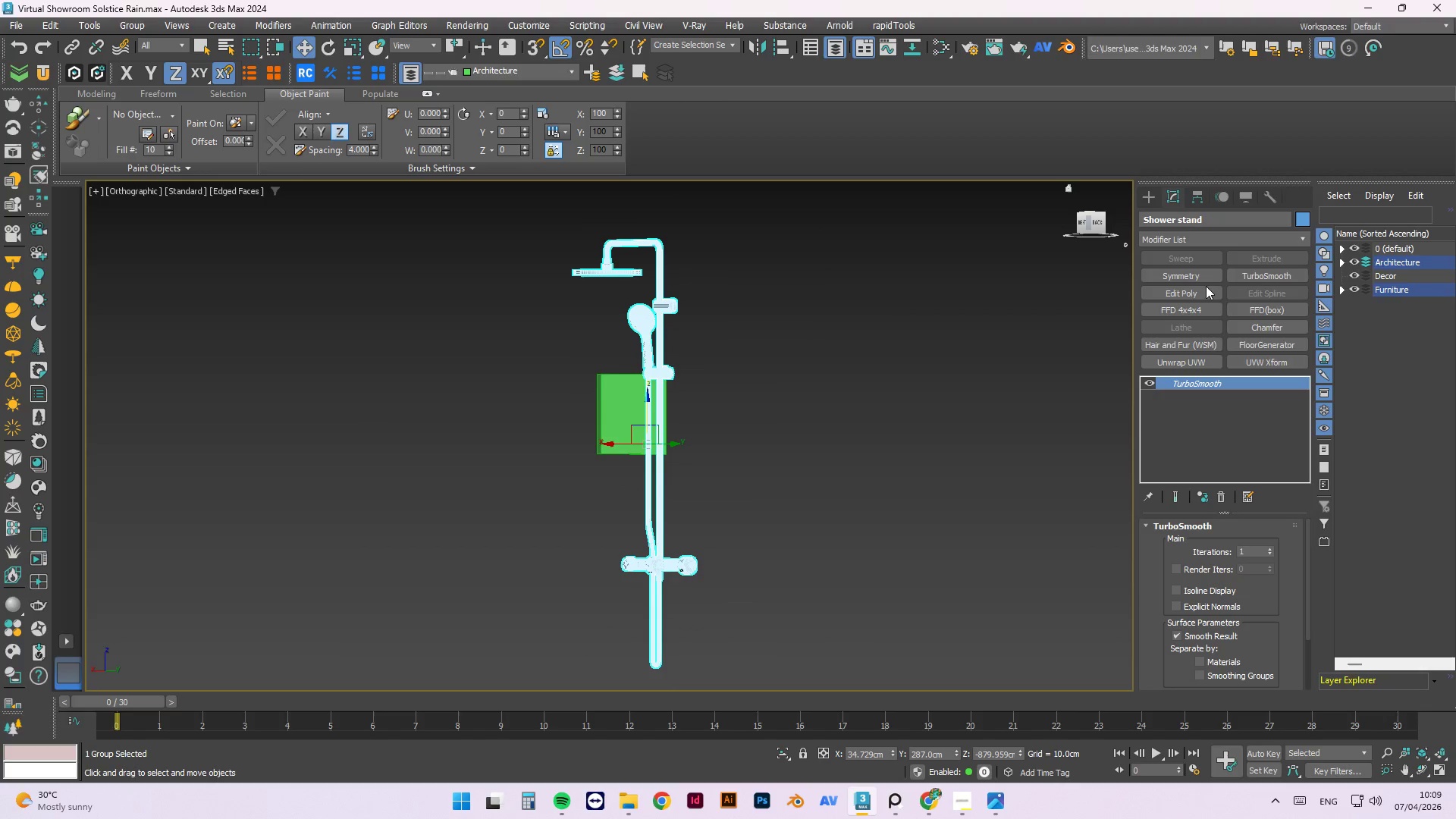 
left_click([1150, 195])
 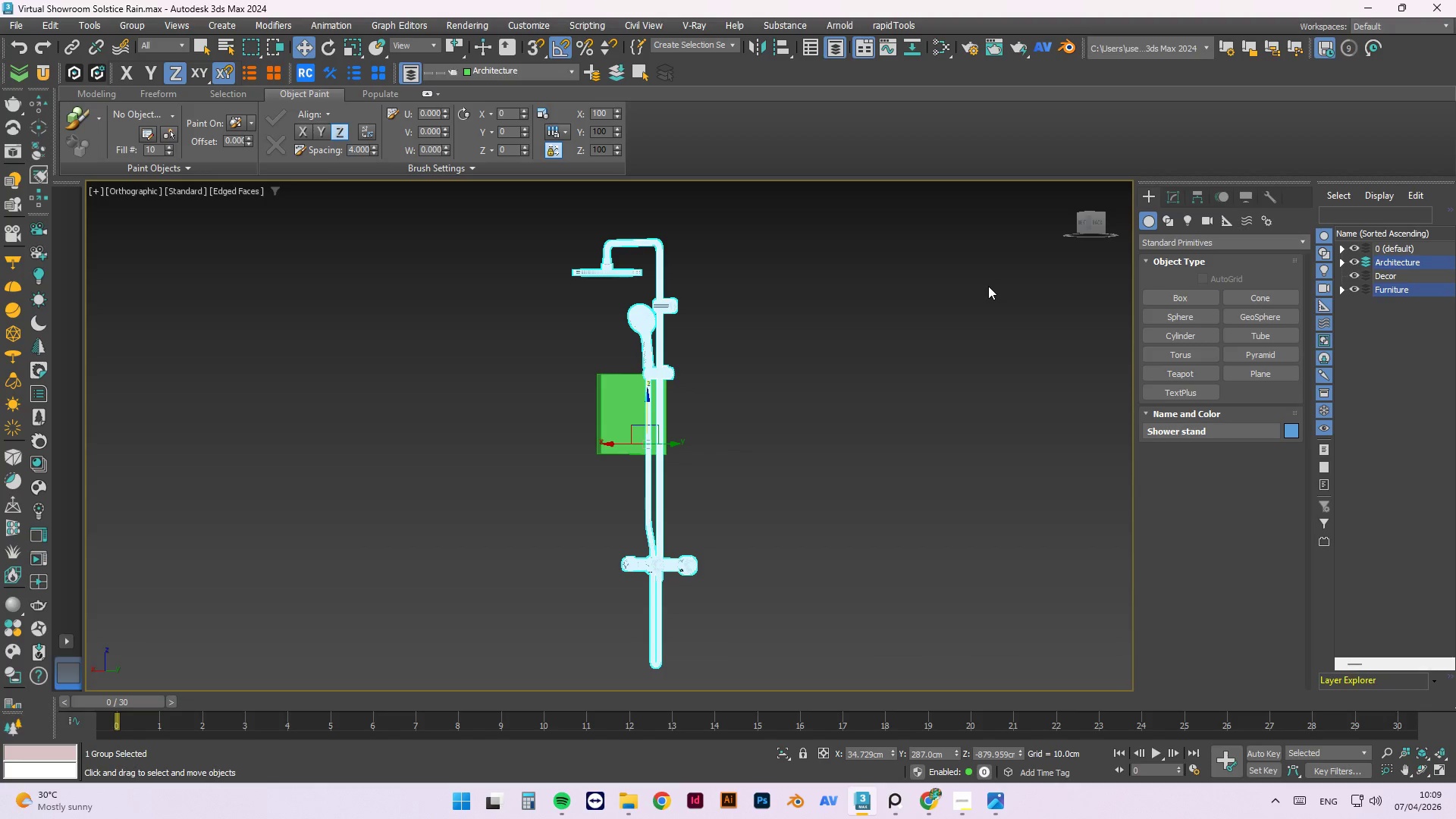 
left_click([988, 286])
 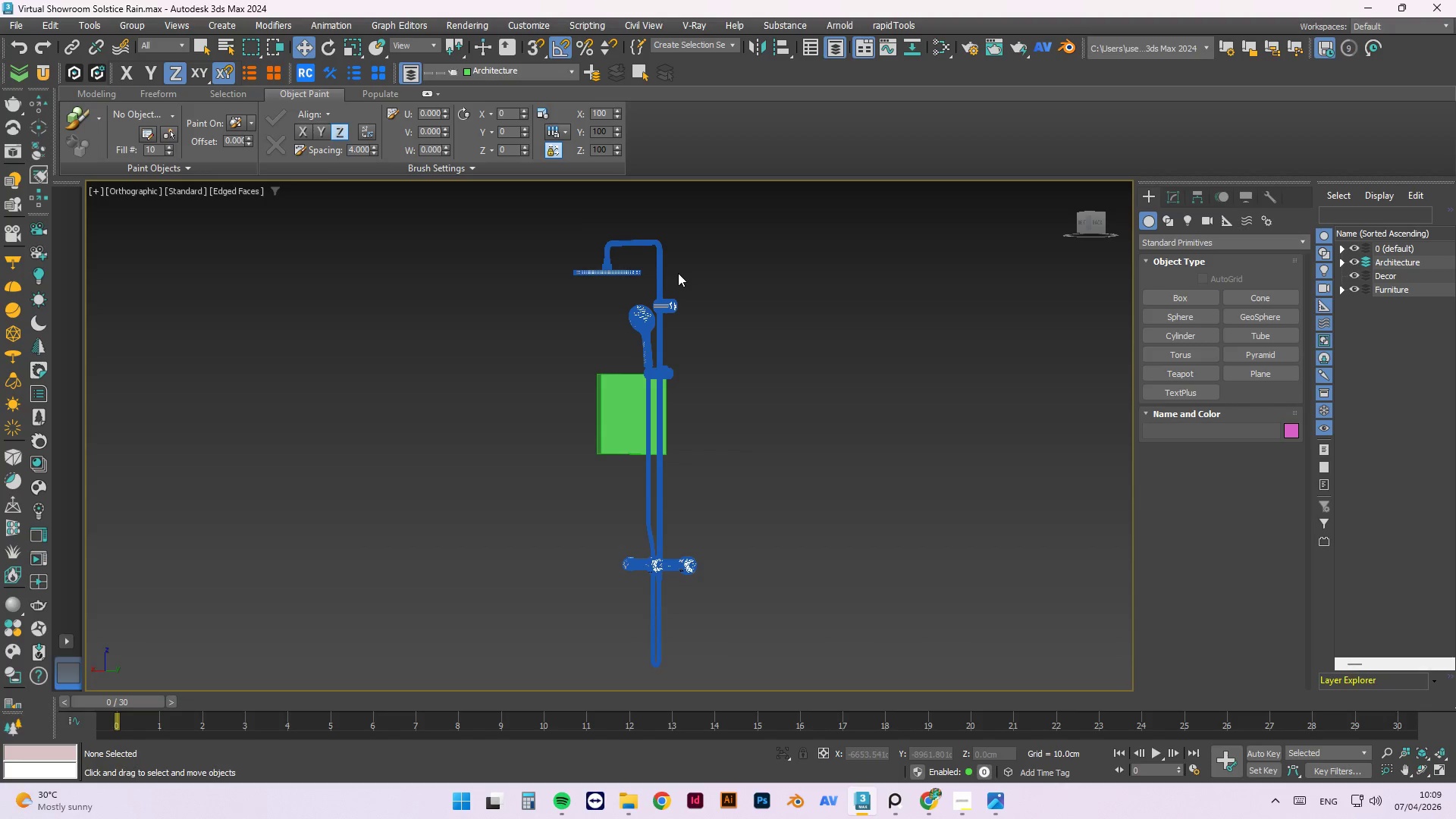 
double_click([666, 277])
 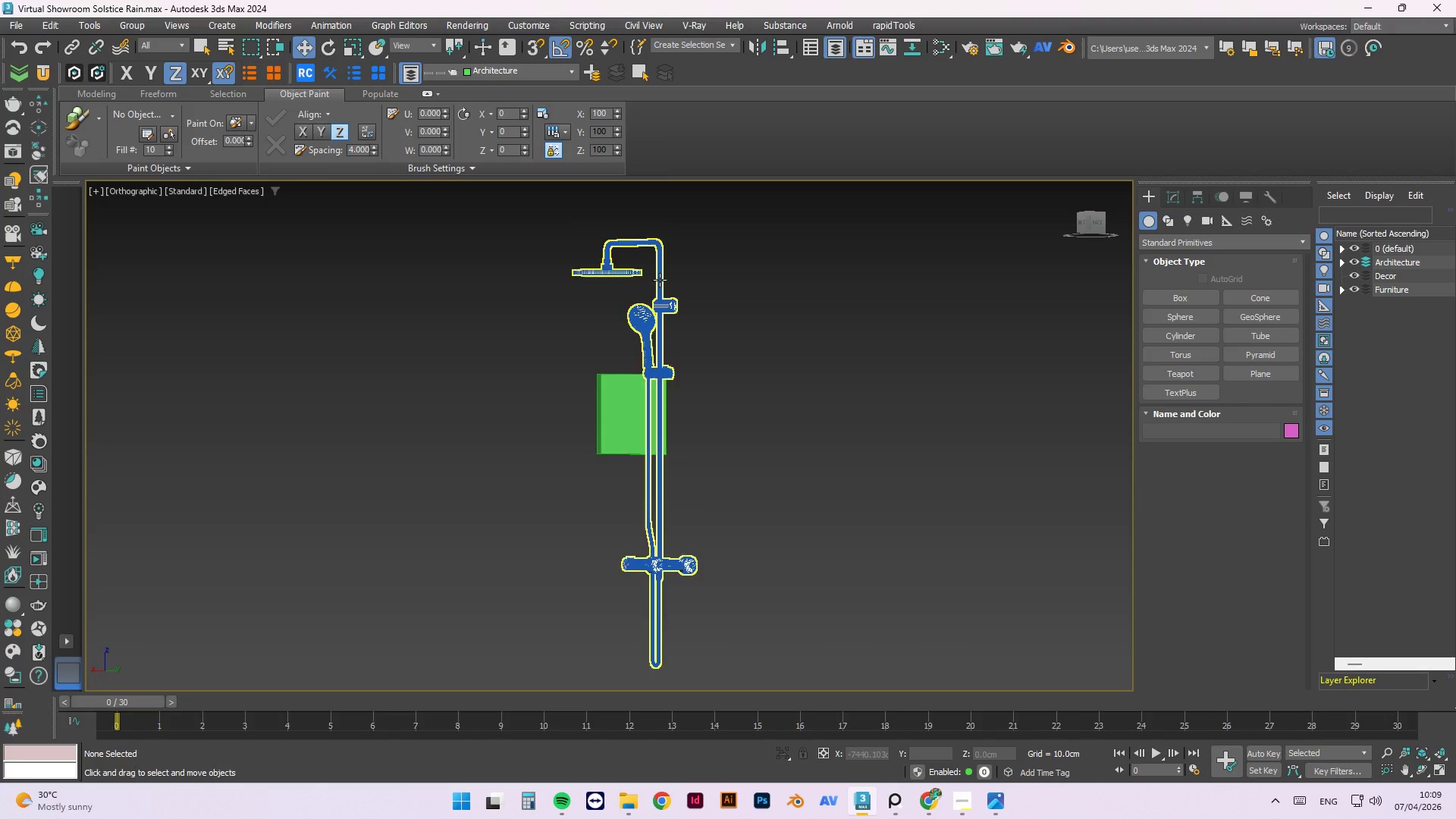 
triple_click([660, 280])
 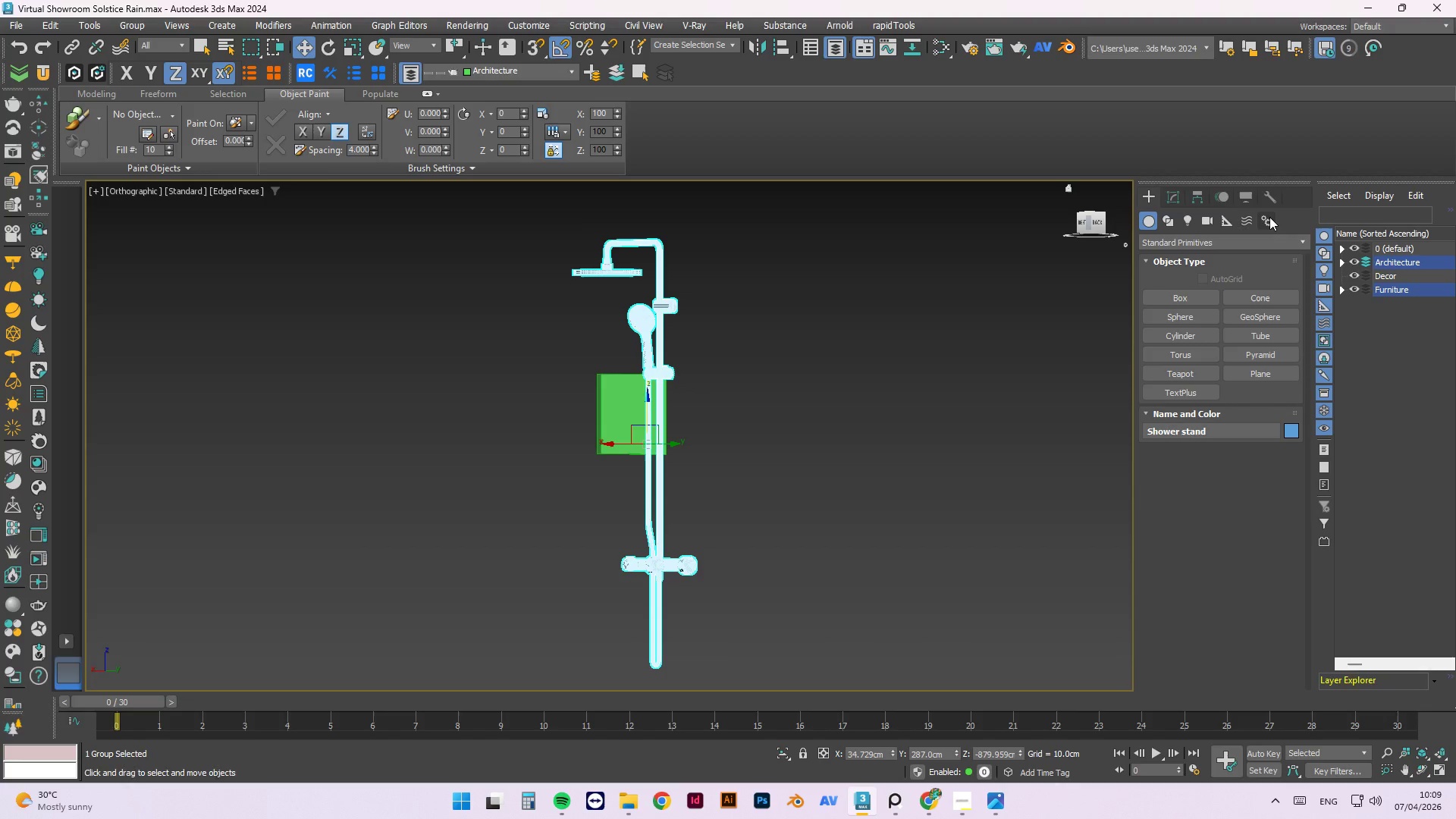 
left_click([1267, 187])
 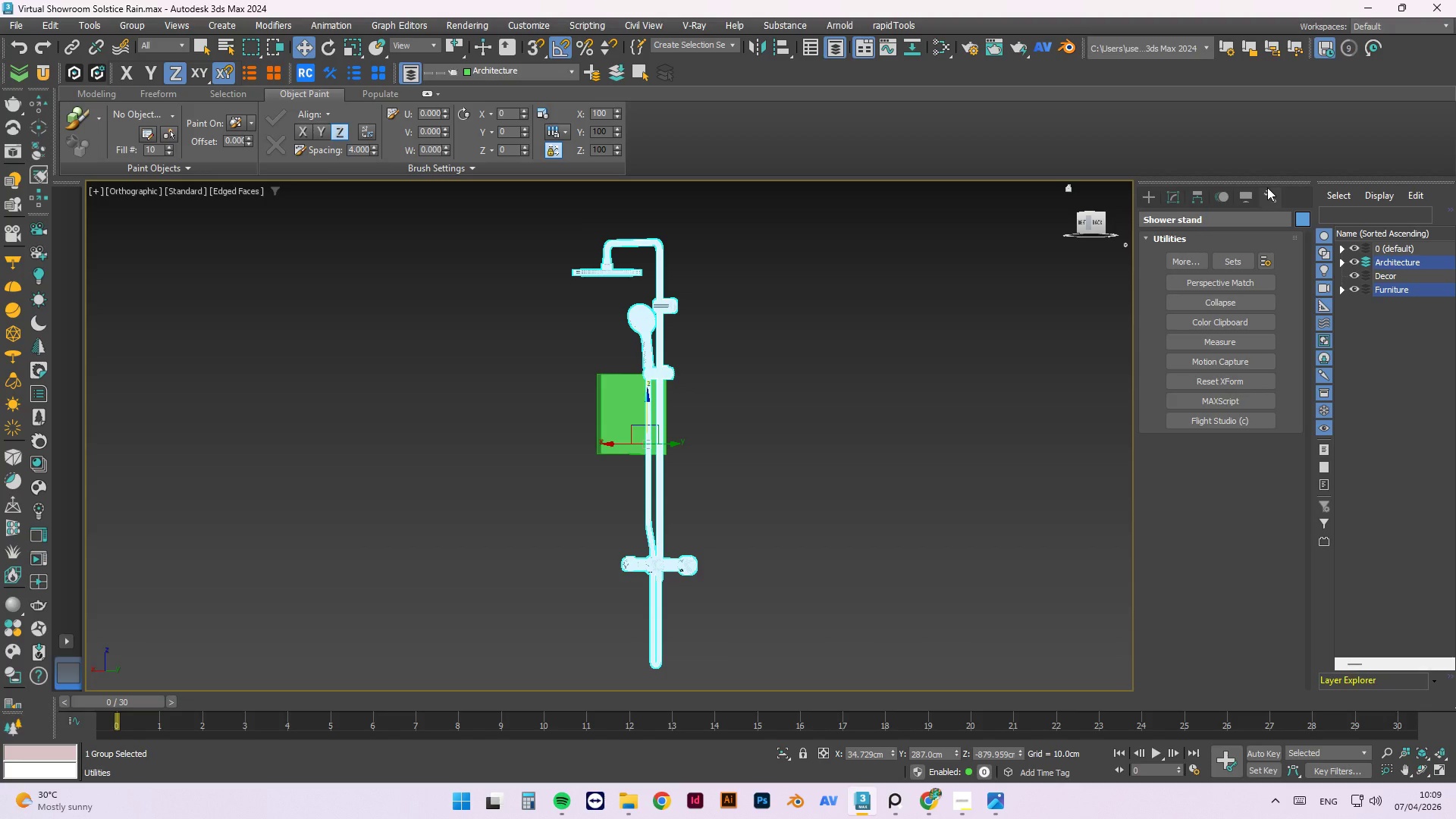 
wait(5.08)
 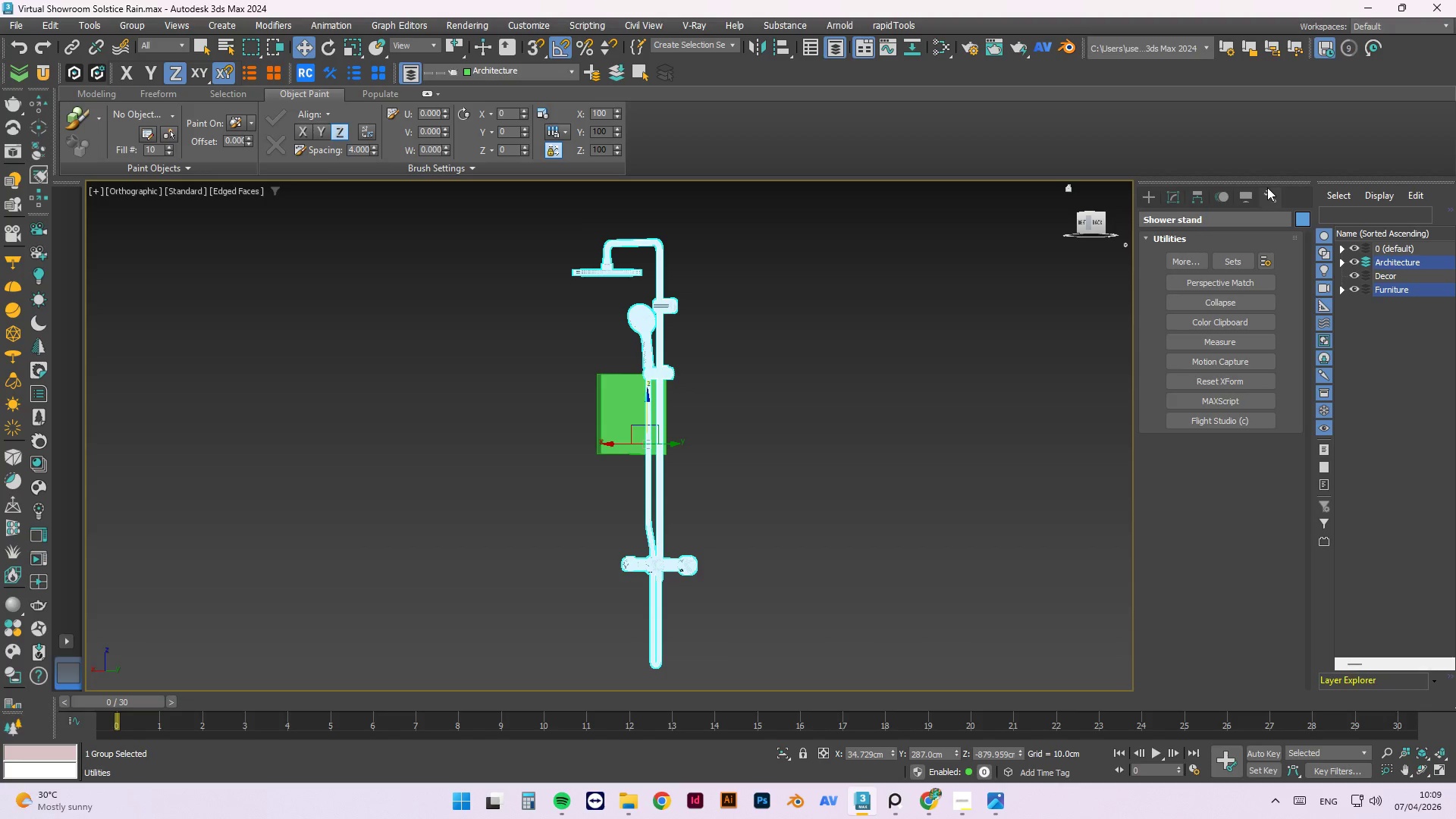 
left_click([1249, 191])
 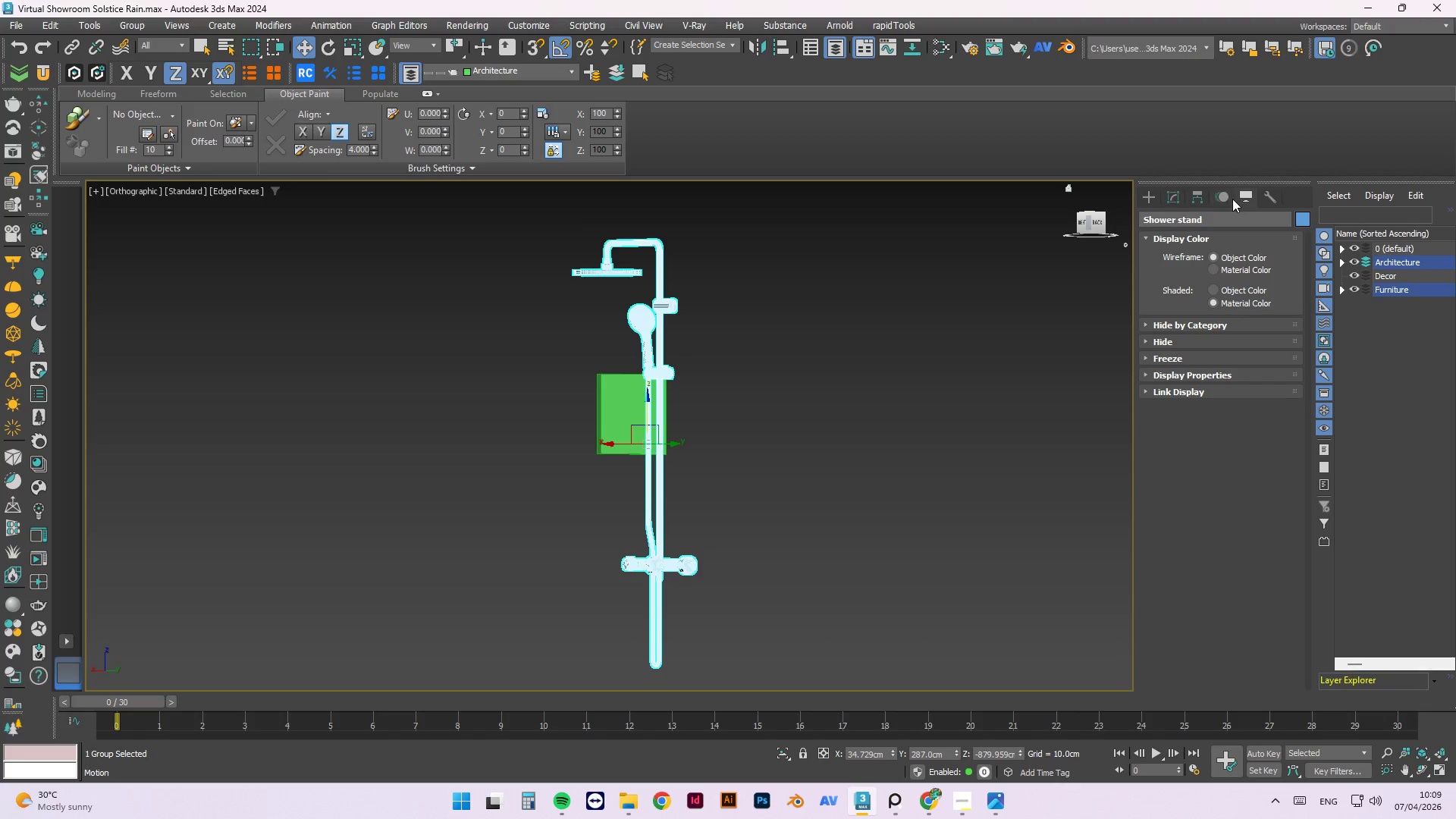 
left_click([1228, 198])
 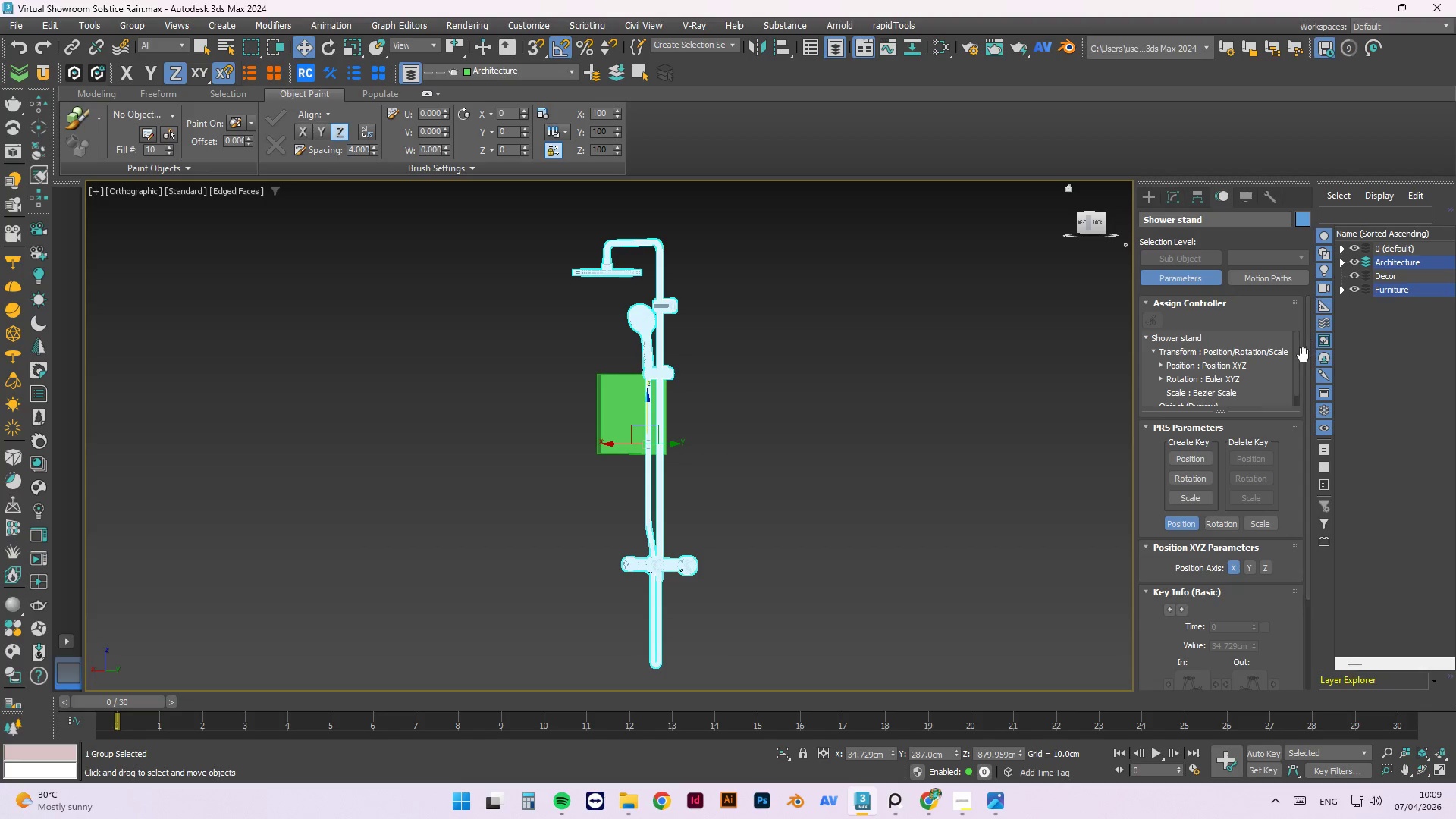 
left_click_drag(start_coordinate=[1308, 344], to_coordinate=[1318, 467])
 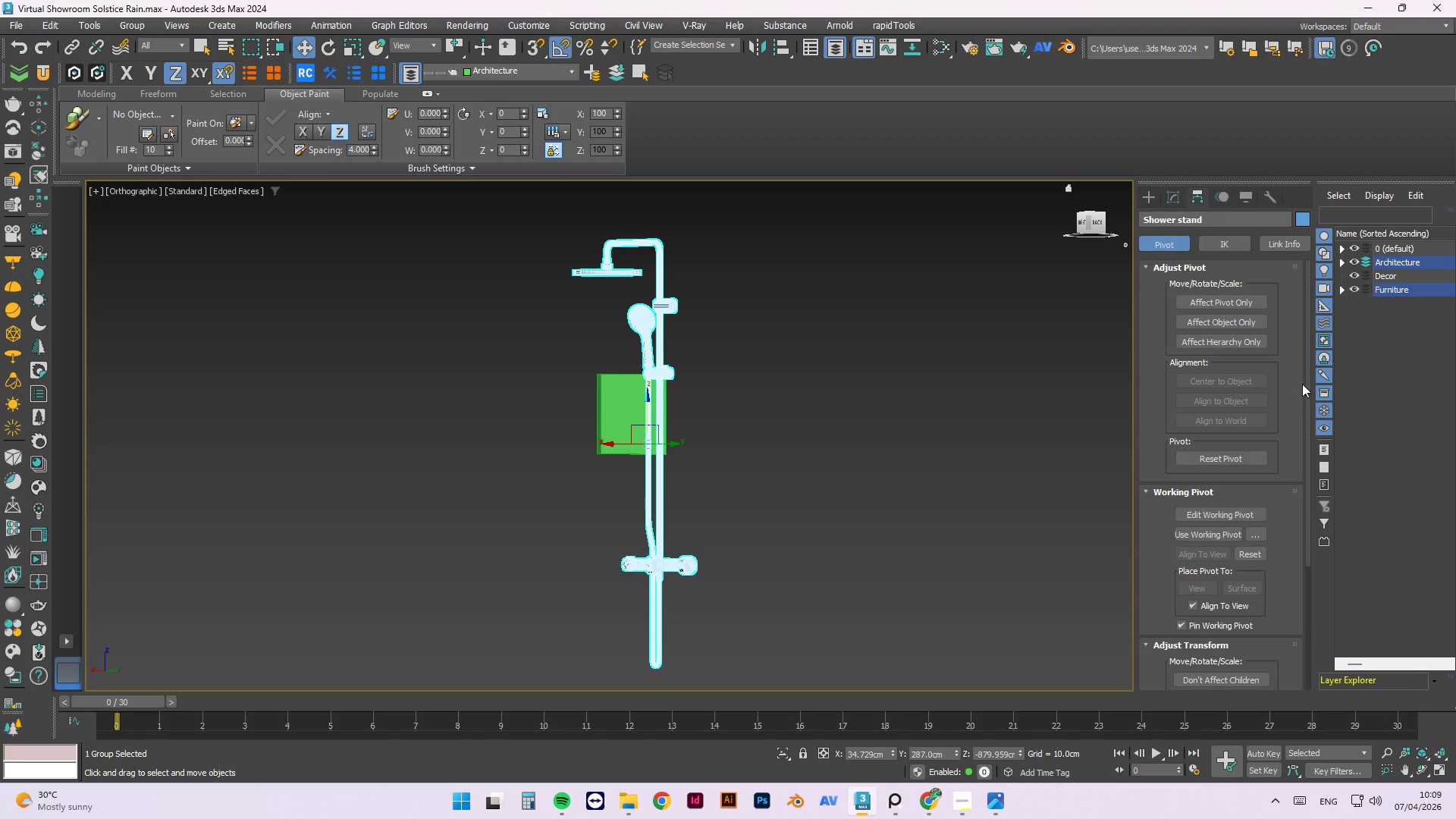 
left_click_drag(start_coordinate=[1310, 382], to_coordinate=[1322, 567])
 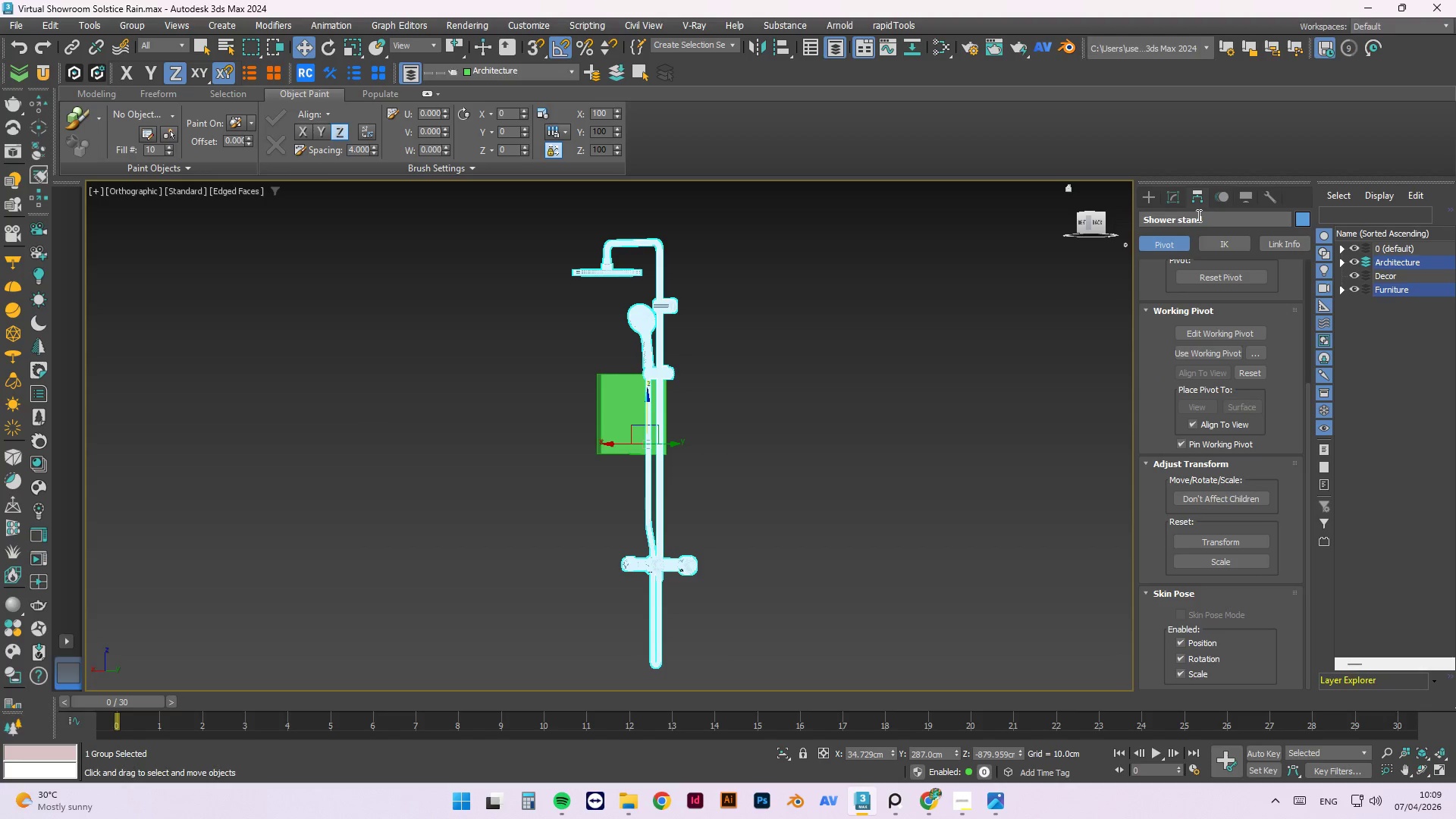 
left_click([1166, 196])
 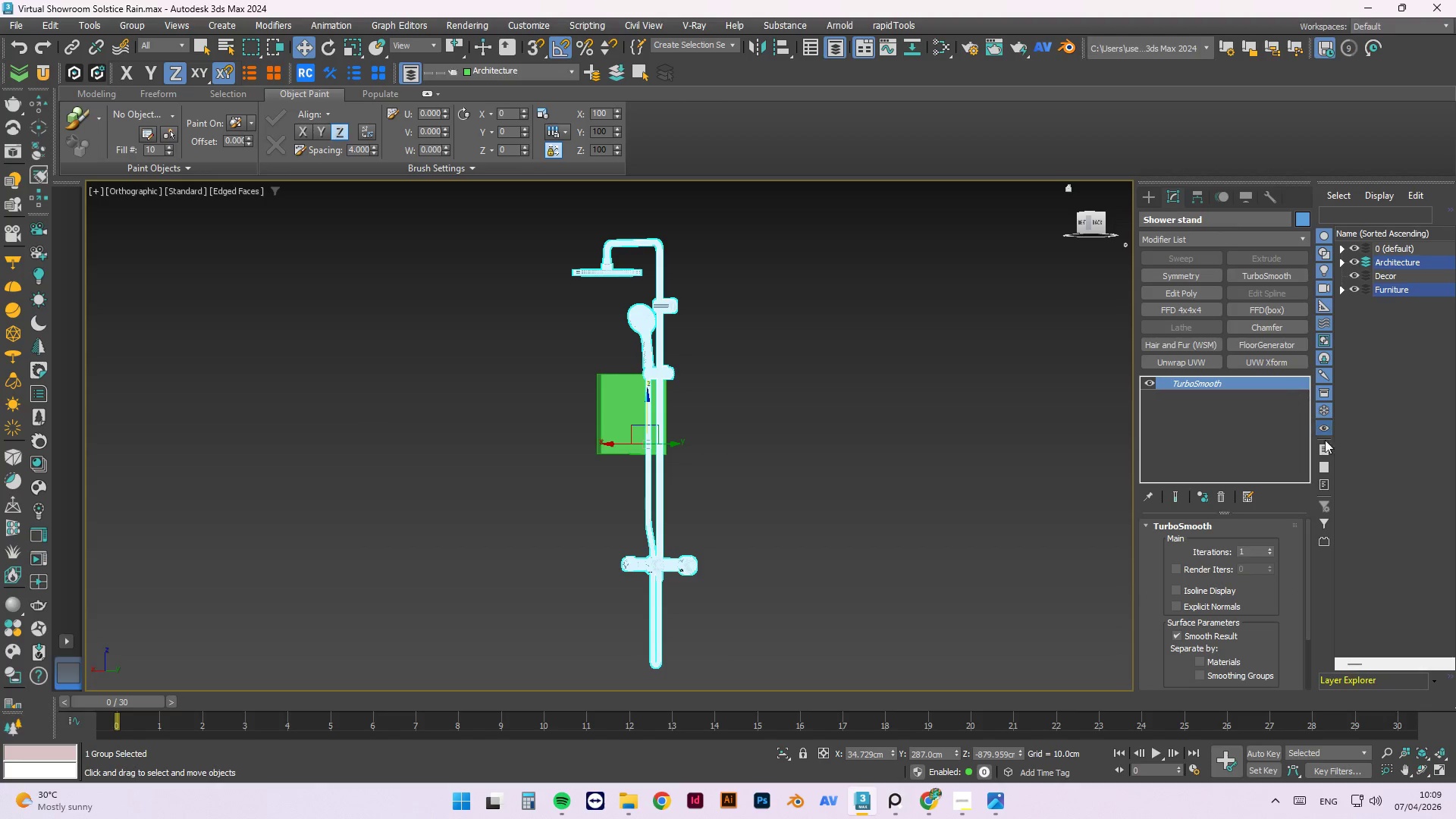 
left_click_drag(start_coordinate=[1310, 541], to_coordinate=[1324, 638])
 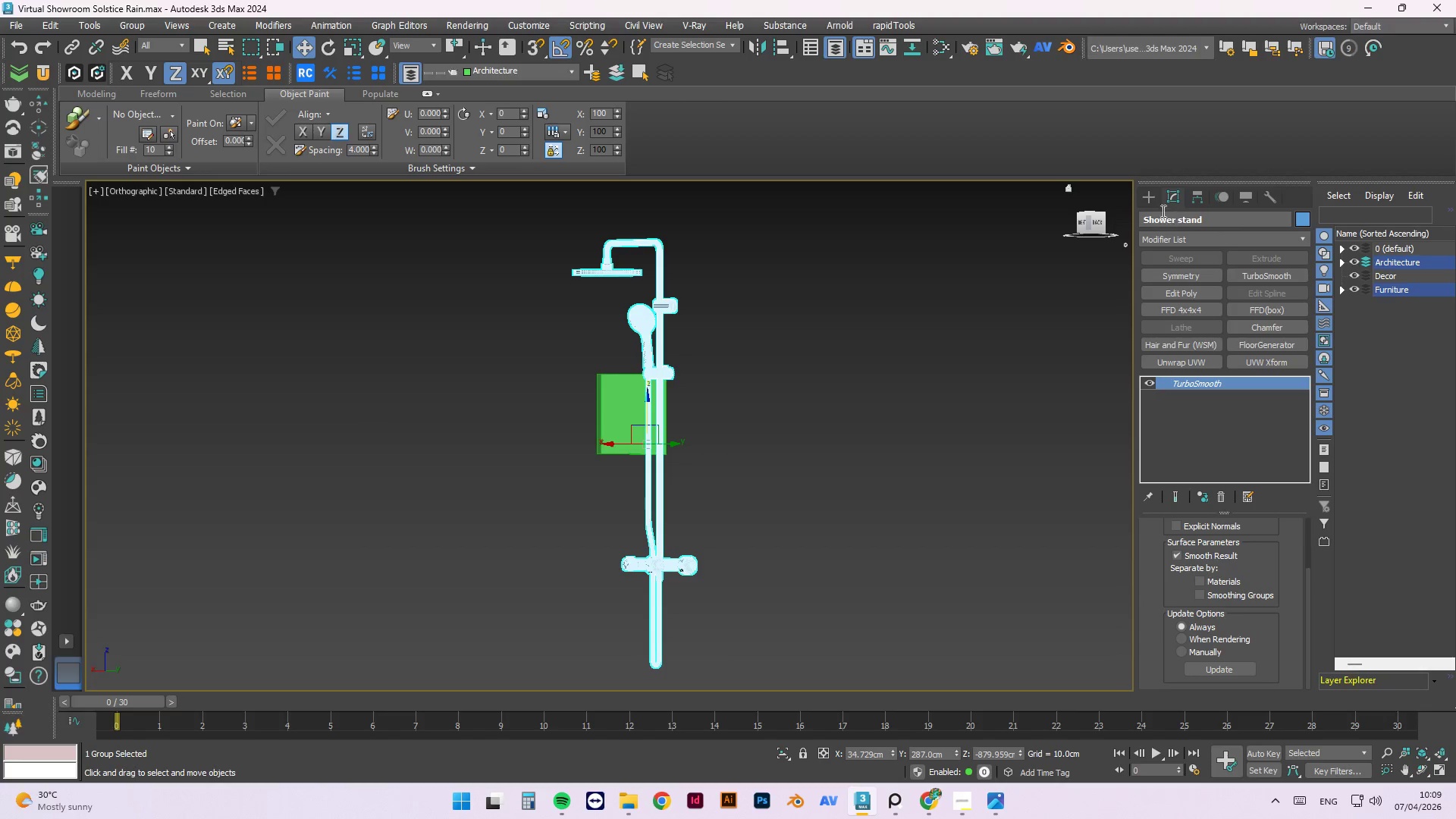 
left_click([1151, 200])
 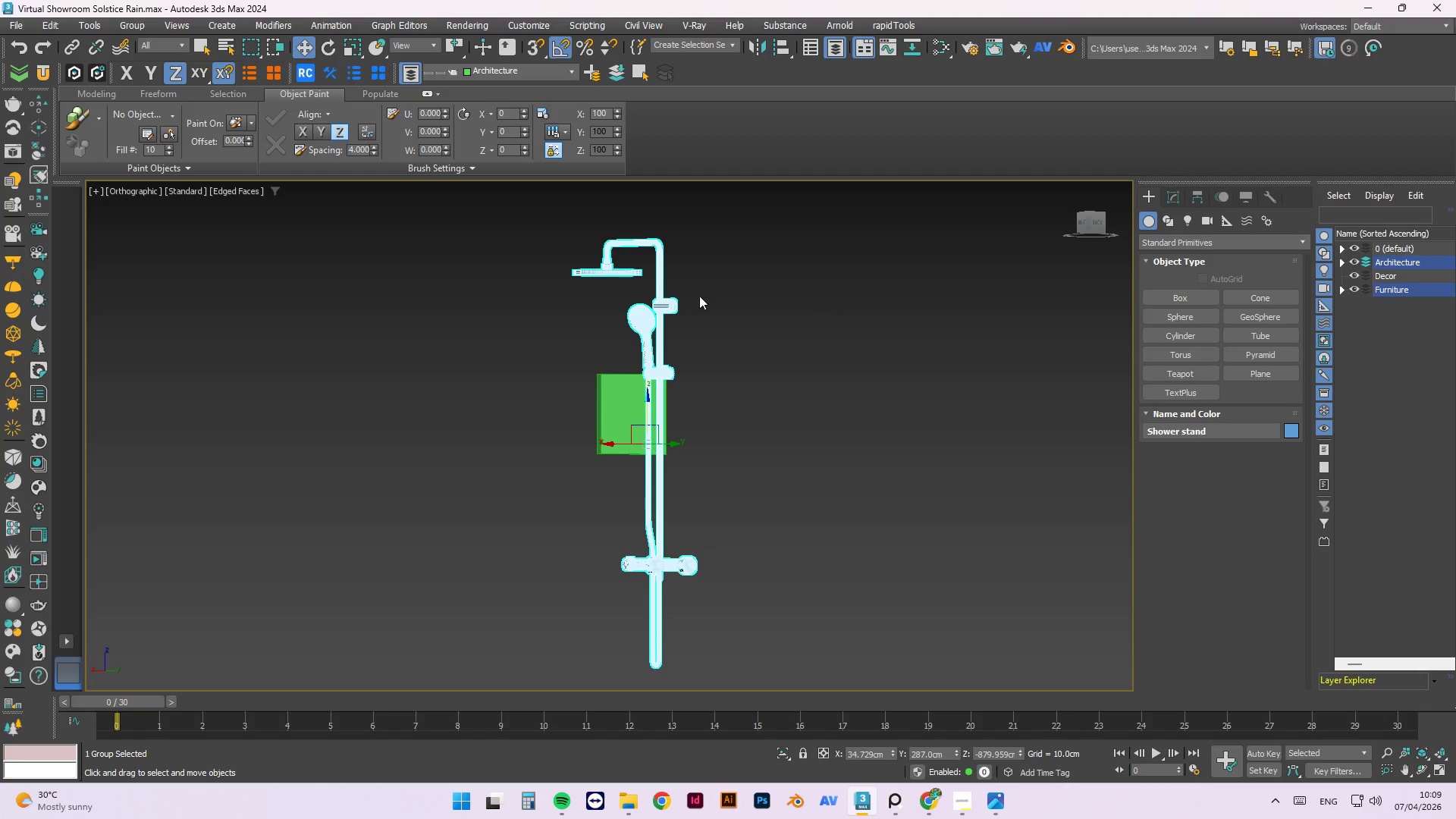 
left_click([833, 228])
 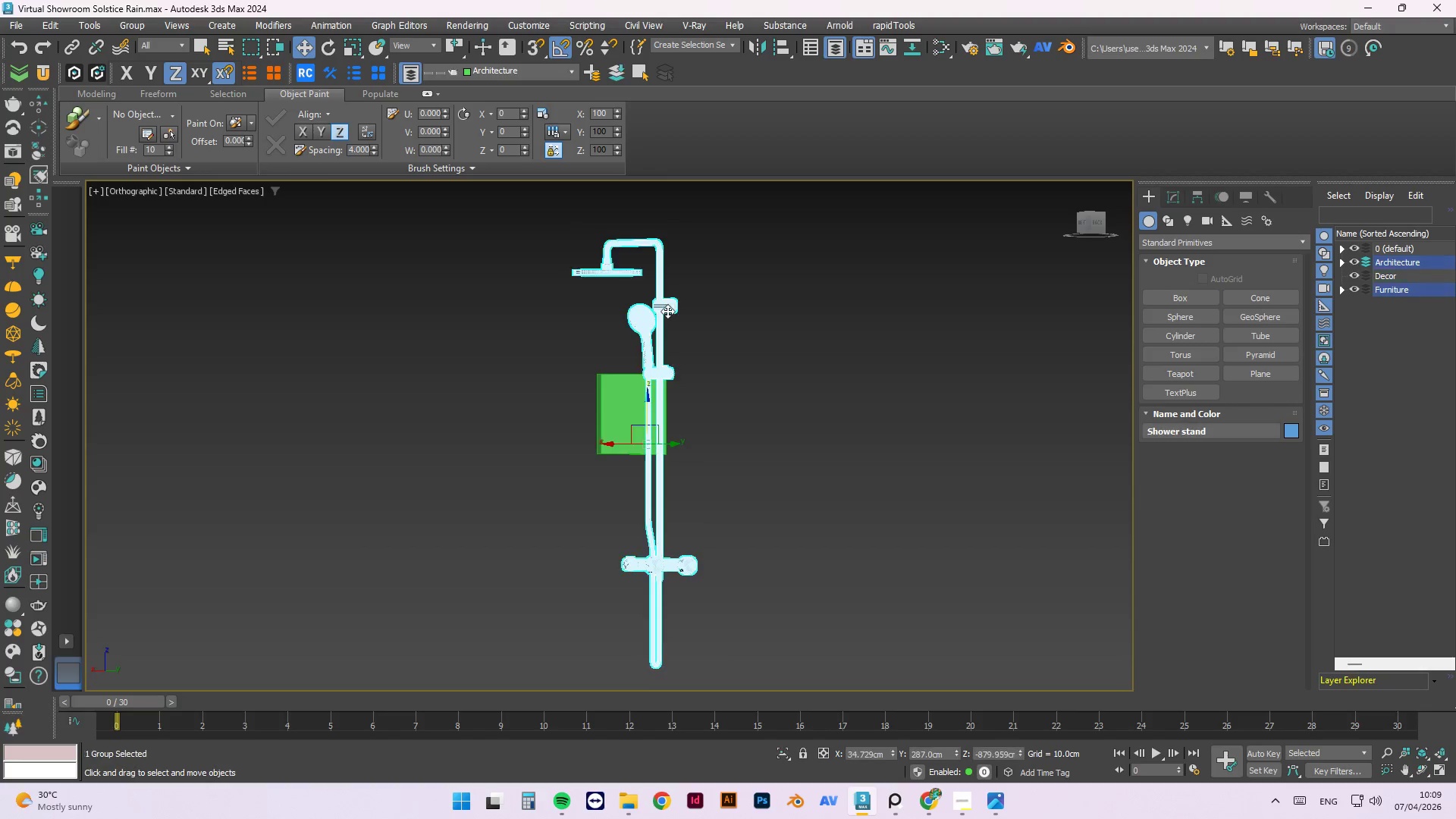 
scroll: coordinate [662, 292], scroll_direction: down, amount: 2.0
 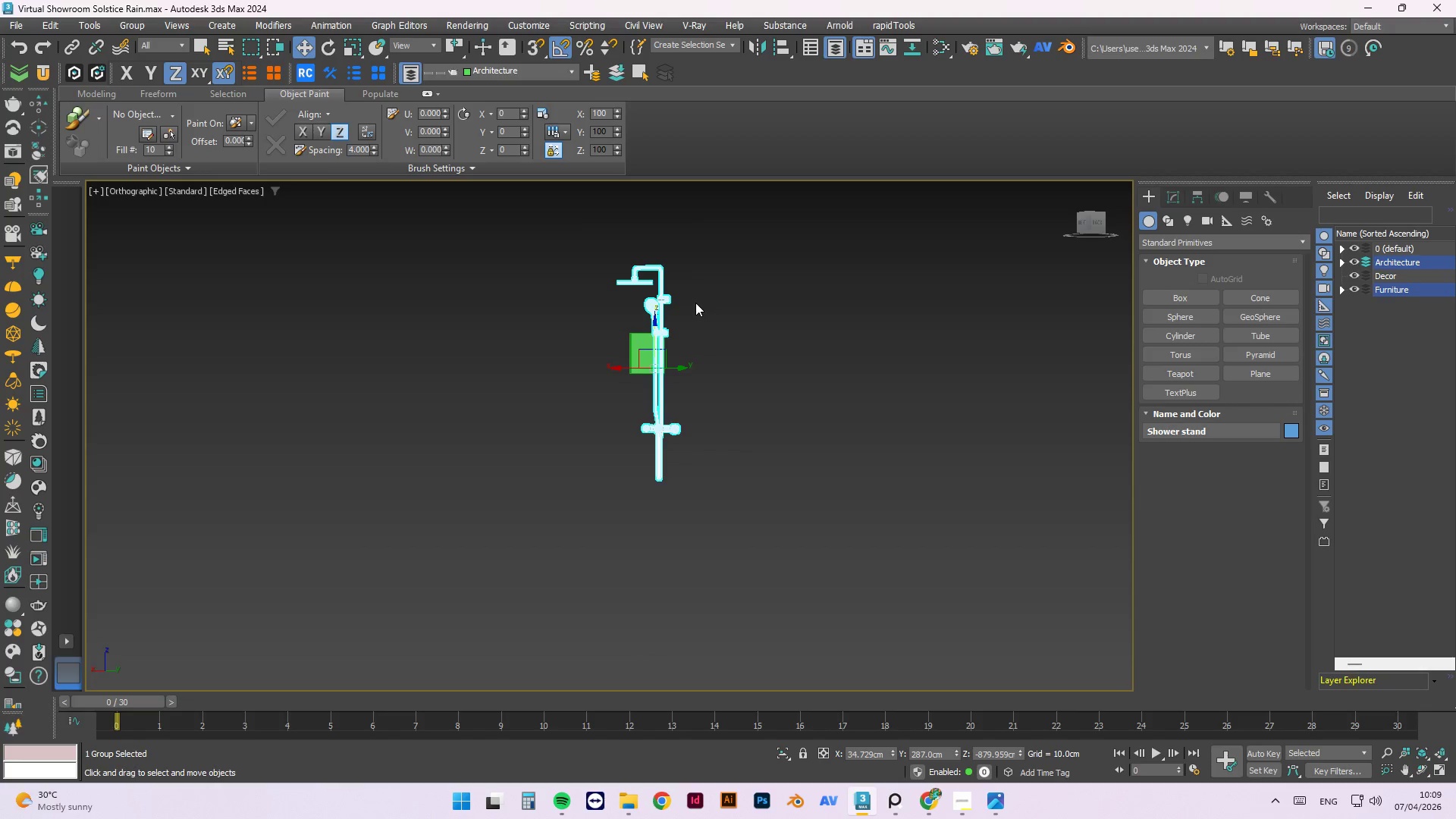 
type(fz)
 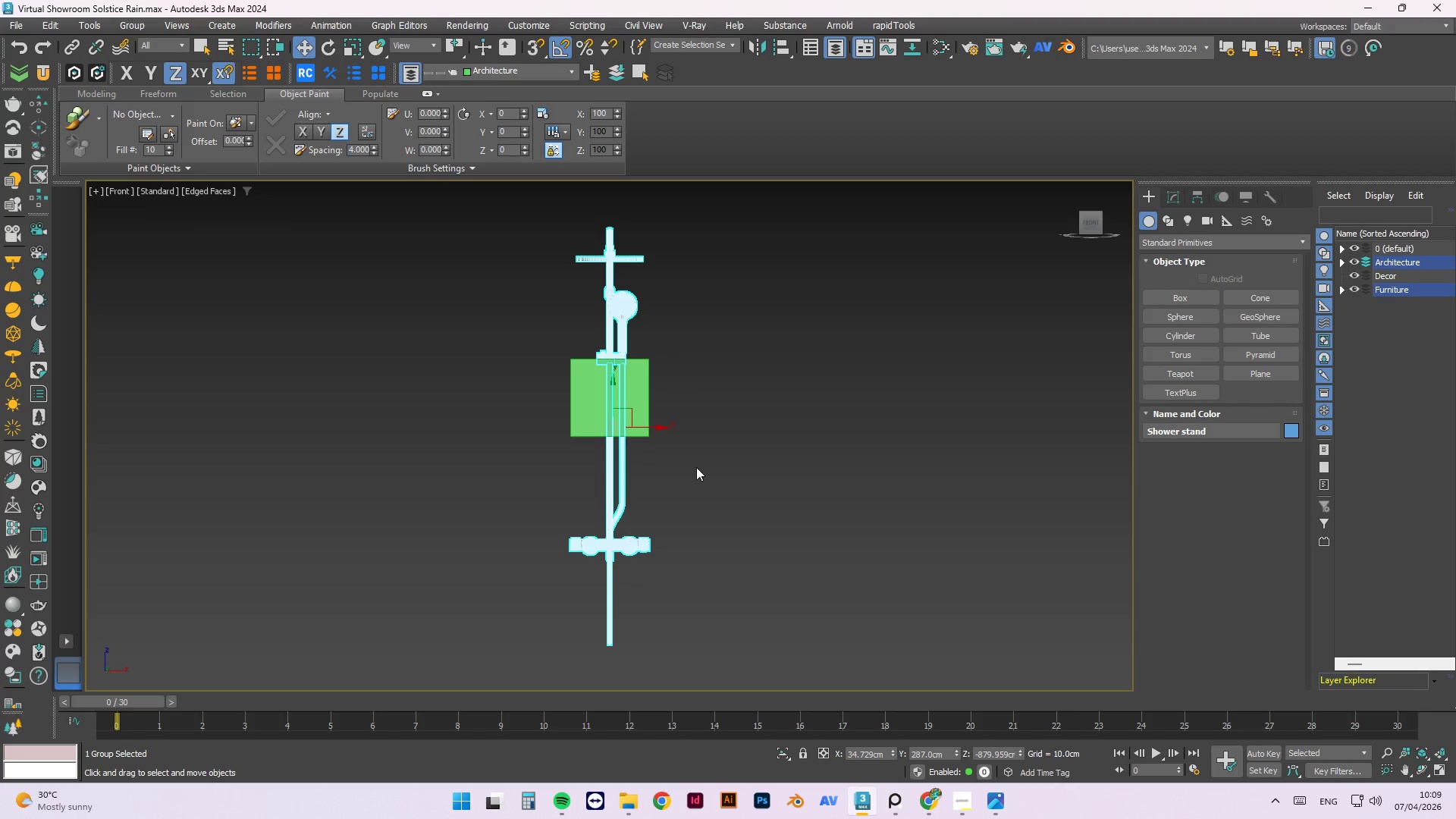 
left_click([798, 305])
 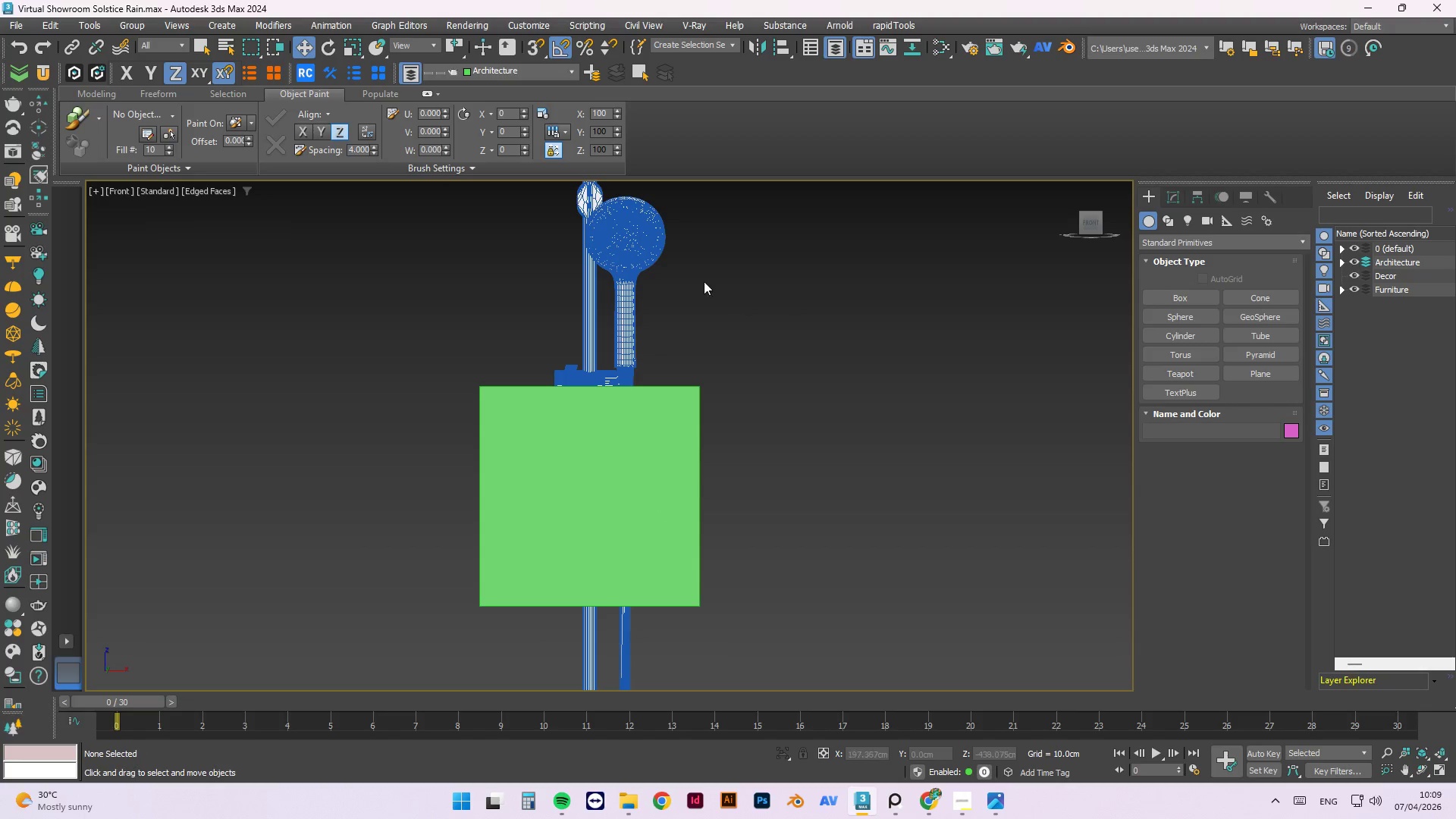 
scroll: coordinate [620, 344], scroll_direction: up, amount: 3.0
 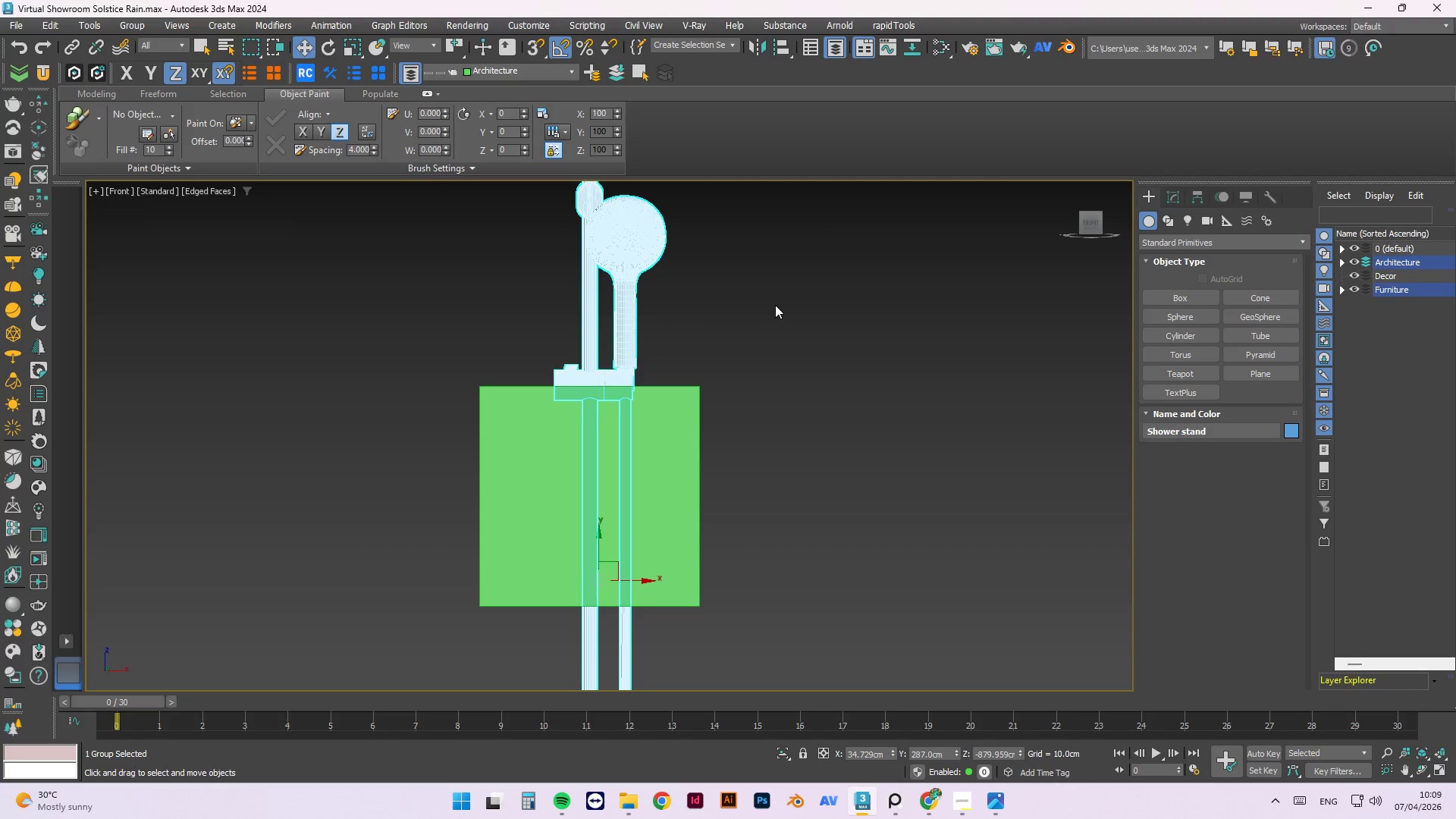 
left_click([624, 290])
 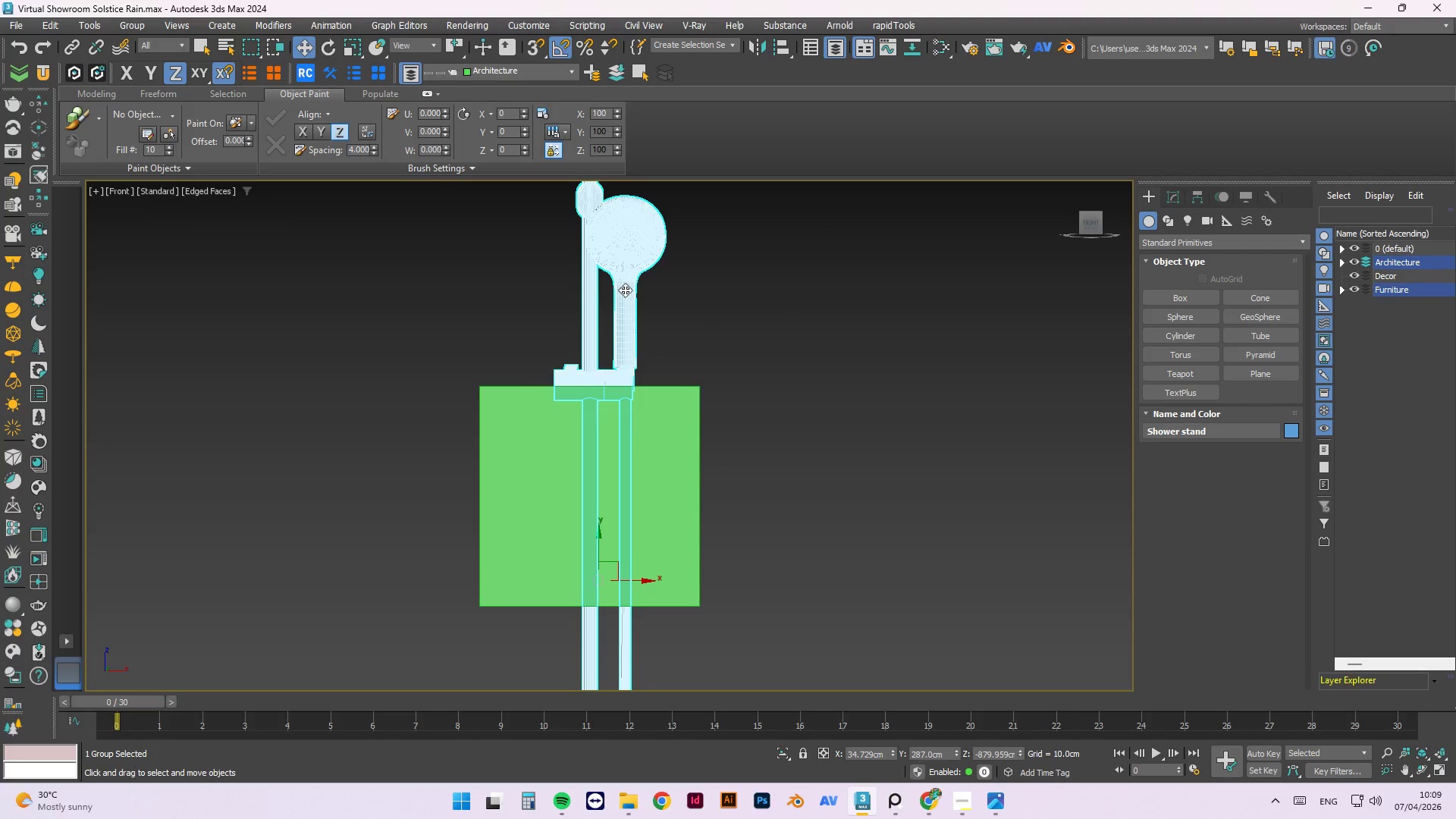 
scroll: coordinate [632, 280], scroll_direction: down, amount: 3.0
 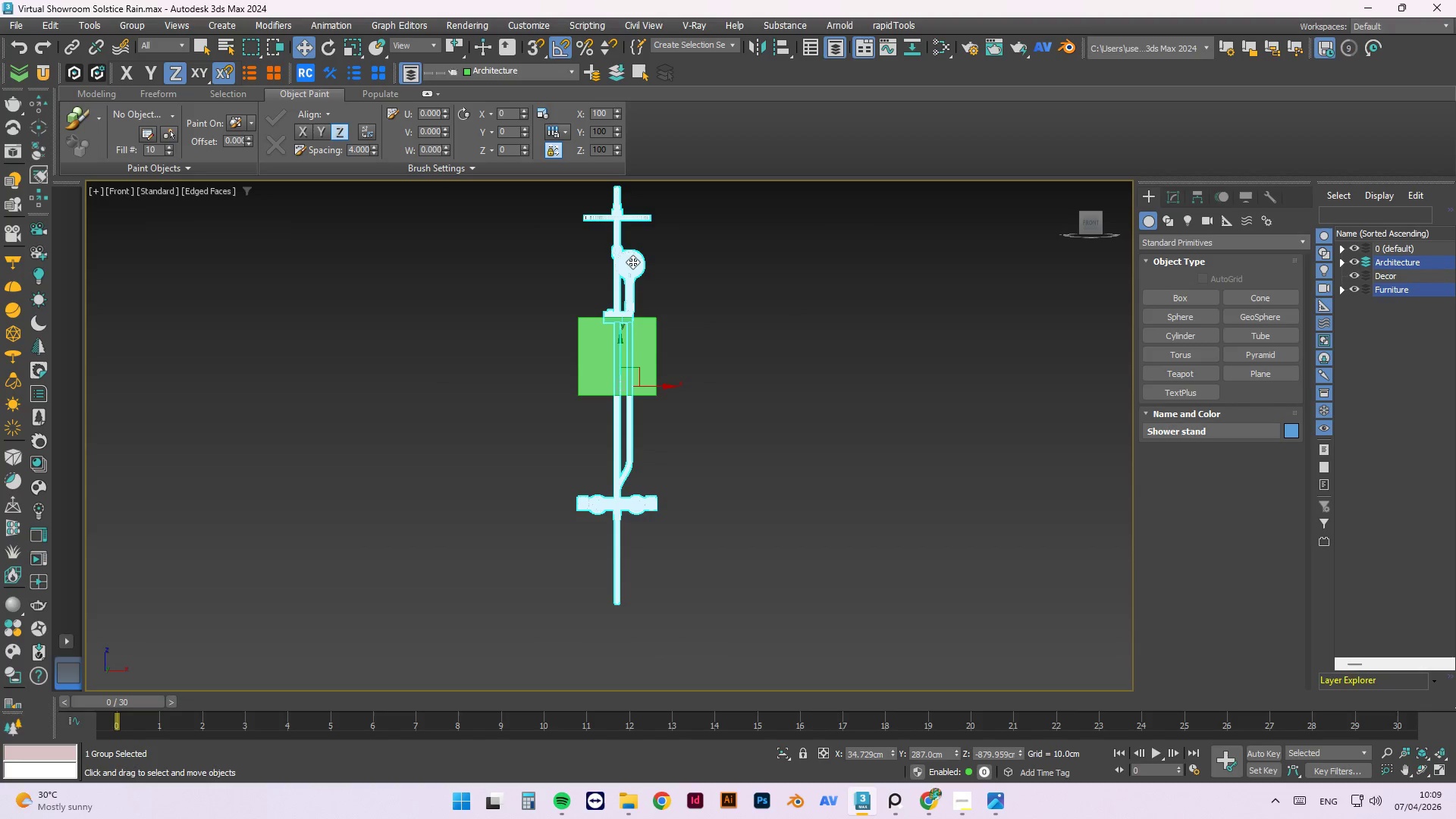 
key(R)
 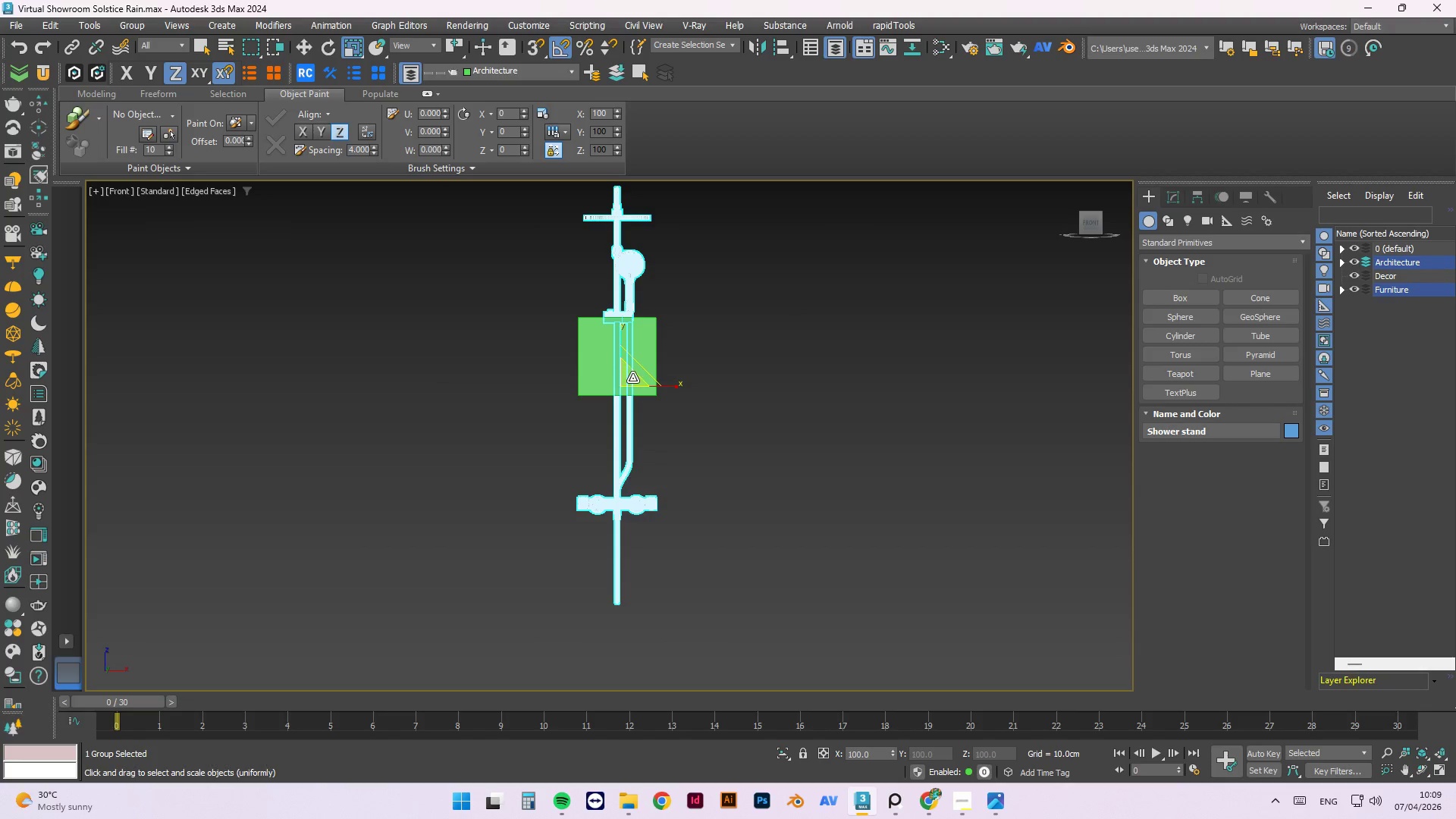 
left_click_drag(start_coordinate=[632, 378], to_coordinate=[678, 277])
 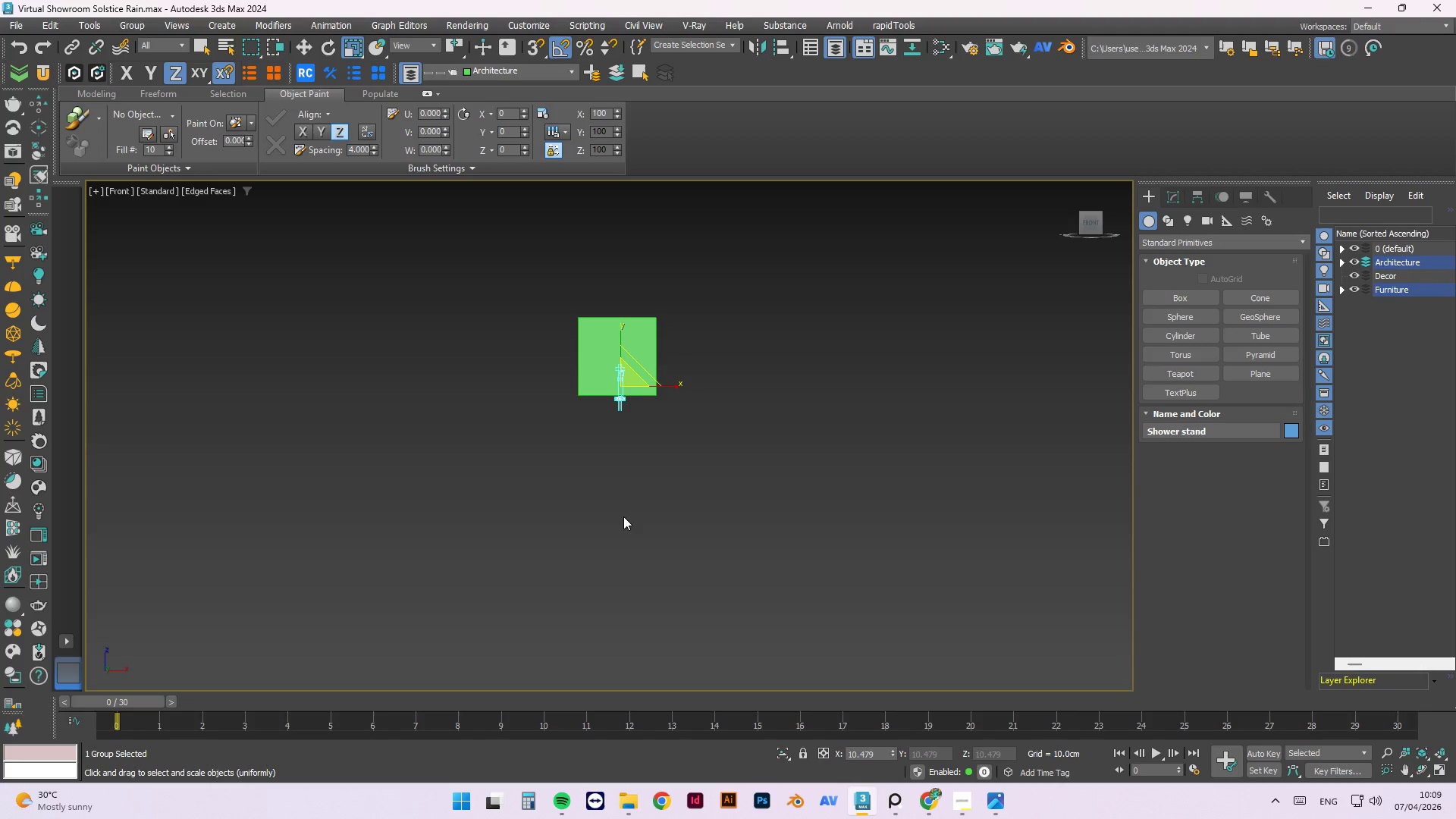 
scroll: coordinate [579, 359], scroll_direction: up, amount: 5.0
 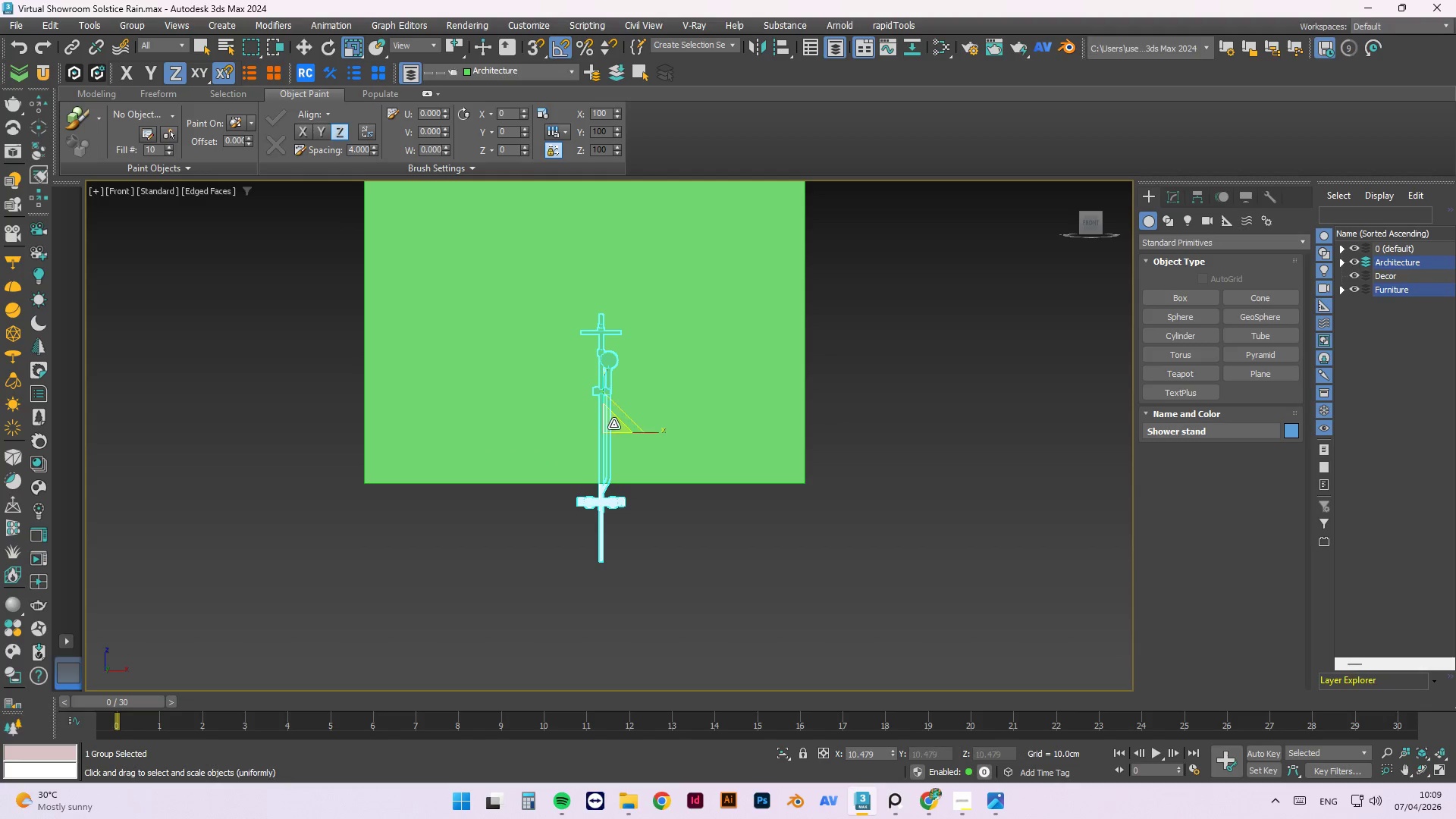 
left_click_drag(start_coordinate=[613, 425], to_coordinate=[632, 368])
 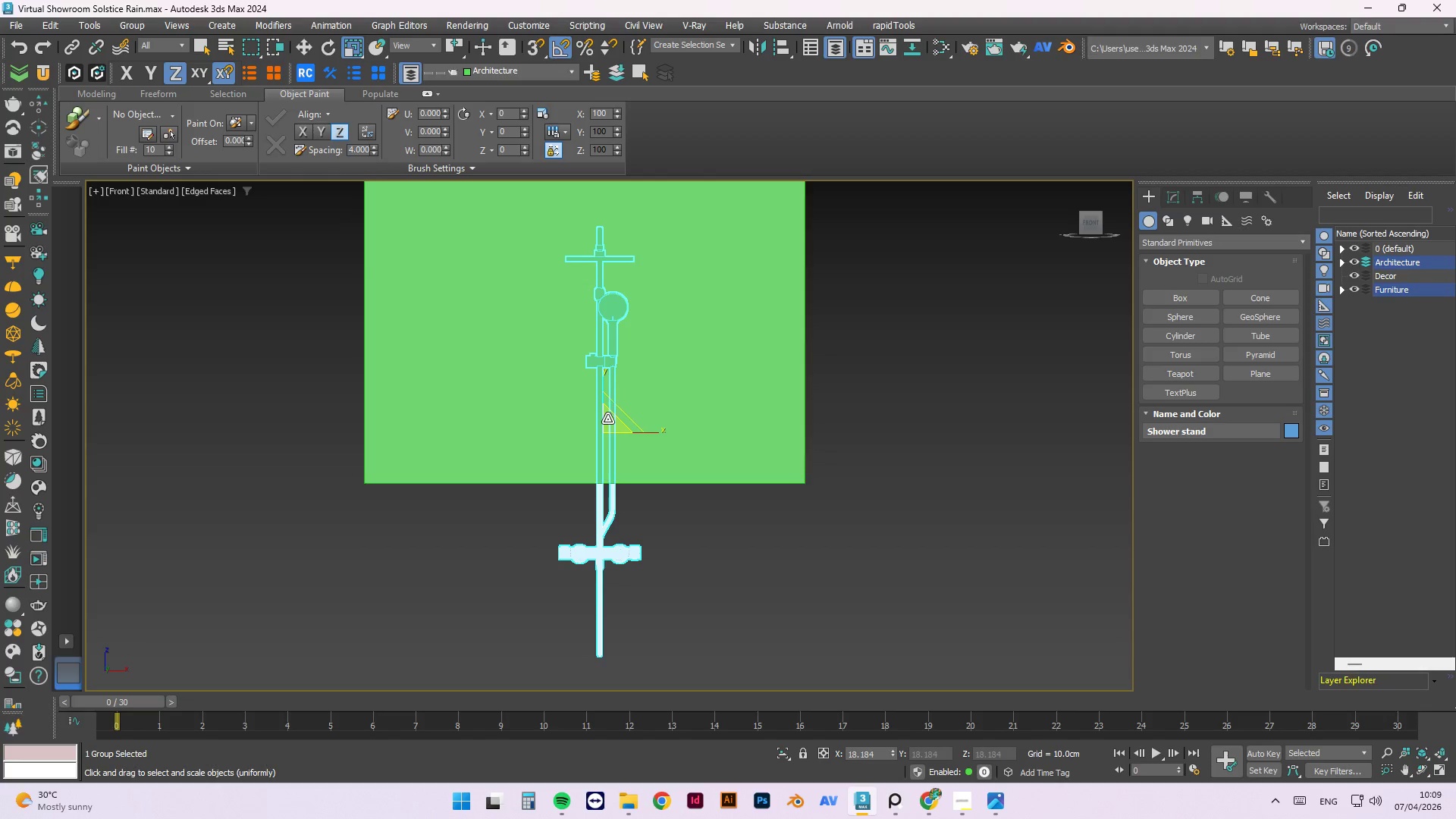 
left_click_drag(start_coordinate=[606, 421], to_coordinate=[592, 460])
 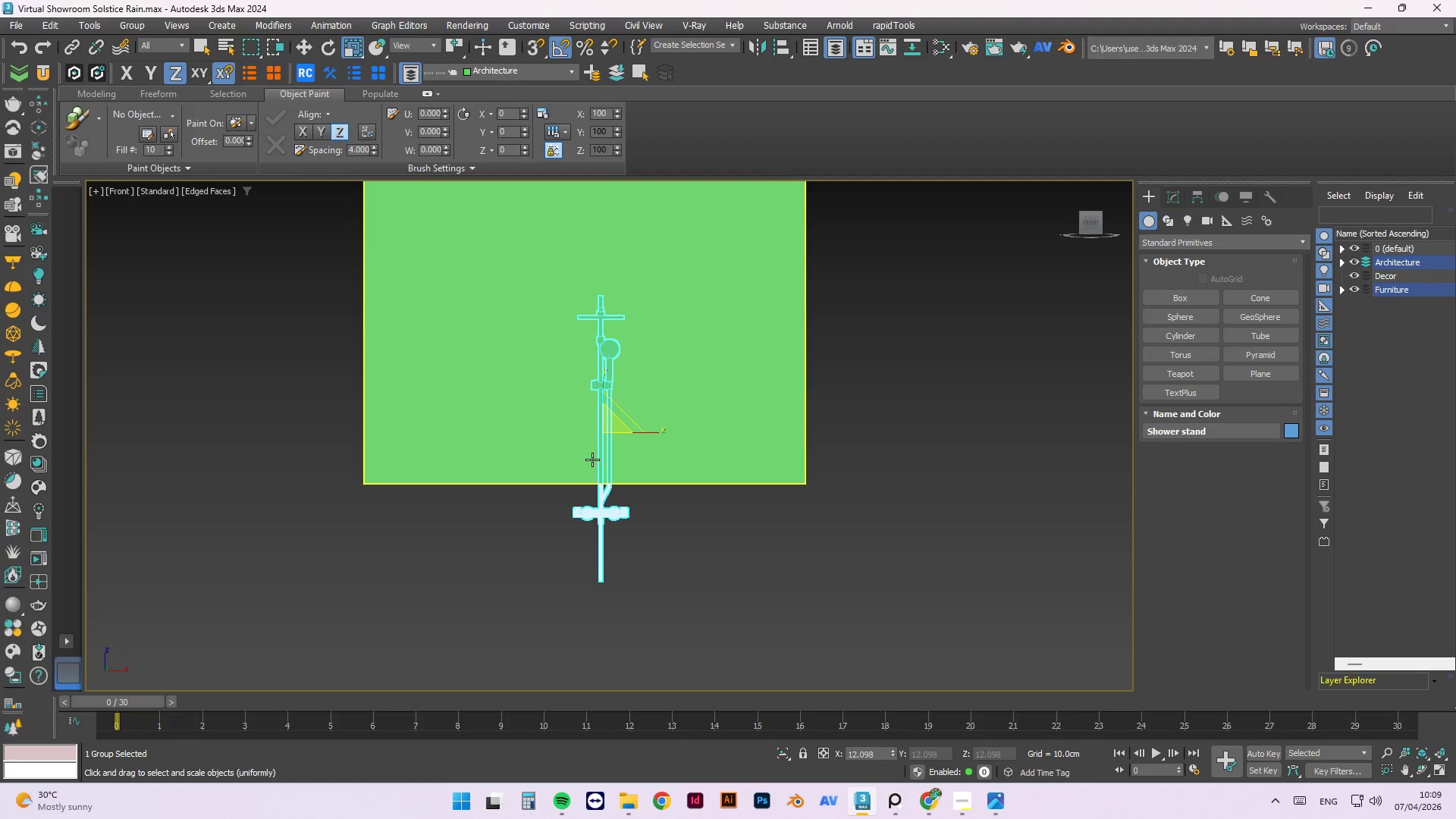 
key(W)
 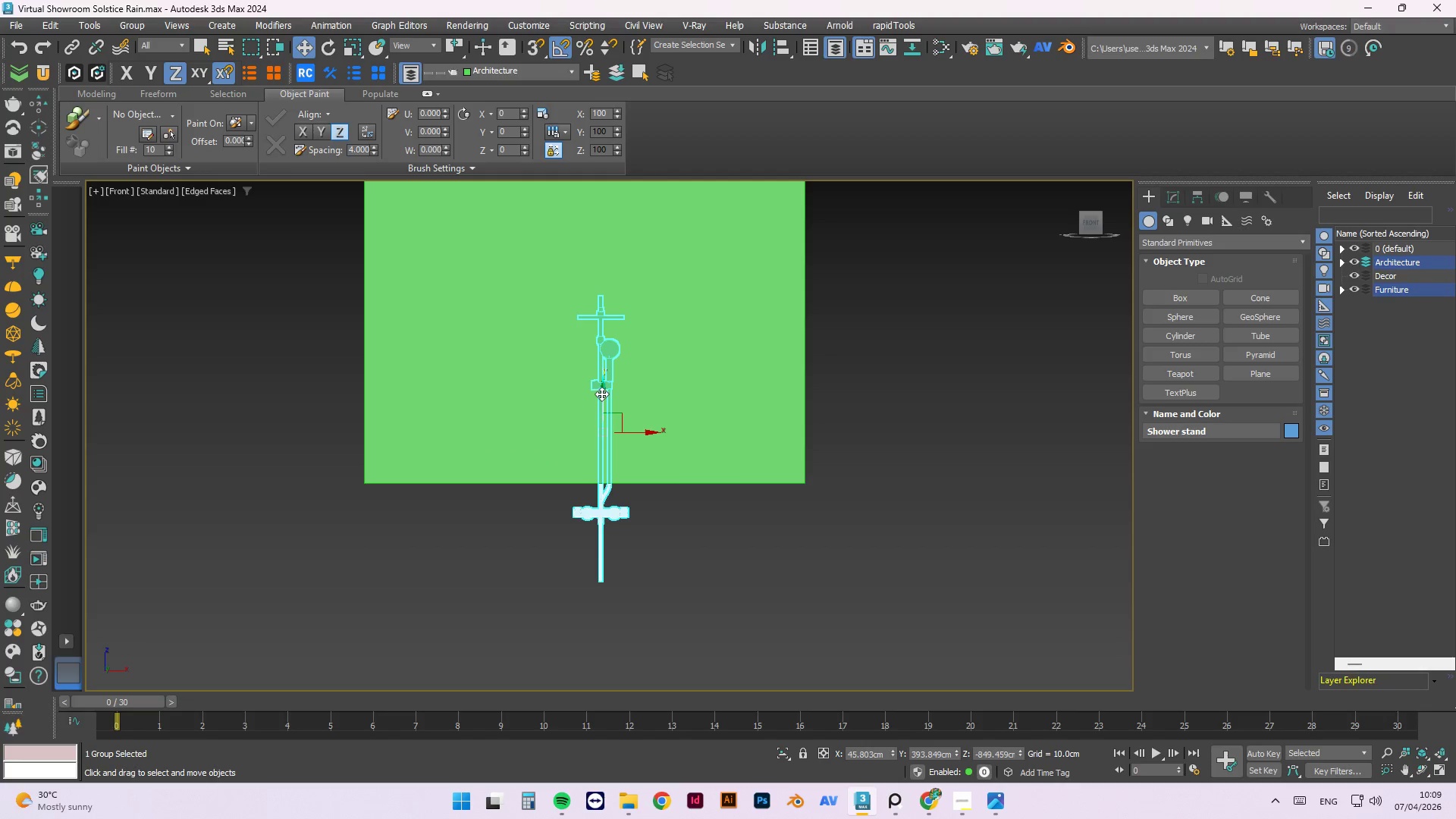 
left_click_drag(start_coordinate=[603, 389], to_coordinate=[604, 259])
 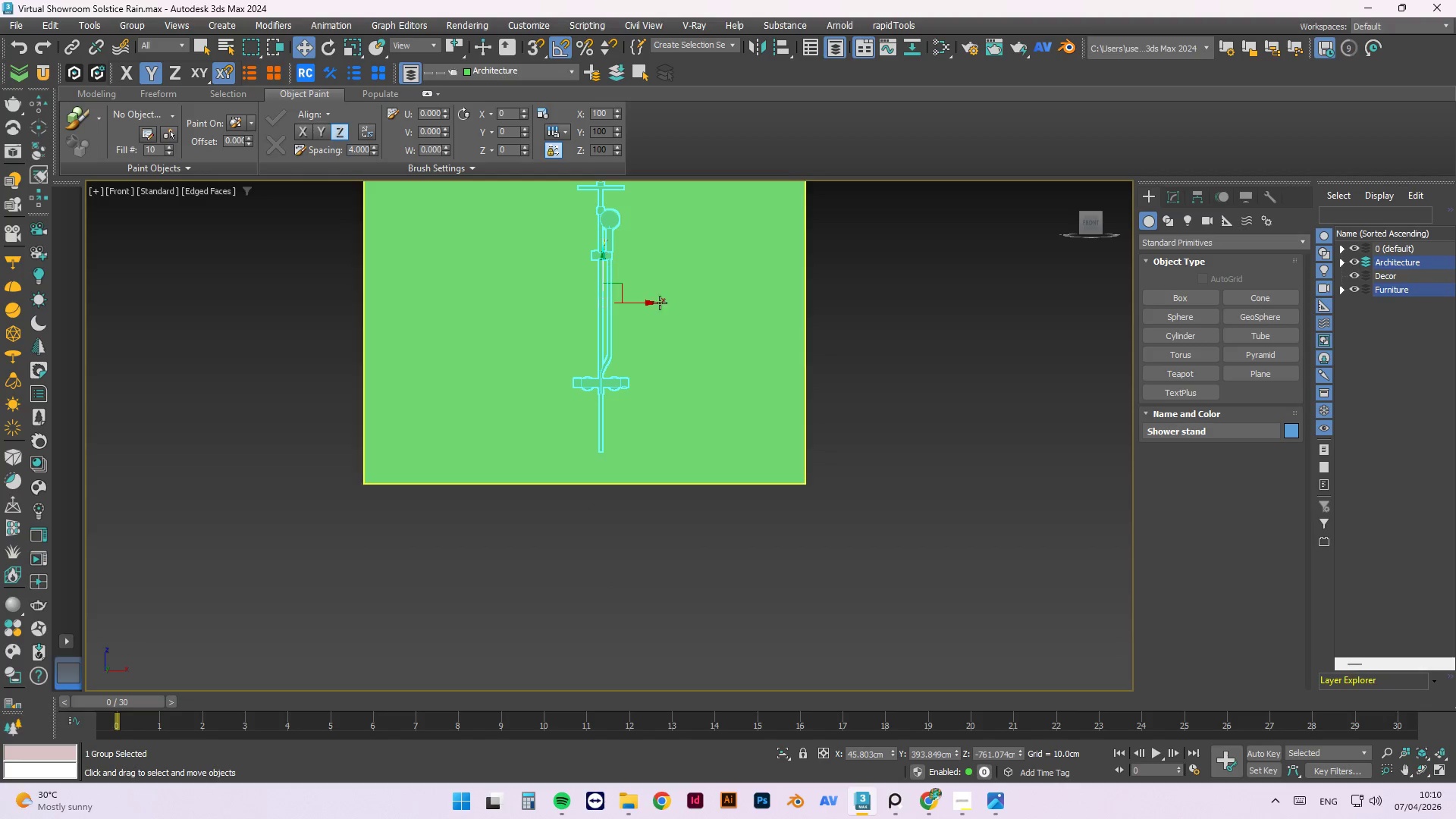 
hold_key(key=AltLeft, duration=1.5)
 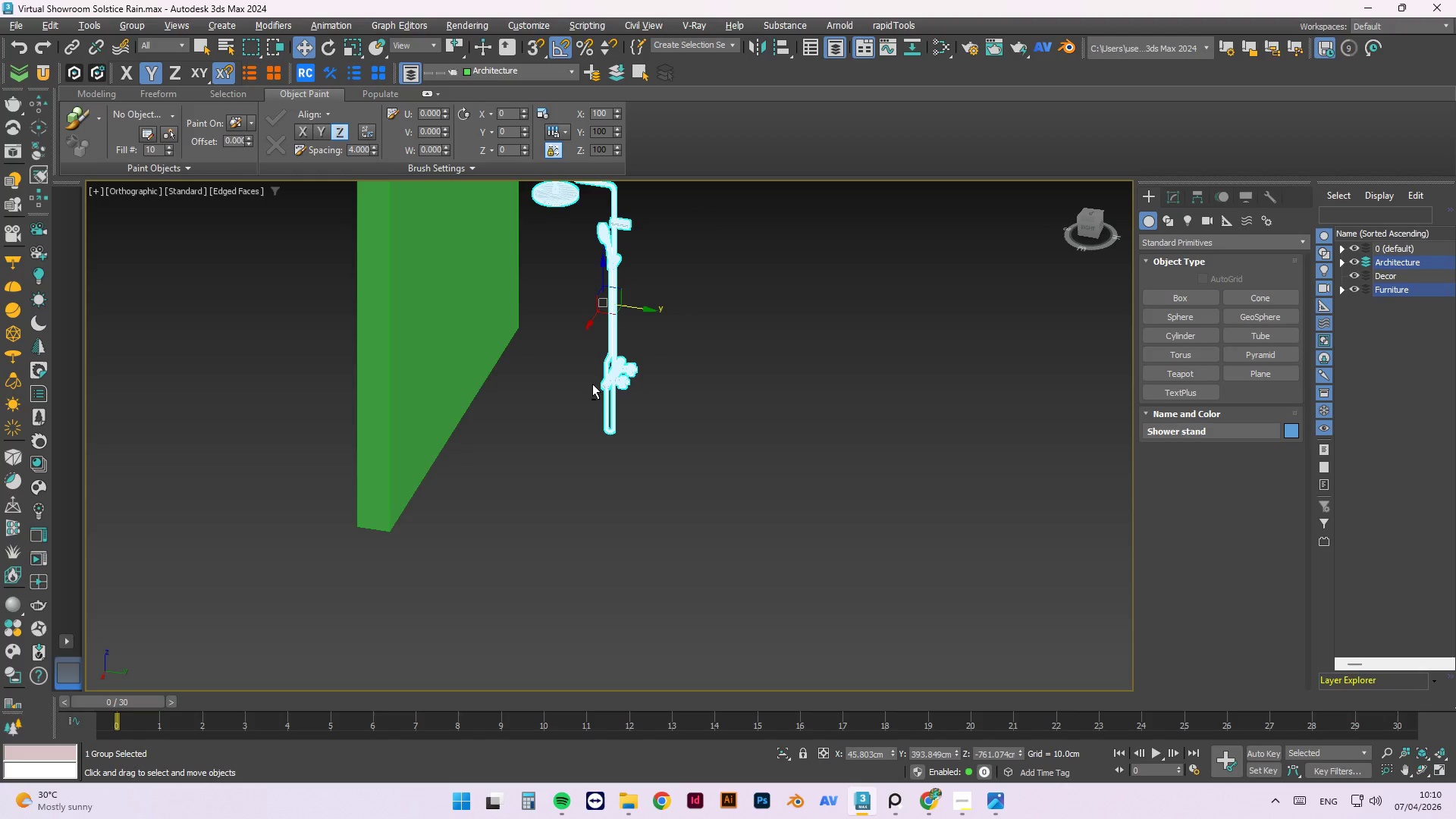 
hold_key(key=AltLeft, duration=0.58)
 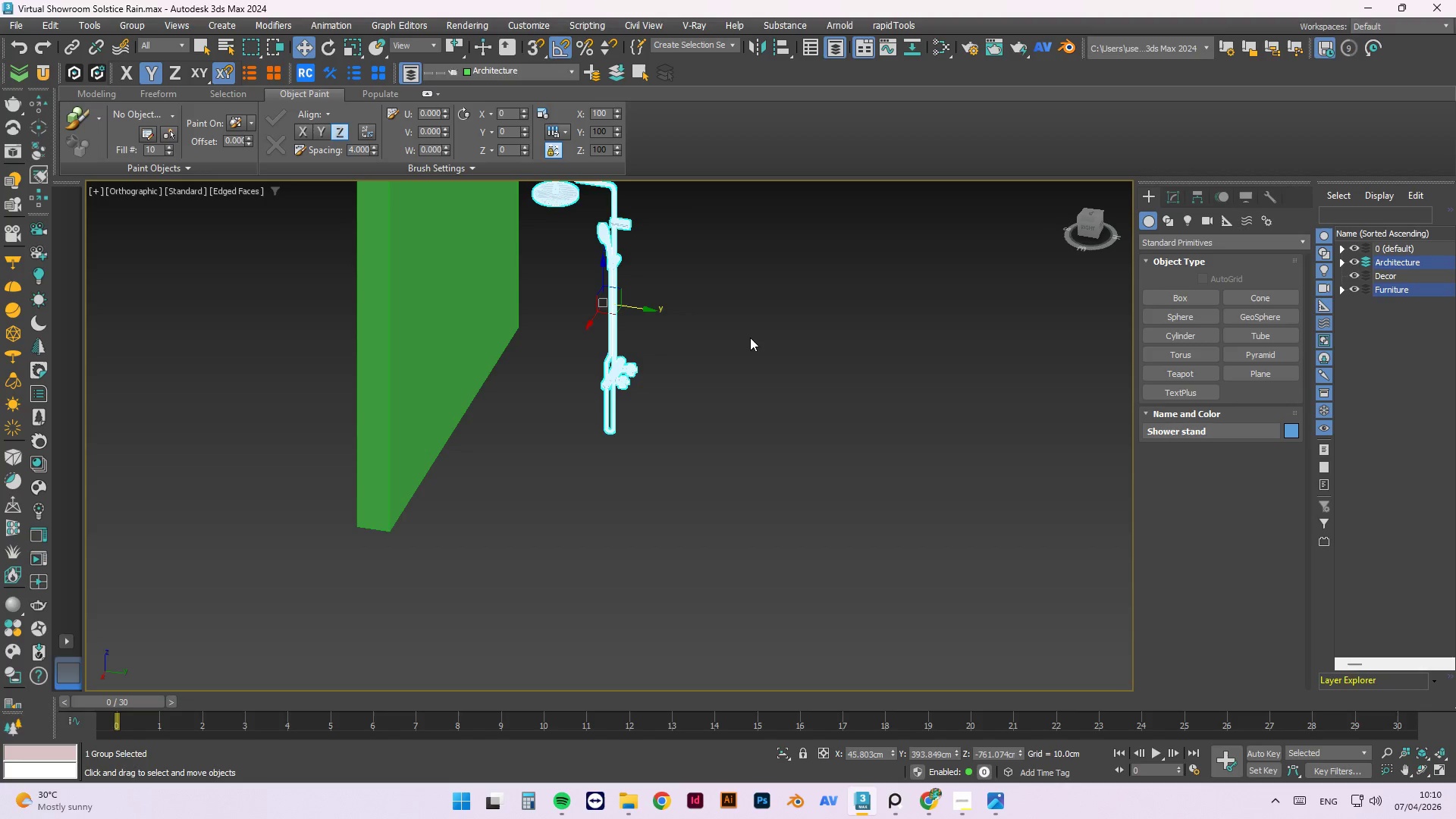 
left_click([750, 337])
 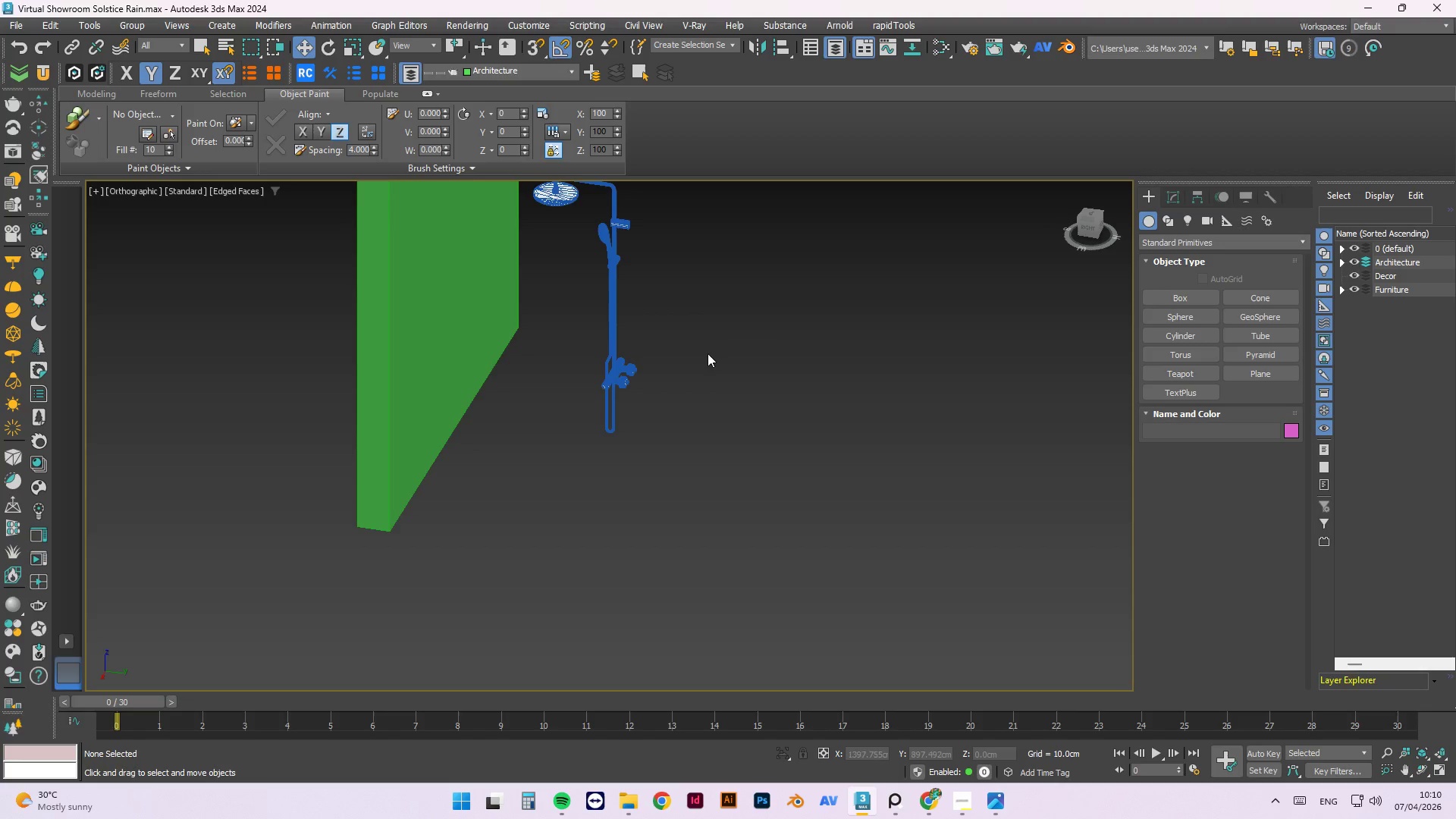 
scroll: coordinate [704, 359], scroll_direction: down, amount: 1.0
 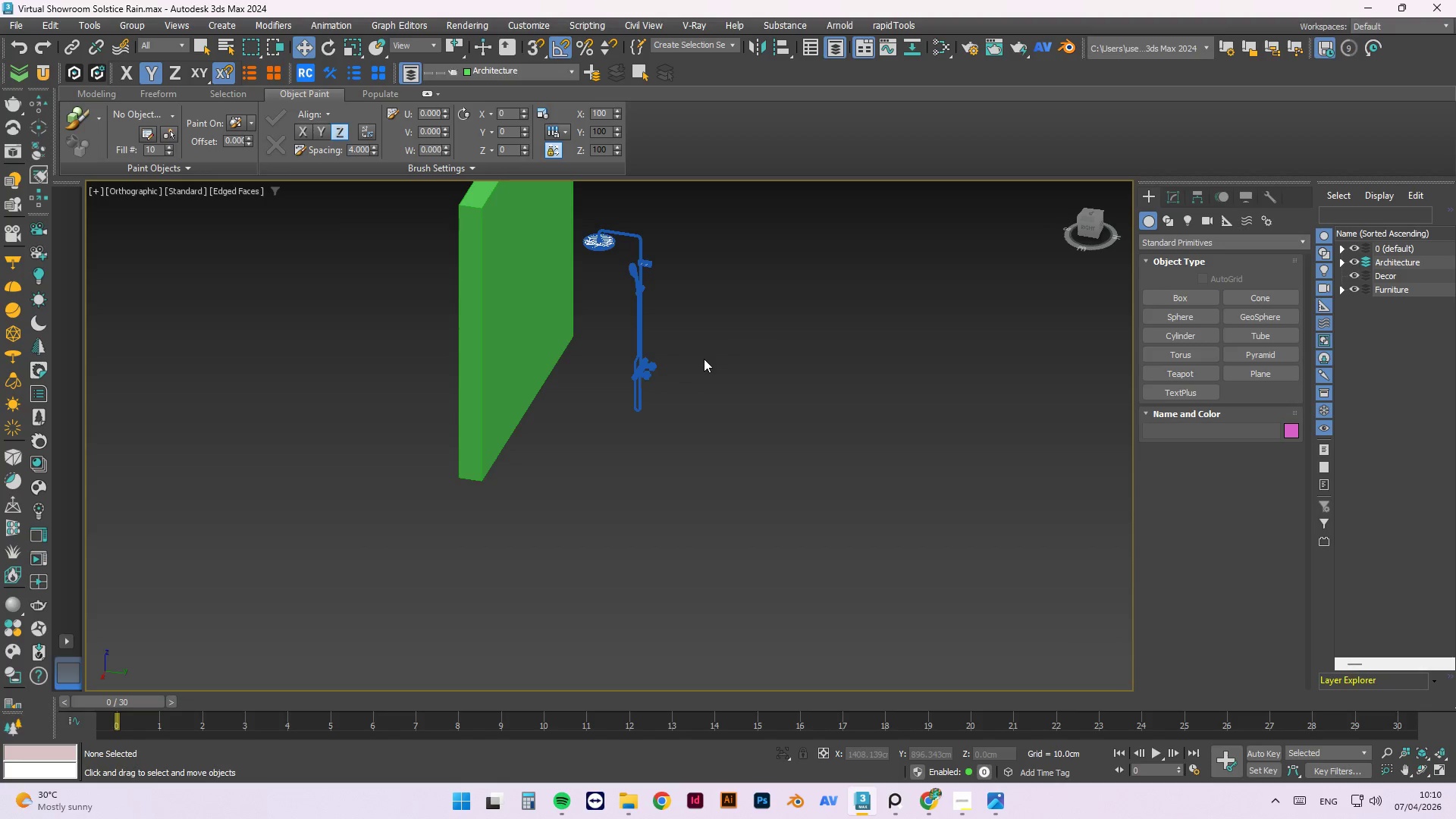 
type(fz)
 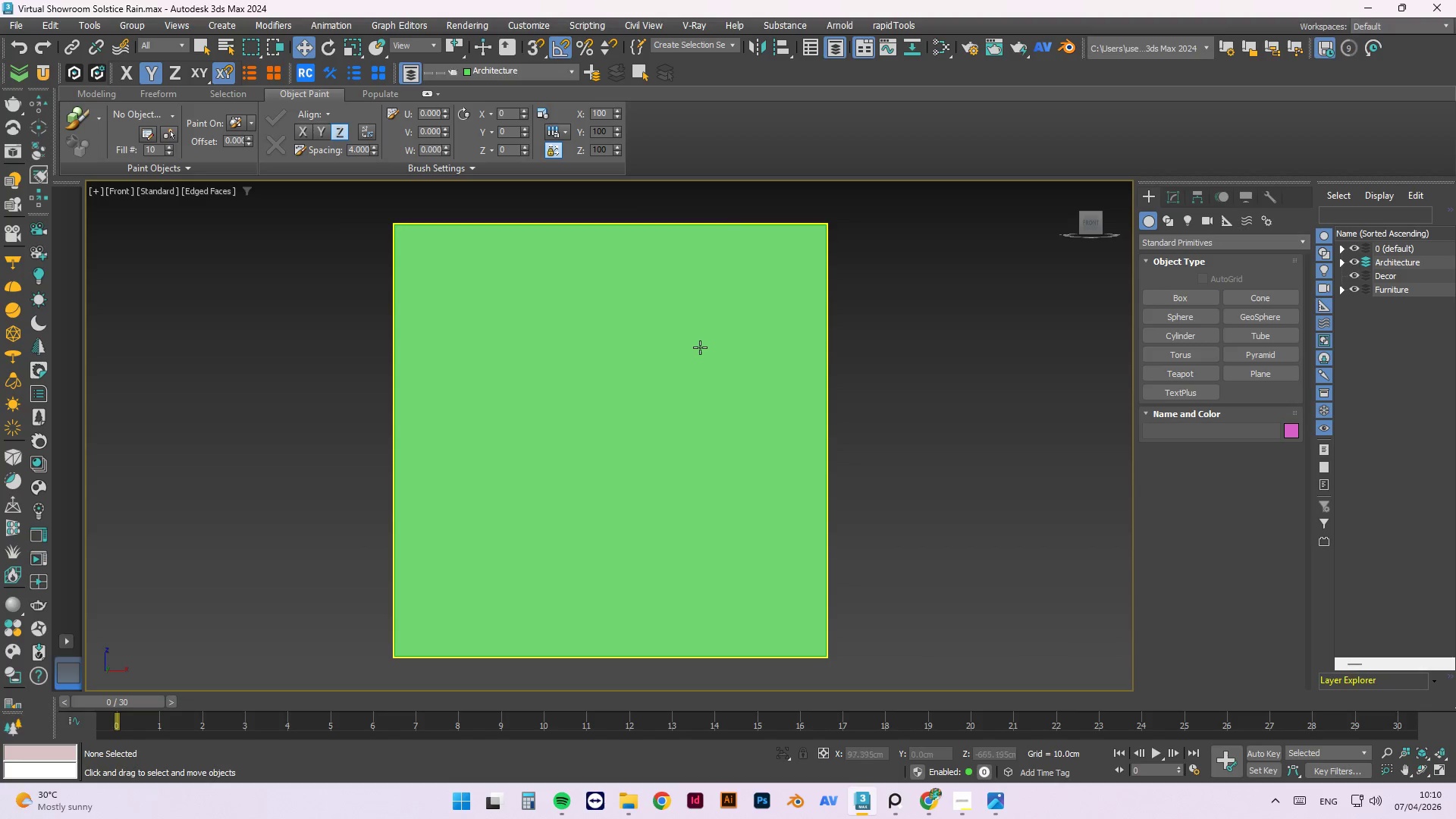 
scroll: coordinate [710, 317], scroll_direction: down, amount: 3.0
 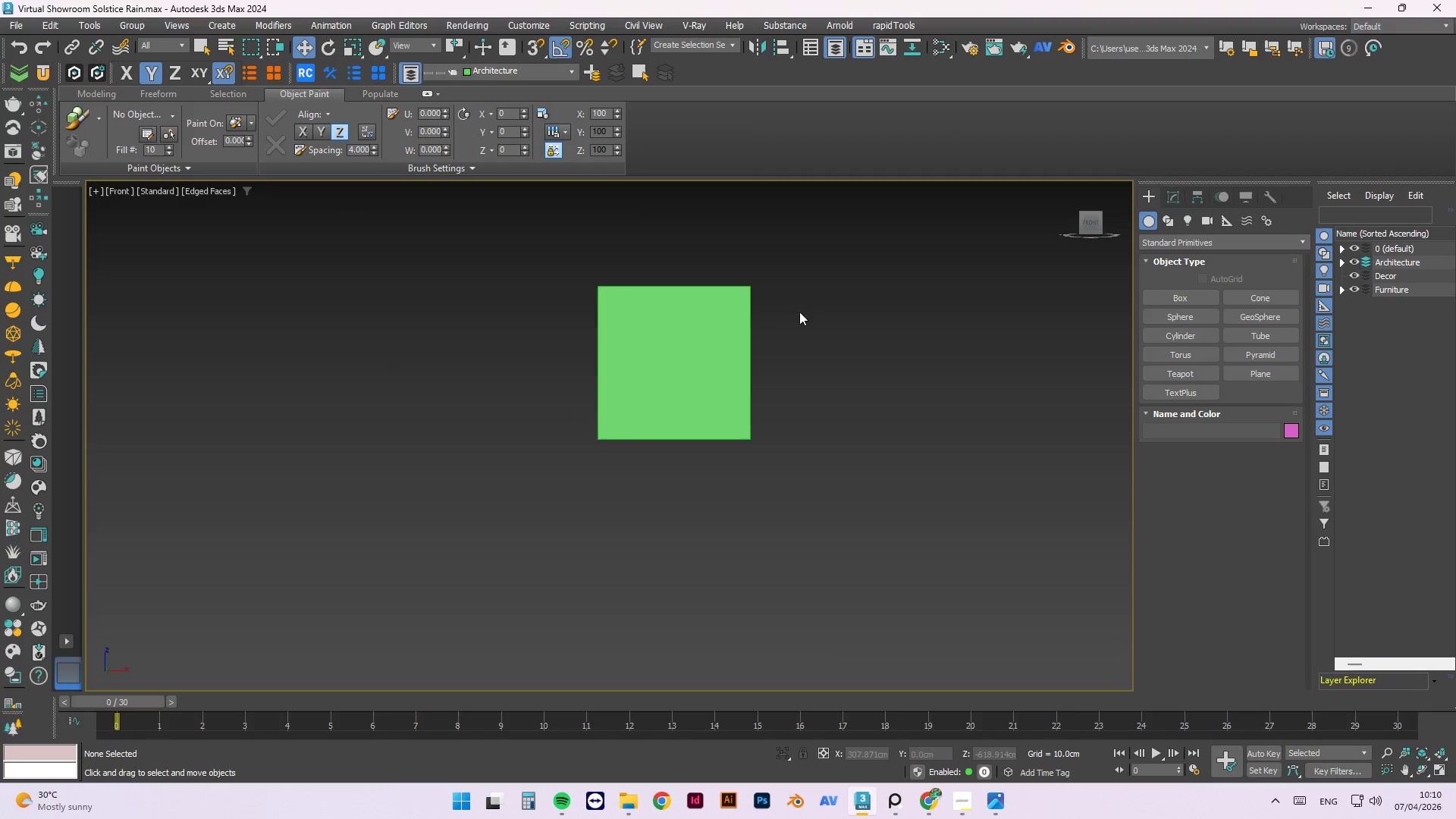 
double_click([720, 335])
 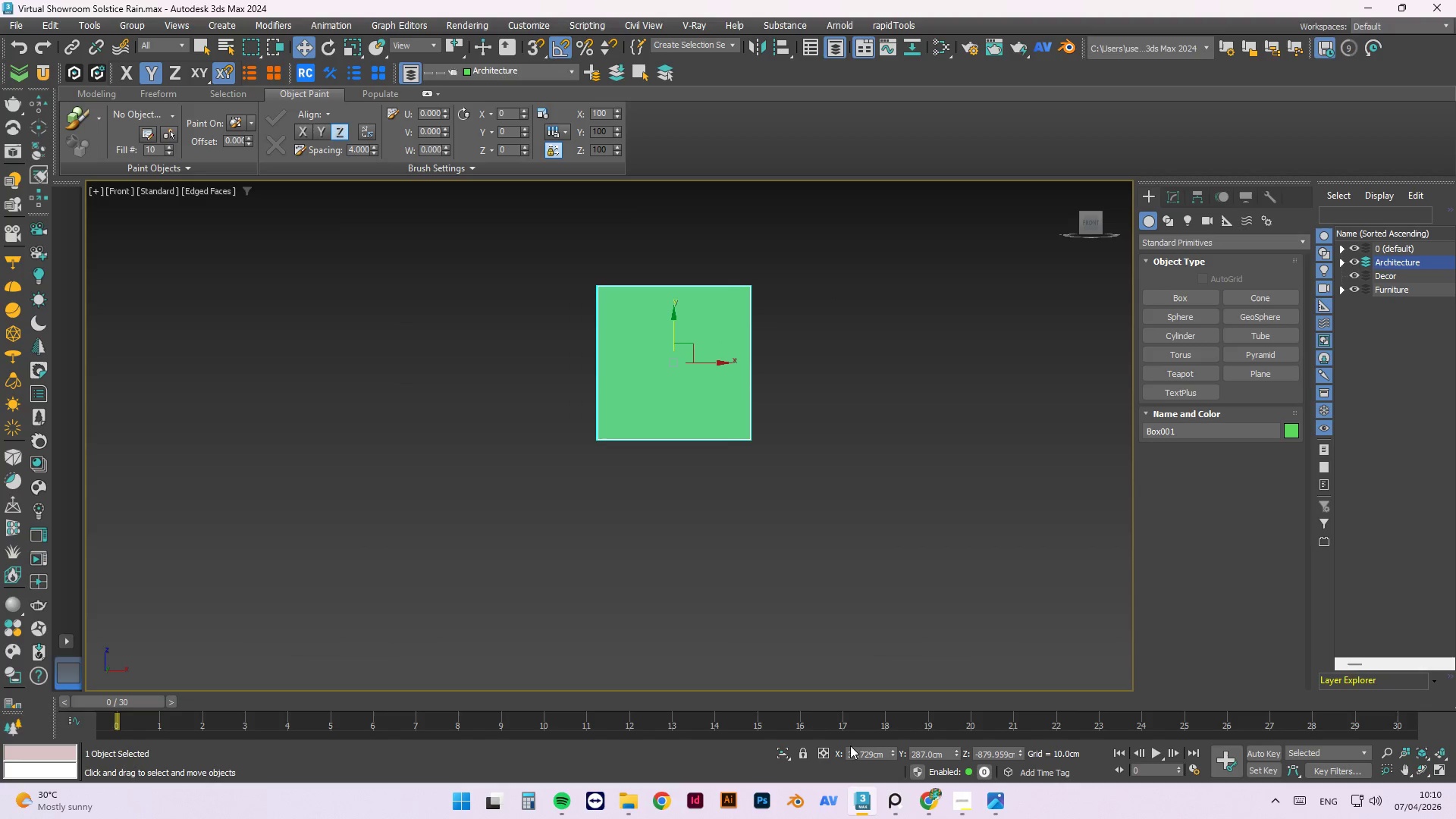 
double_click([857, 751])
 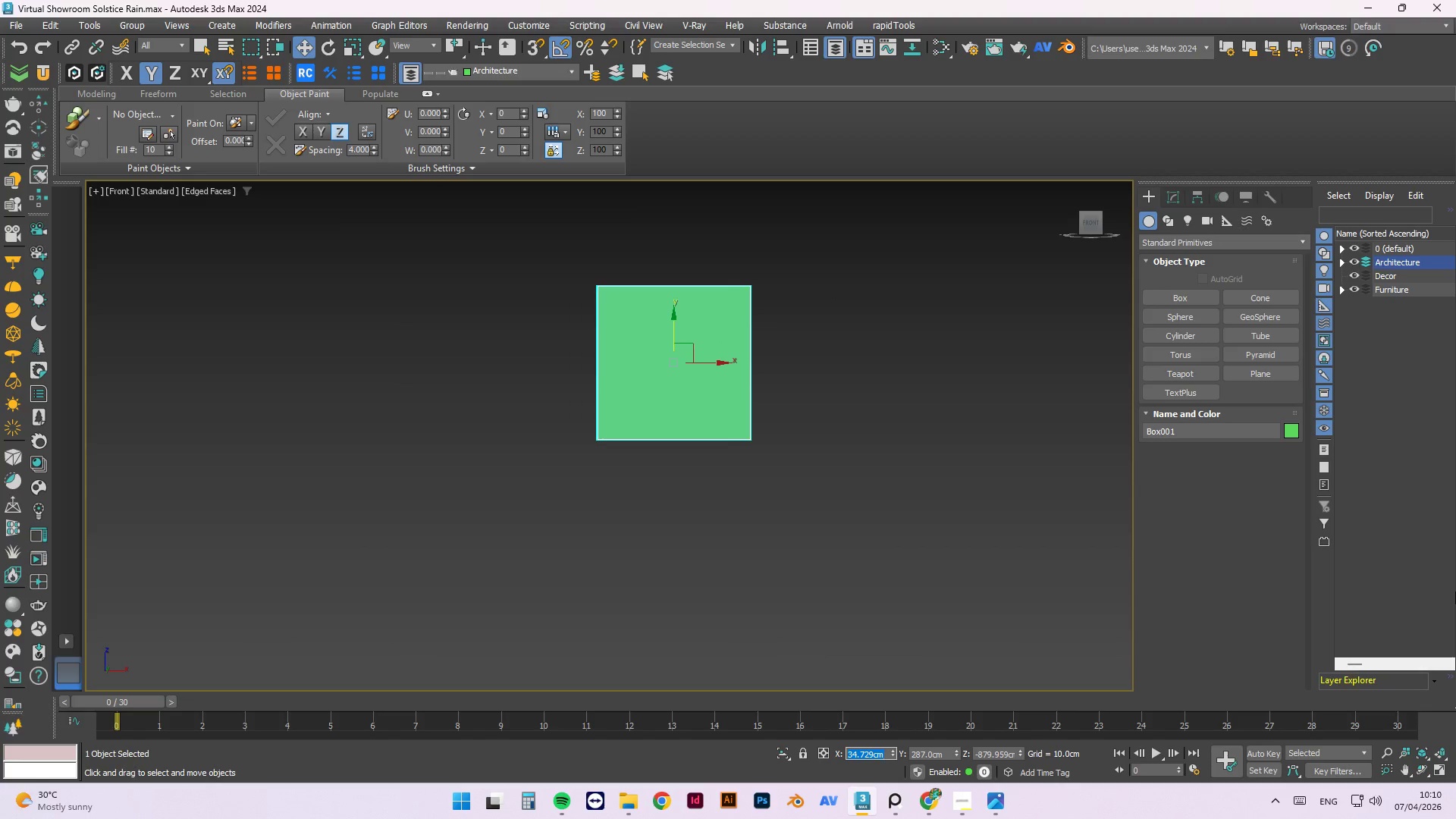 
key(Numpad0)
 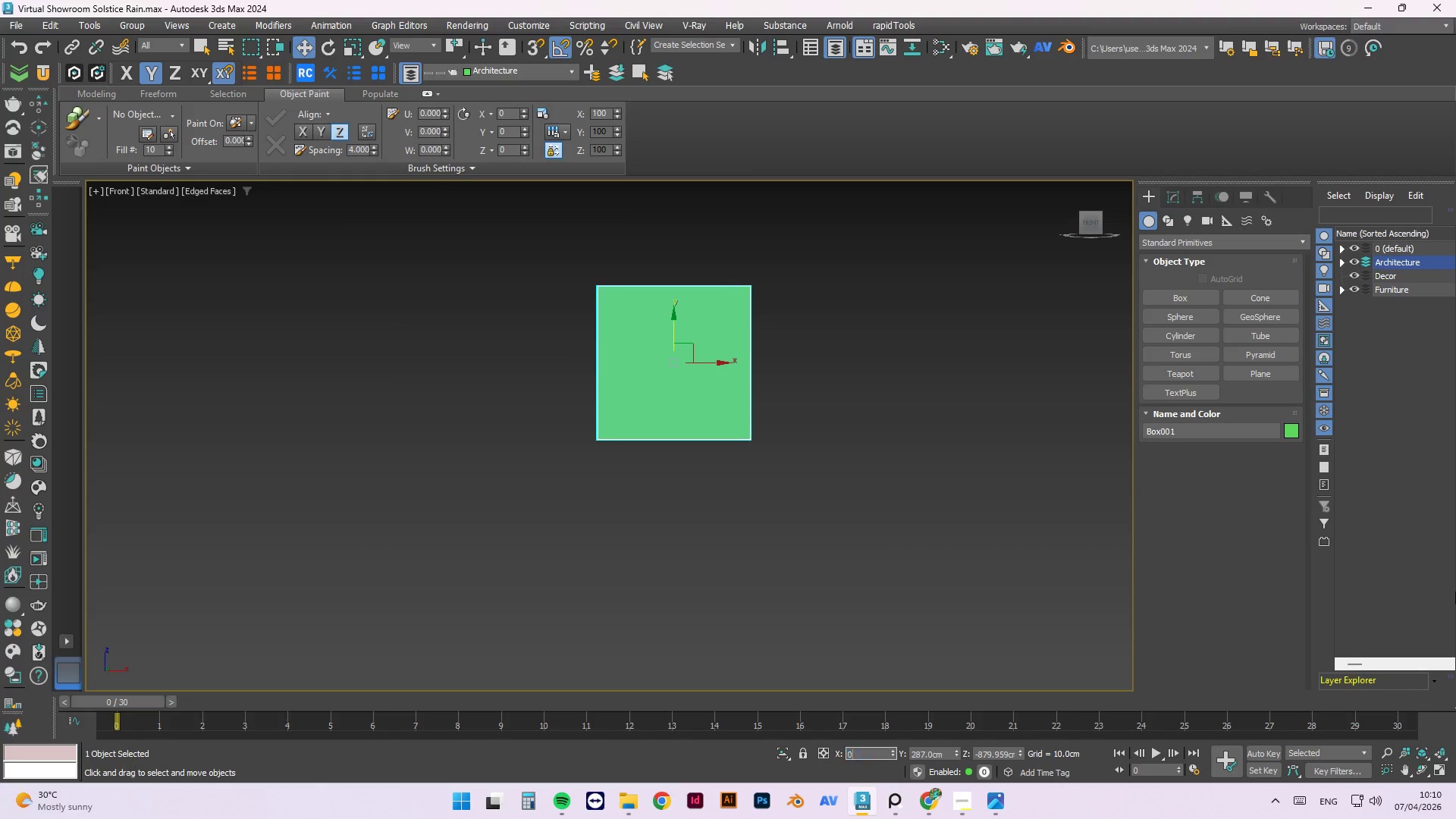 
key(Tab)
 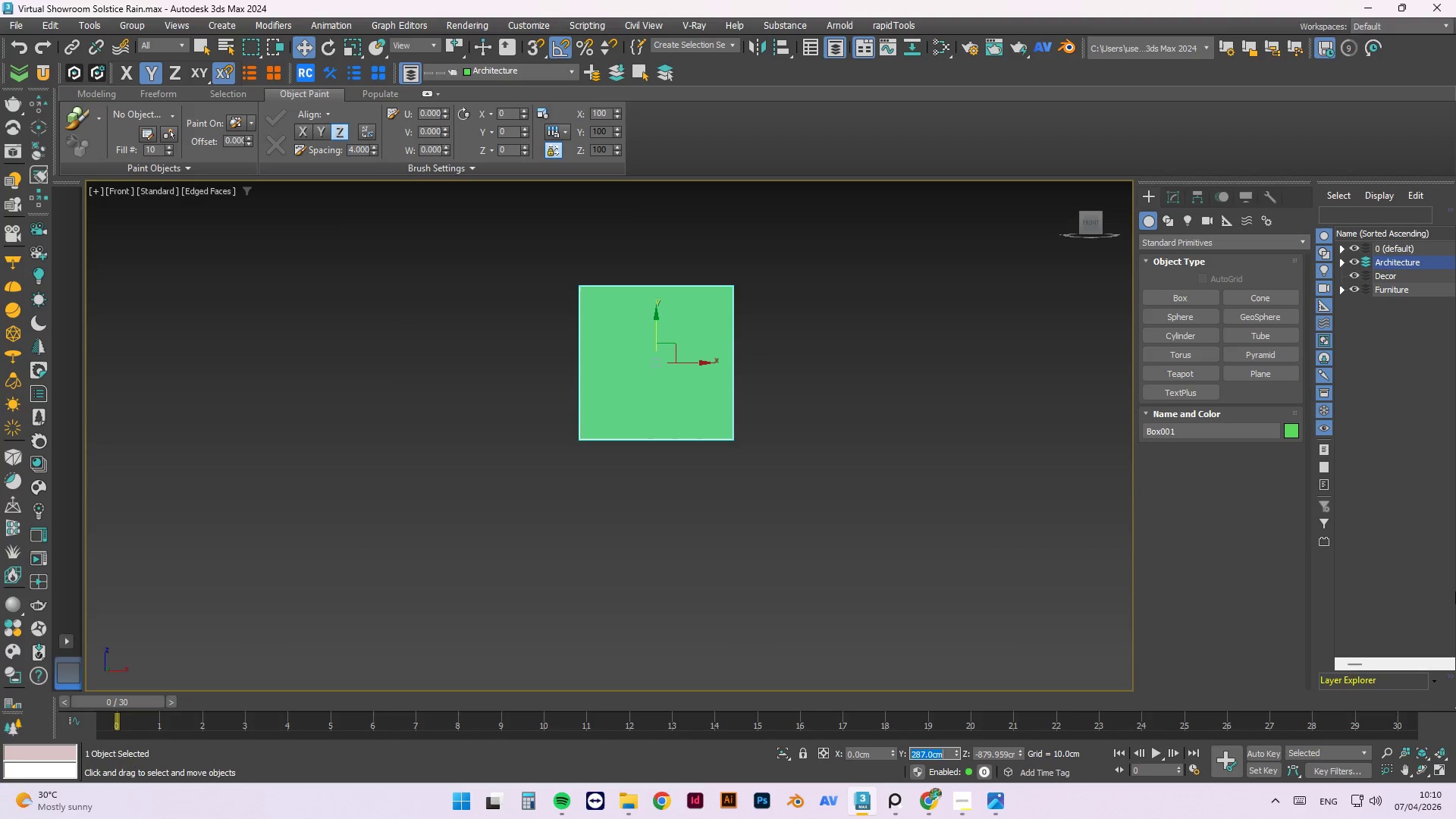 
key(Numpad0)
 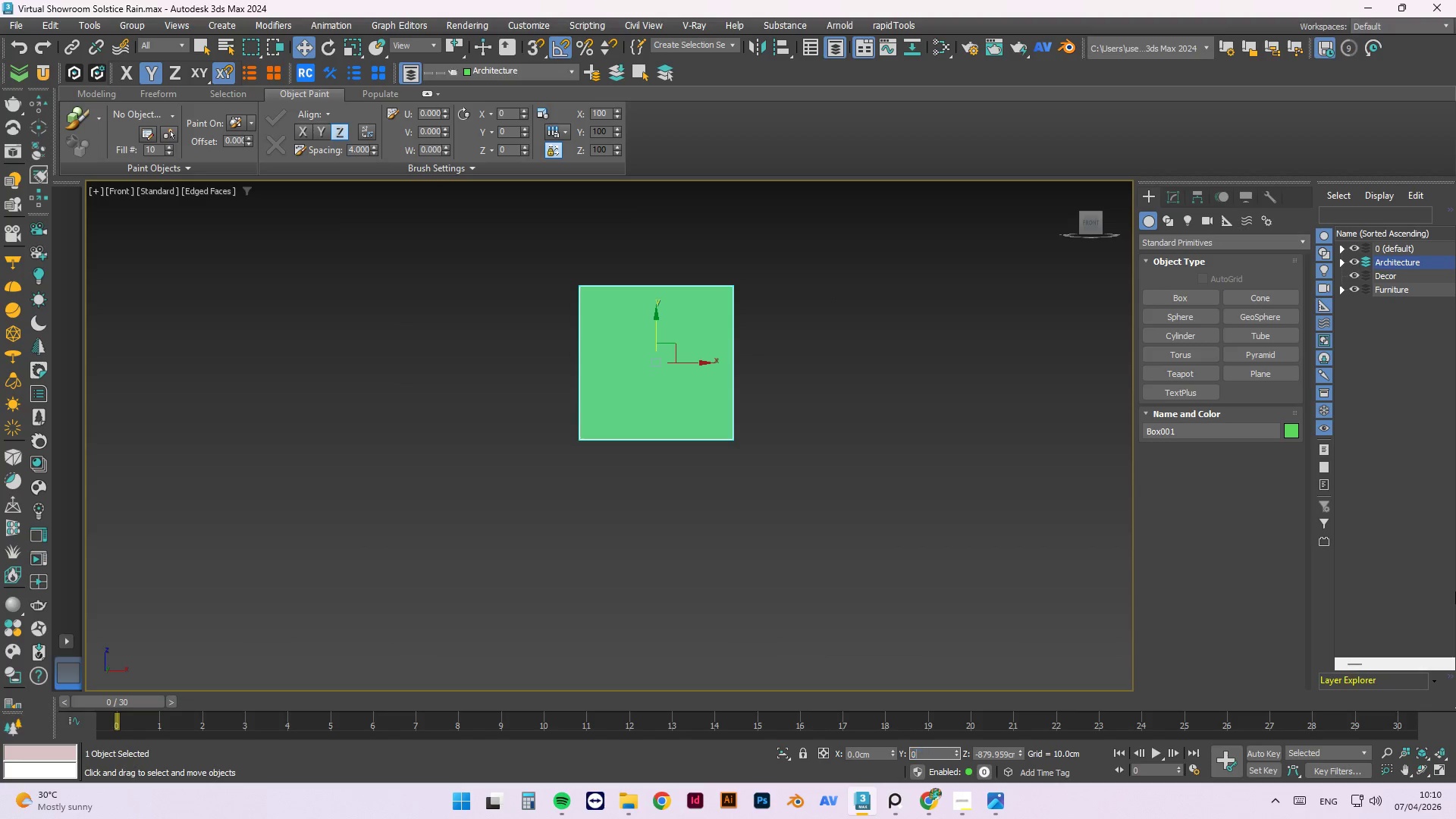 
key(Tab)
 